 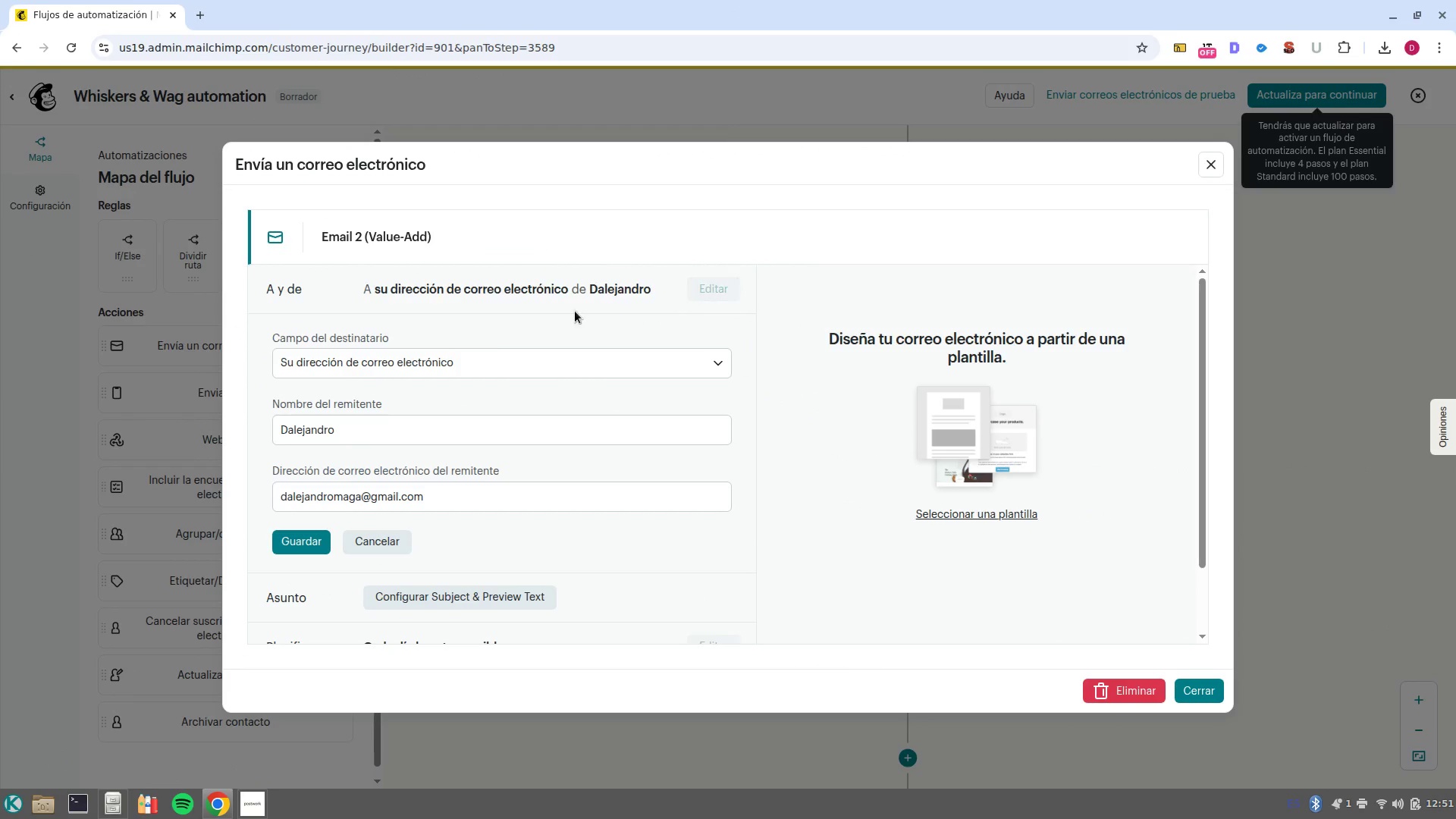 
double_click([397, 429])
 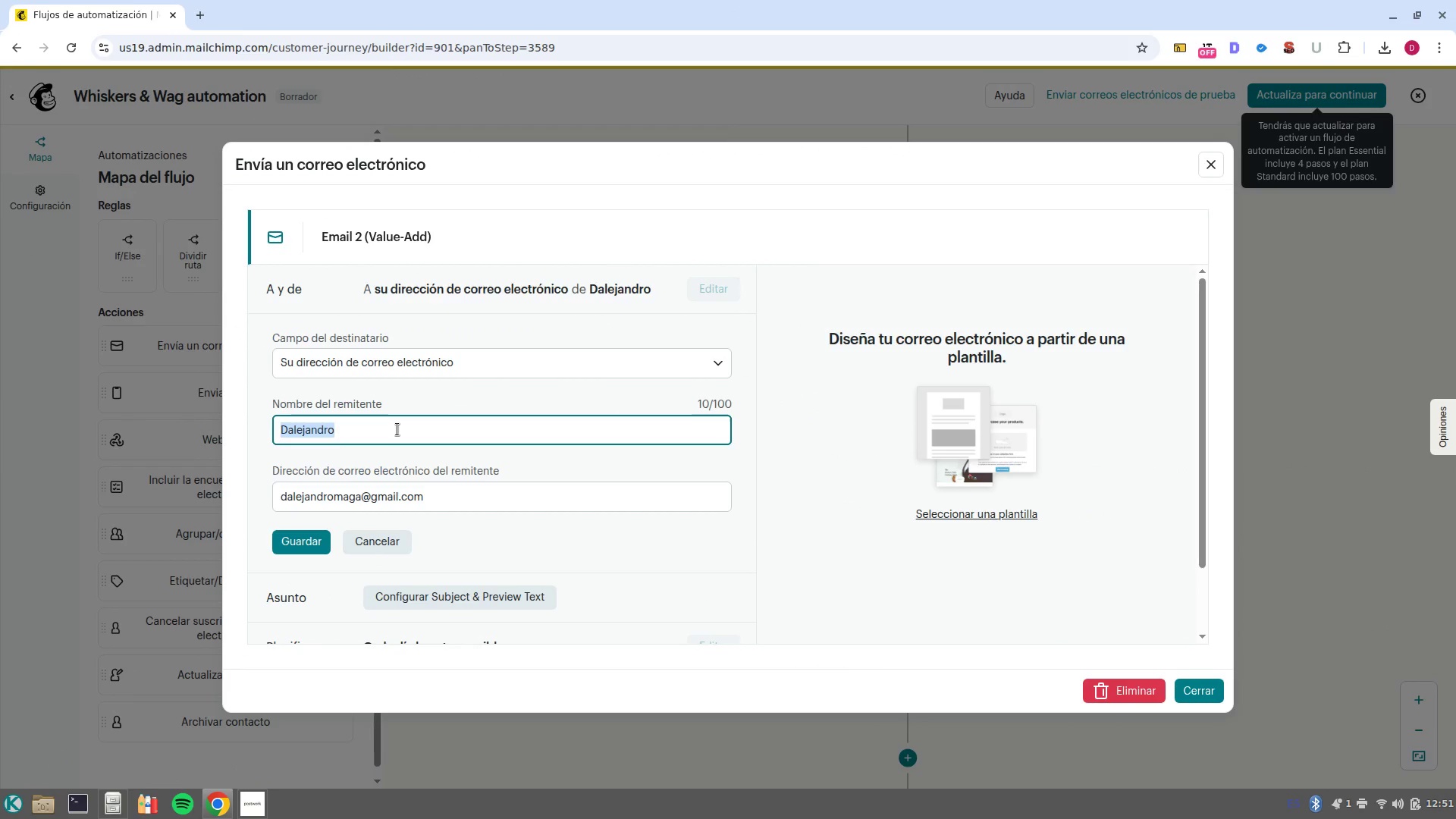 
key(CapsLock)
 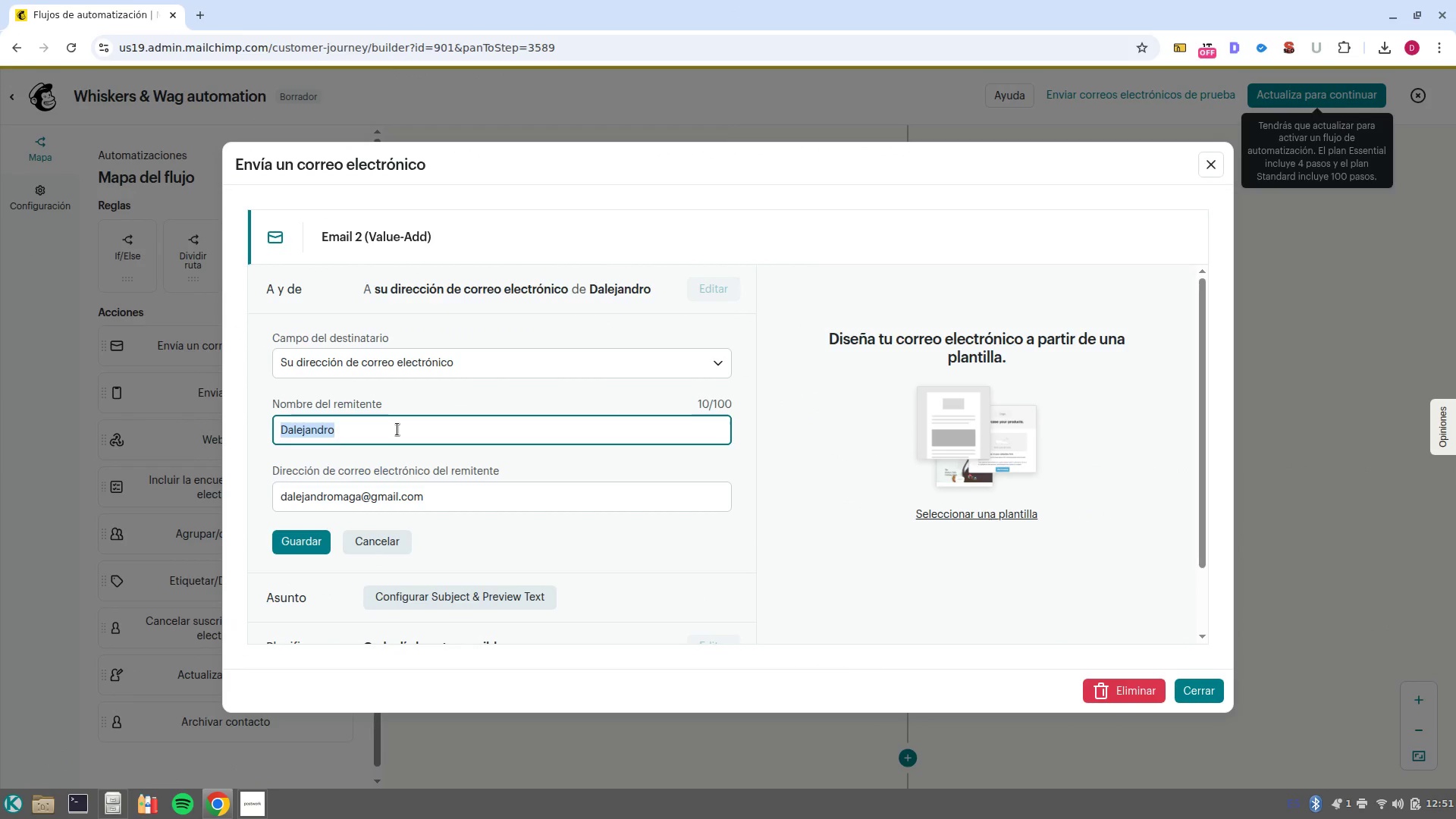 
key(CapsLock)
 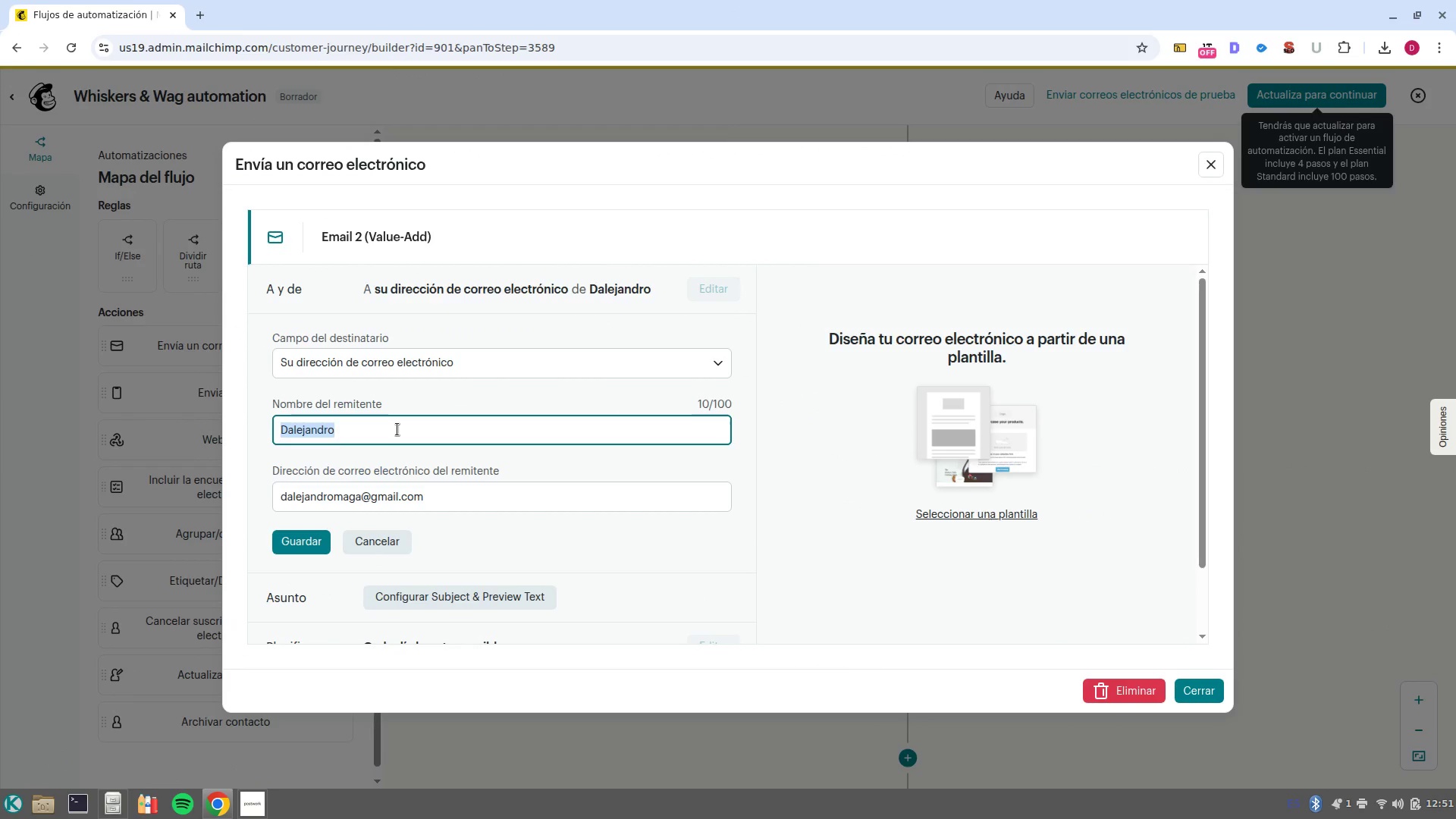 
key(Shift+ShiftLeft)
 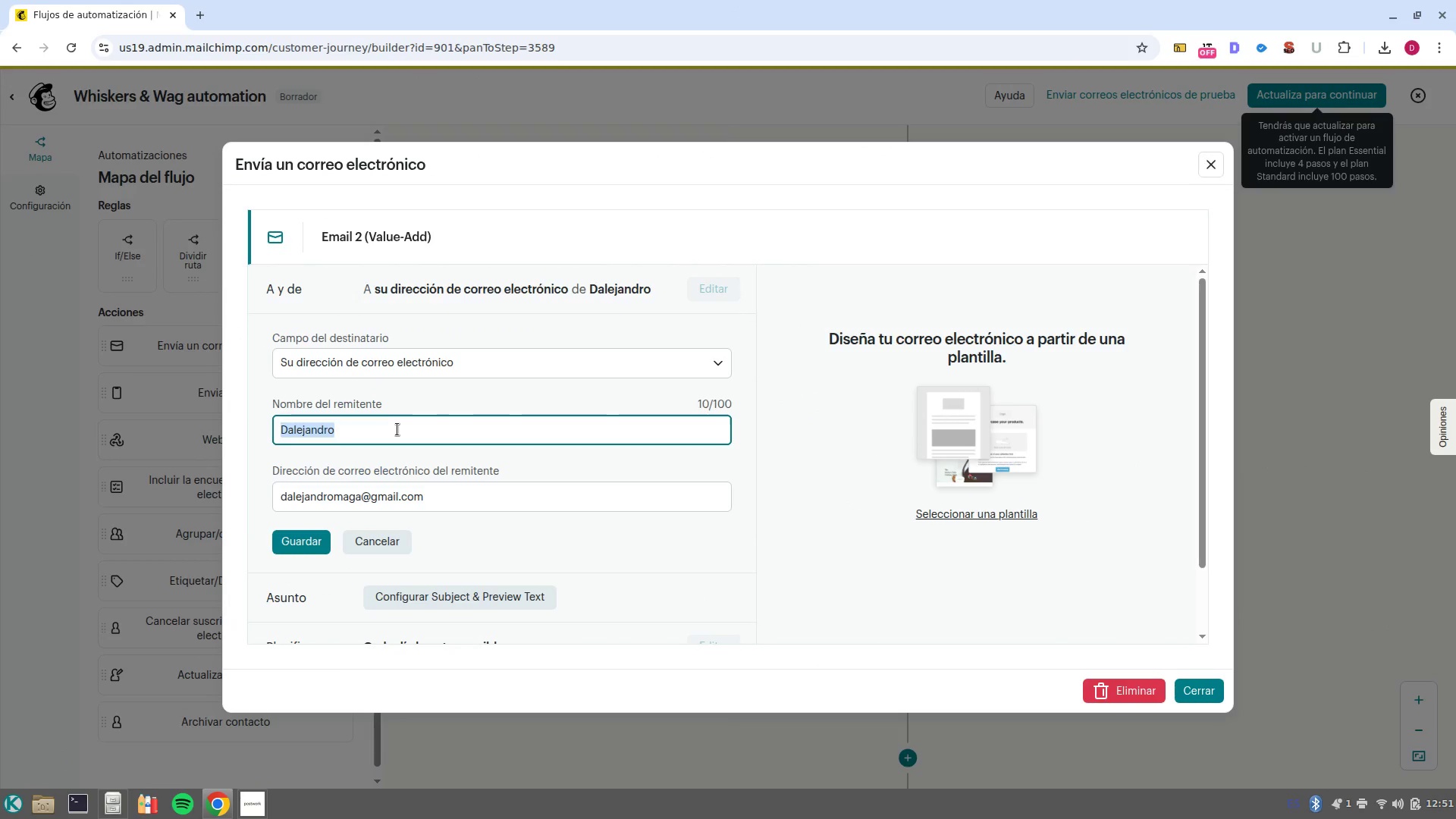 
key(Shift+Unknown)
 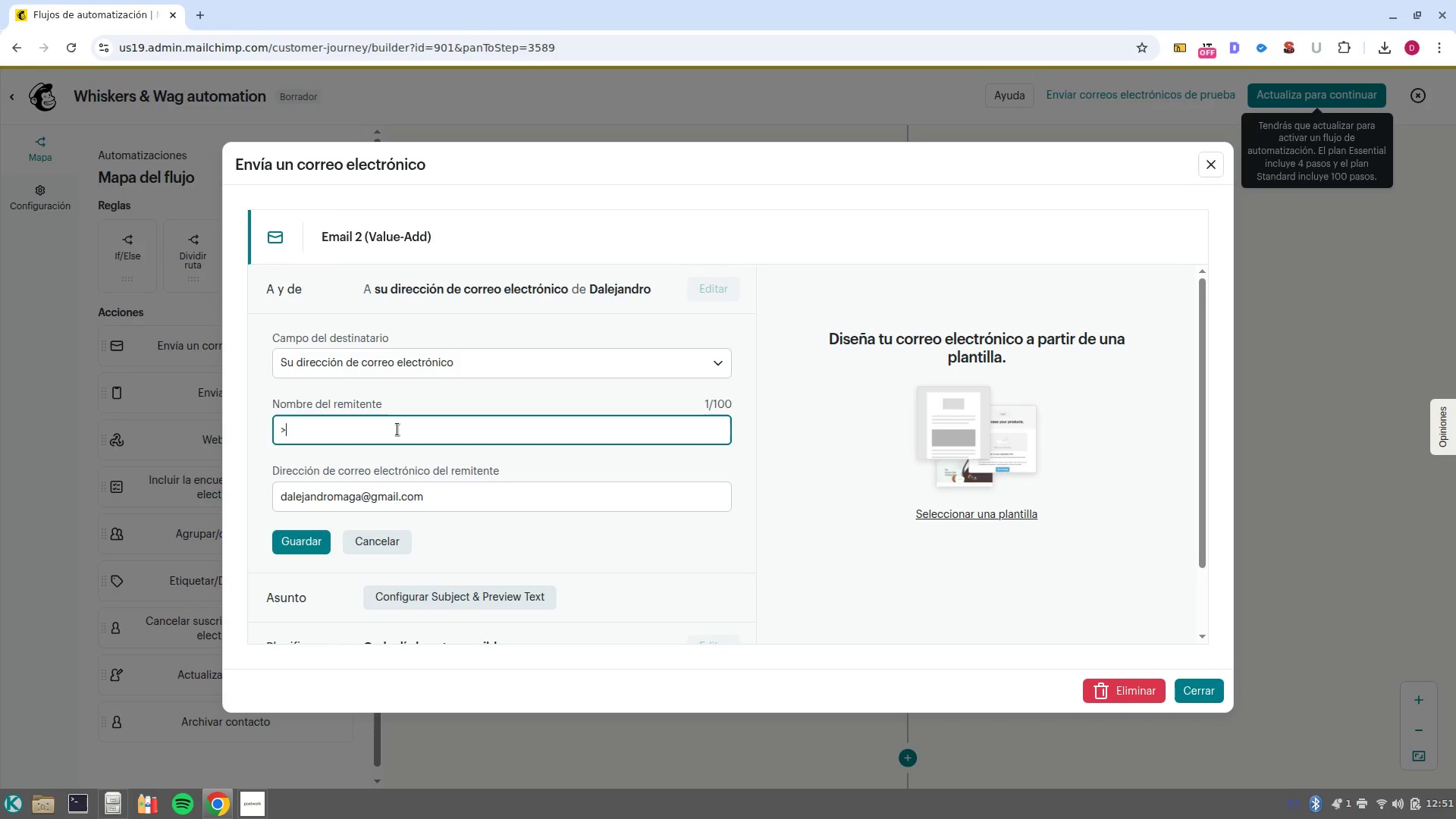 
type(Wh)
key(Backspace)
key(Backspace)
key(Backspace)
type(Whiskers )
 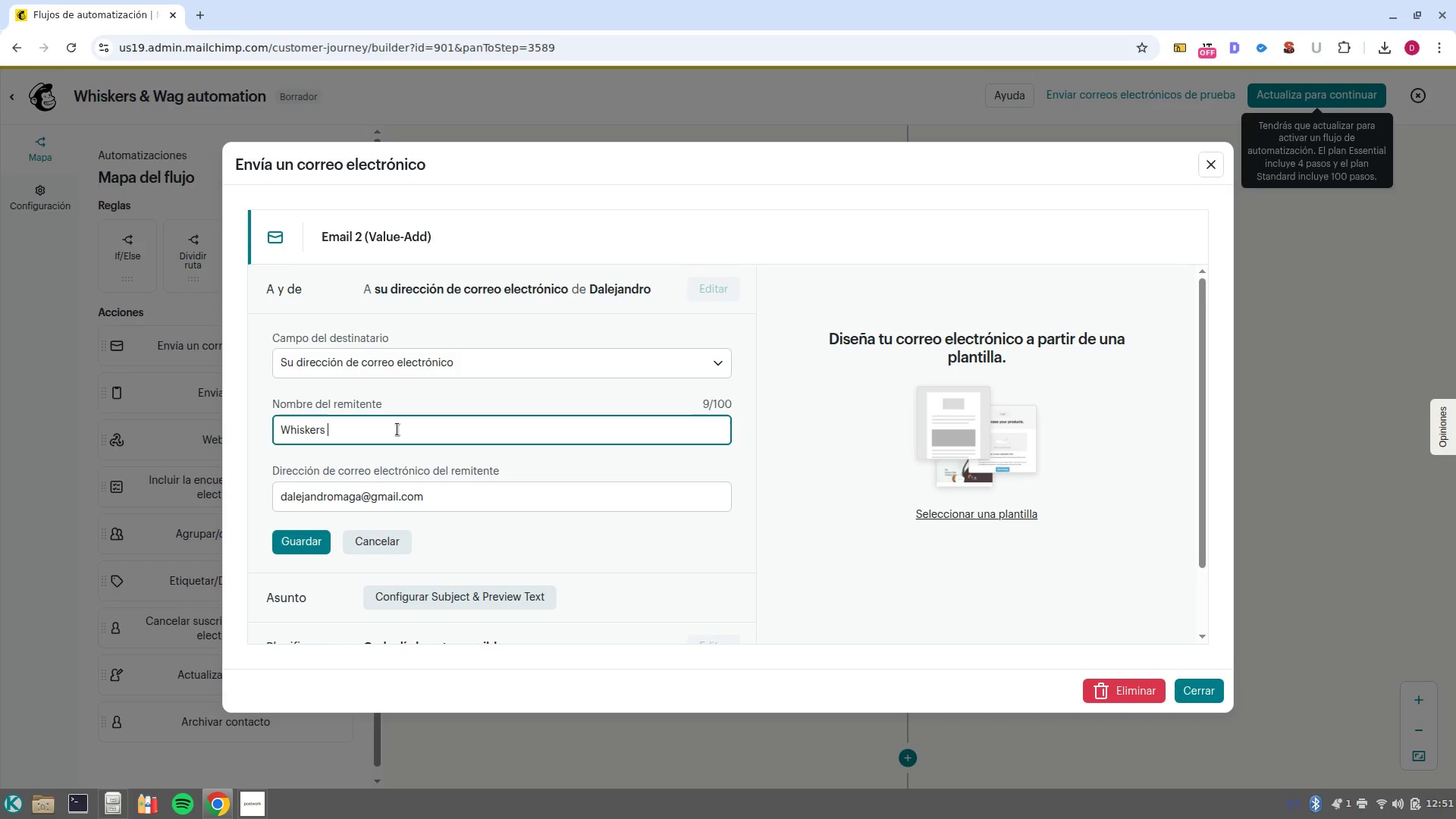 
key(Control+6)
 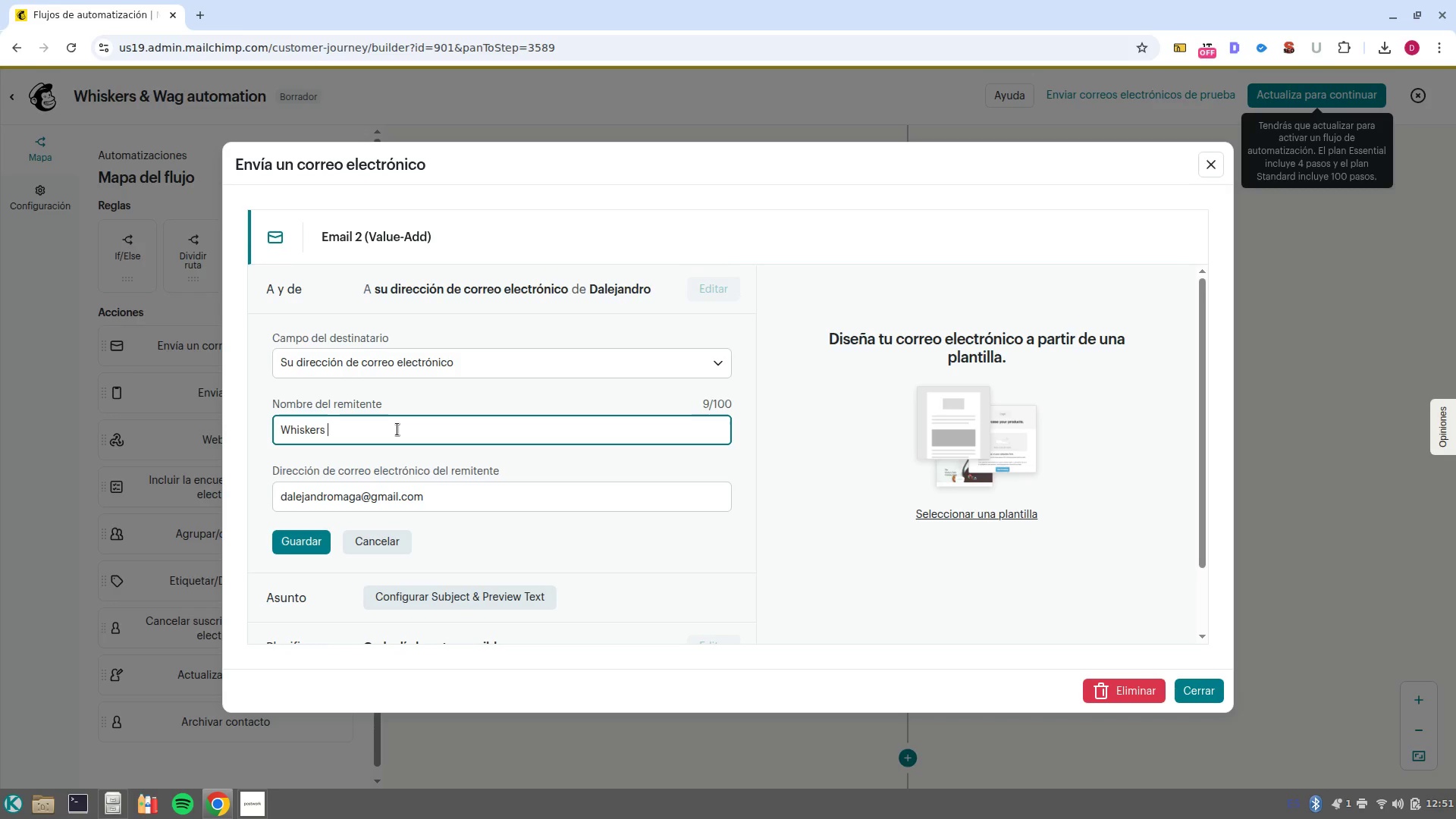 
type(^ Wag)
 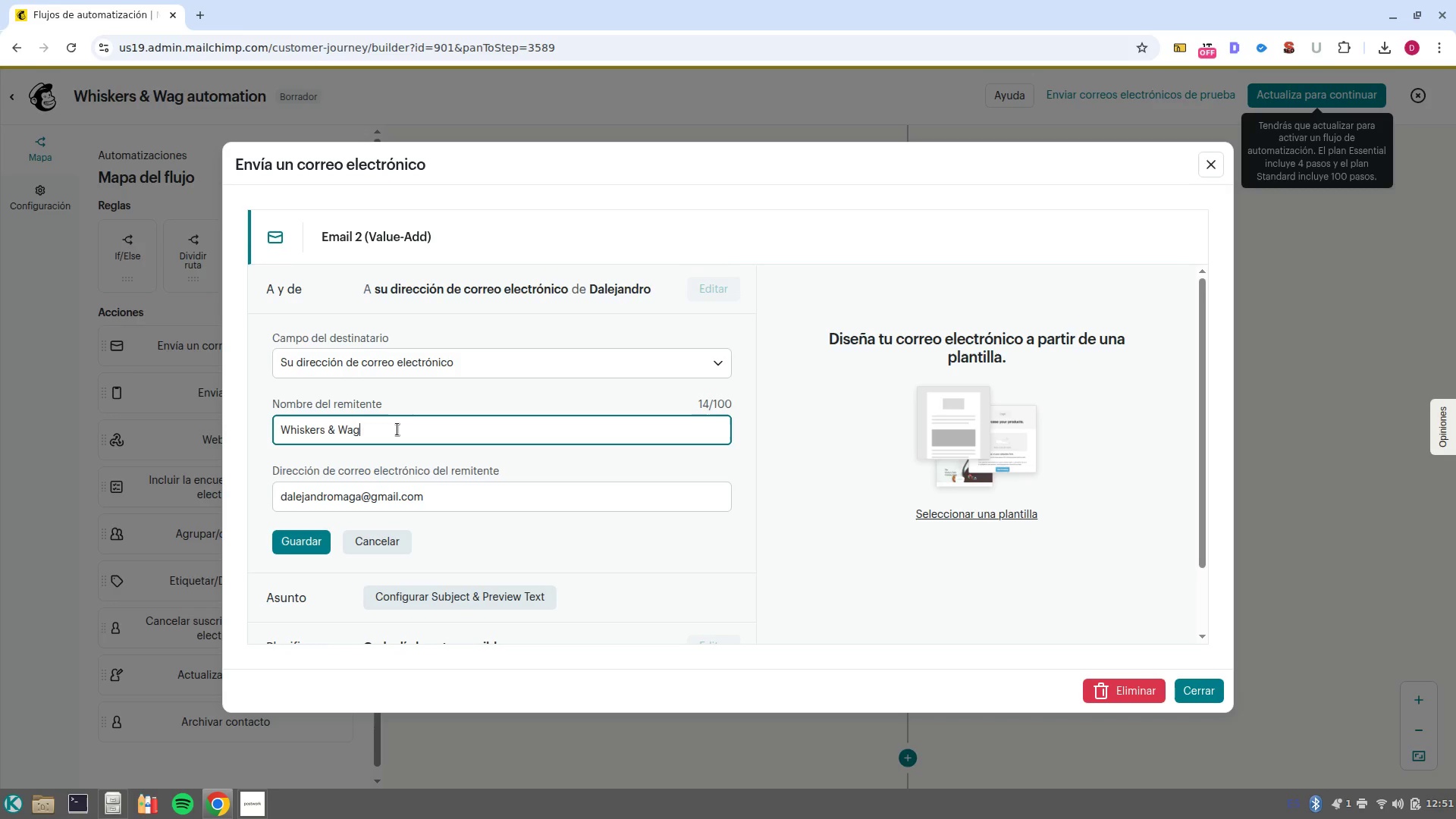 
left_click([305, 540])
 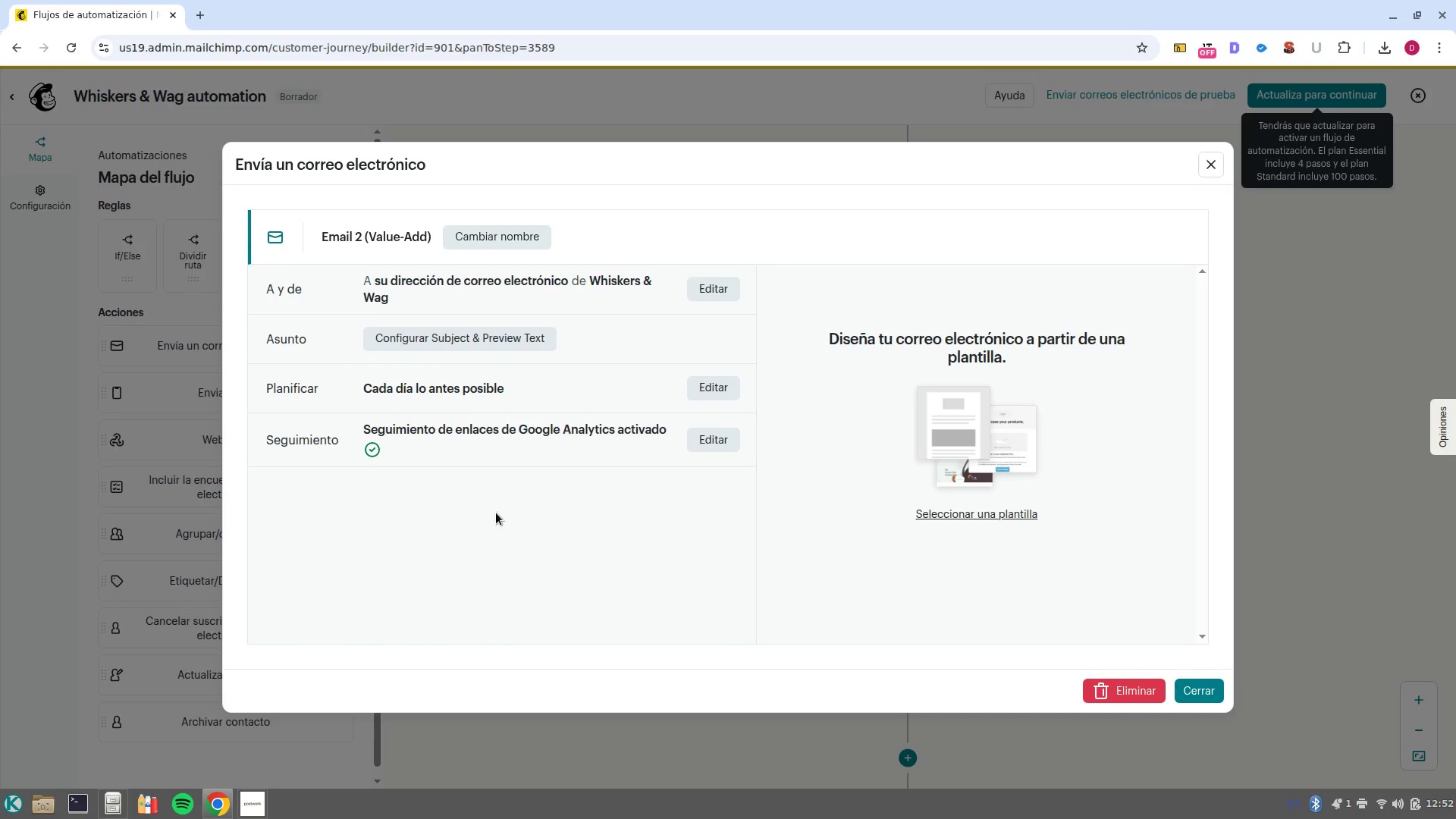 
wait(5.0)
 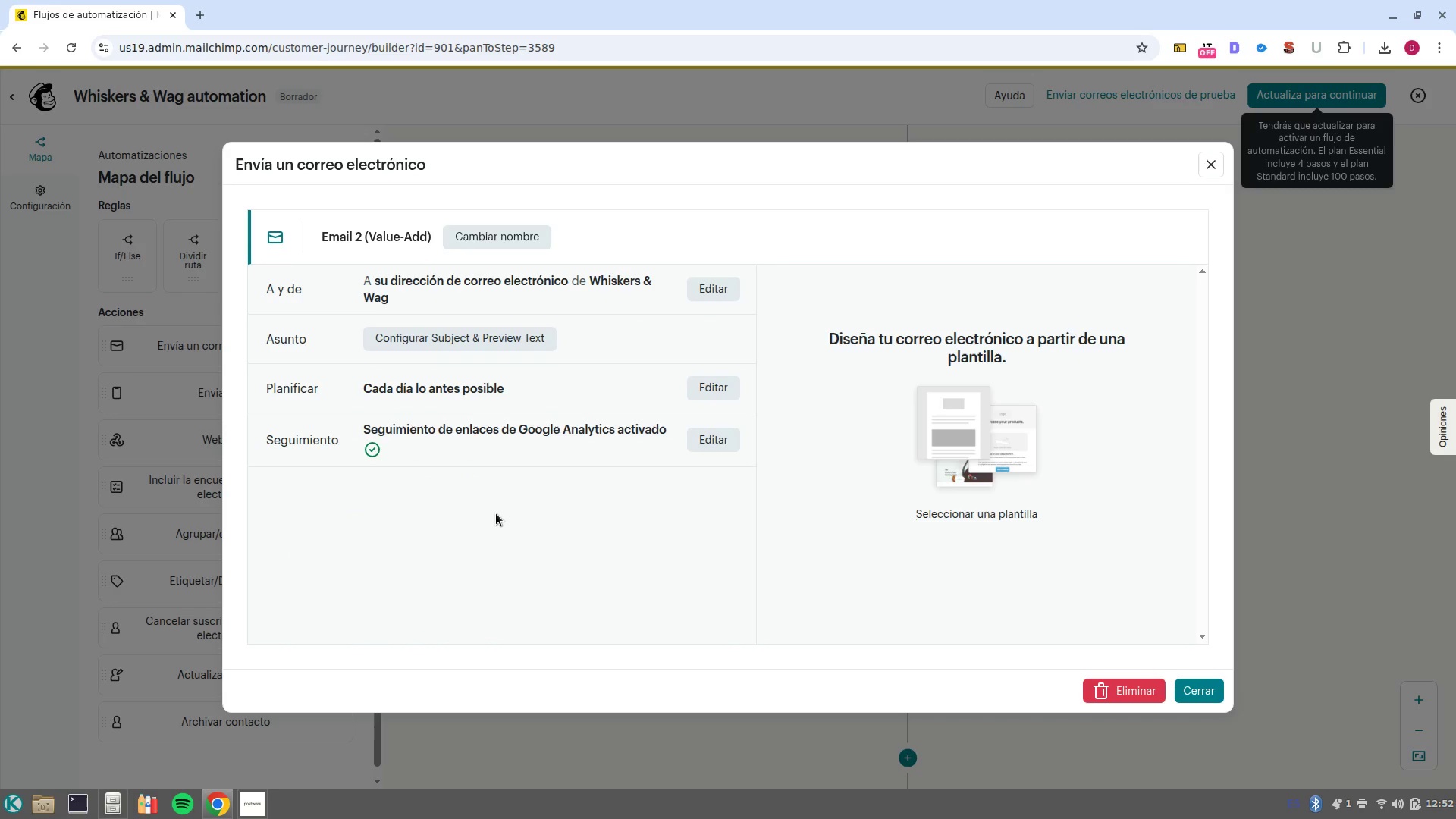 
left_click([464, 348])
 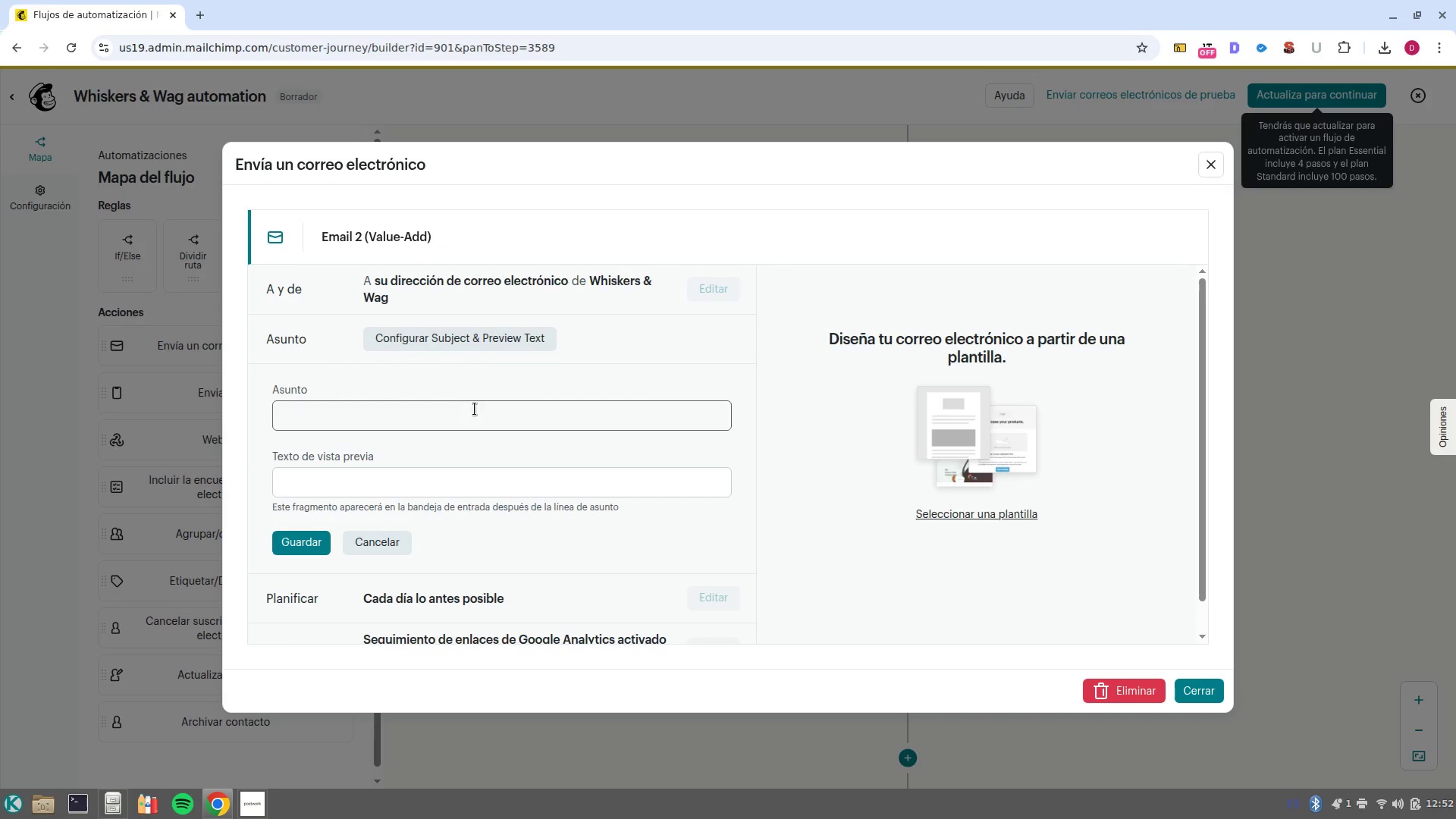 
left_click([479, 415])
 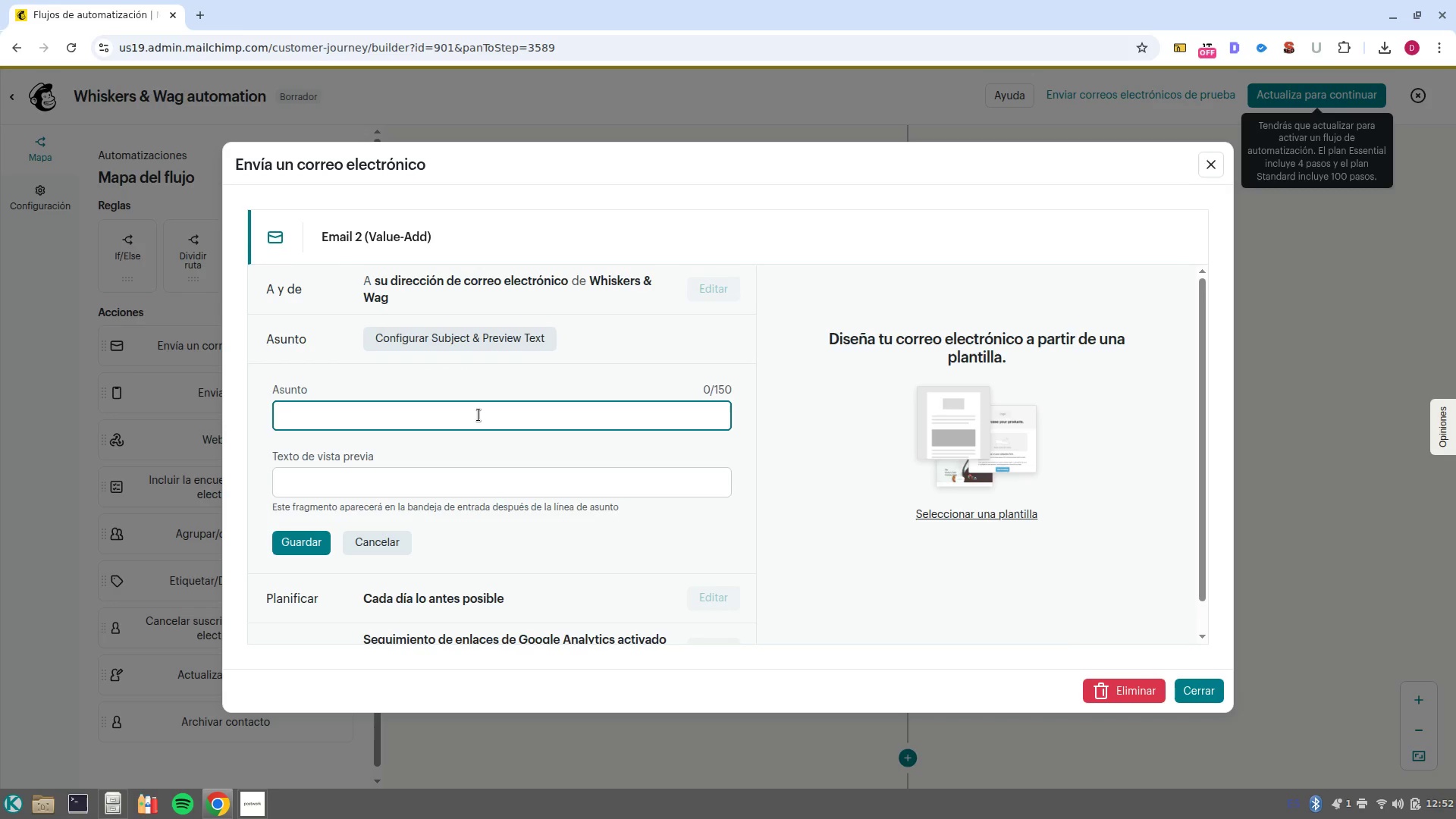 
wait(14.42)
 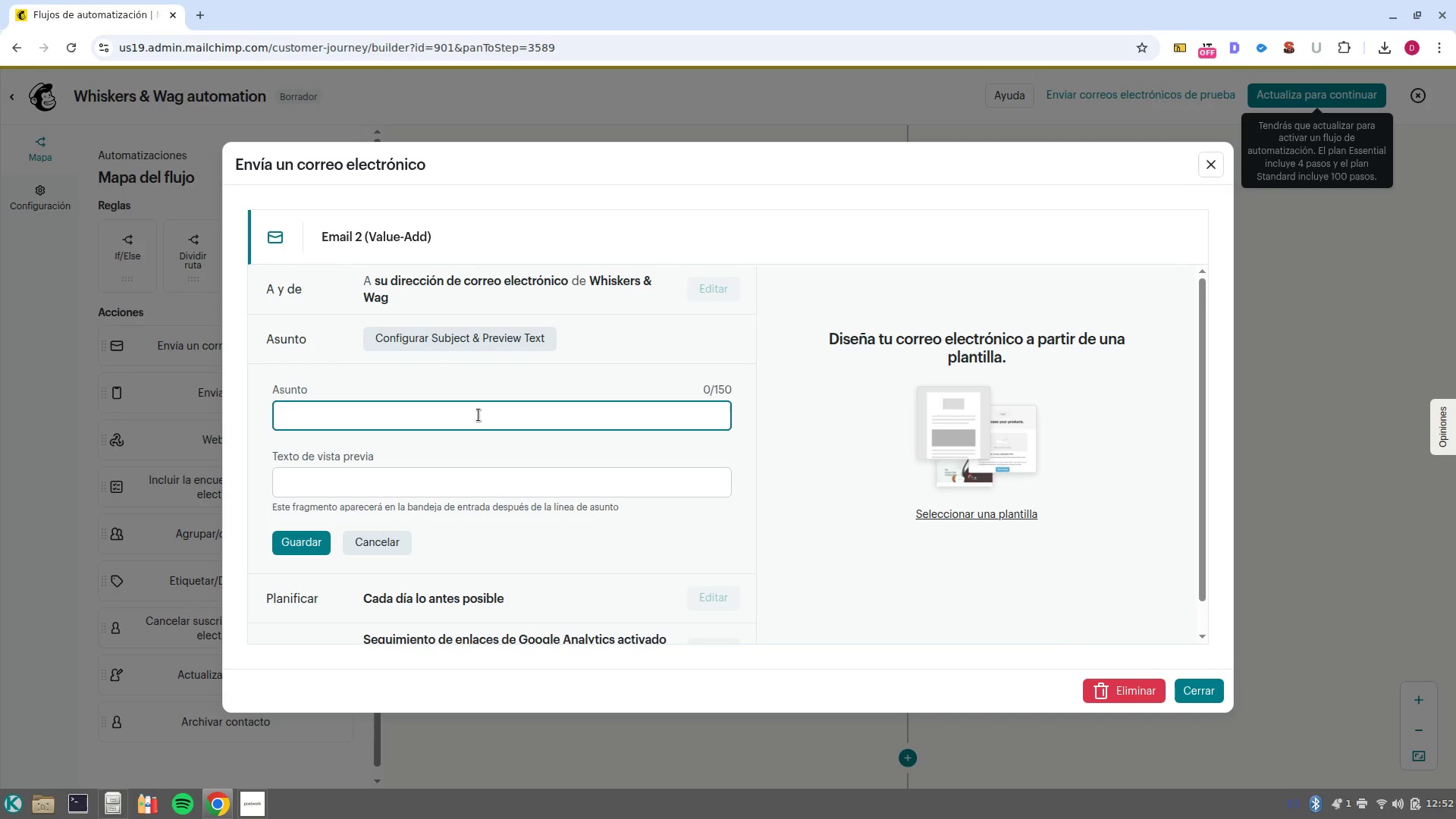 
type(}1PETNAME1)
 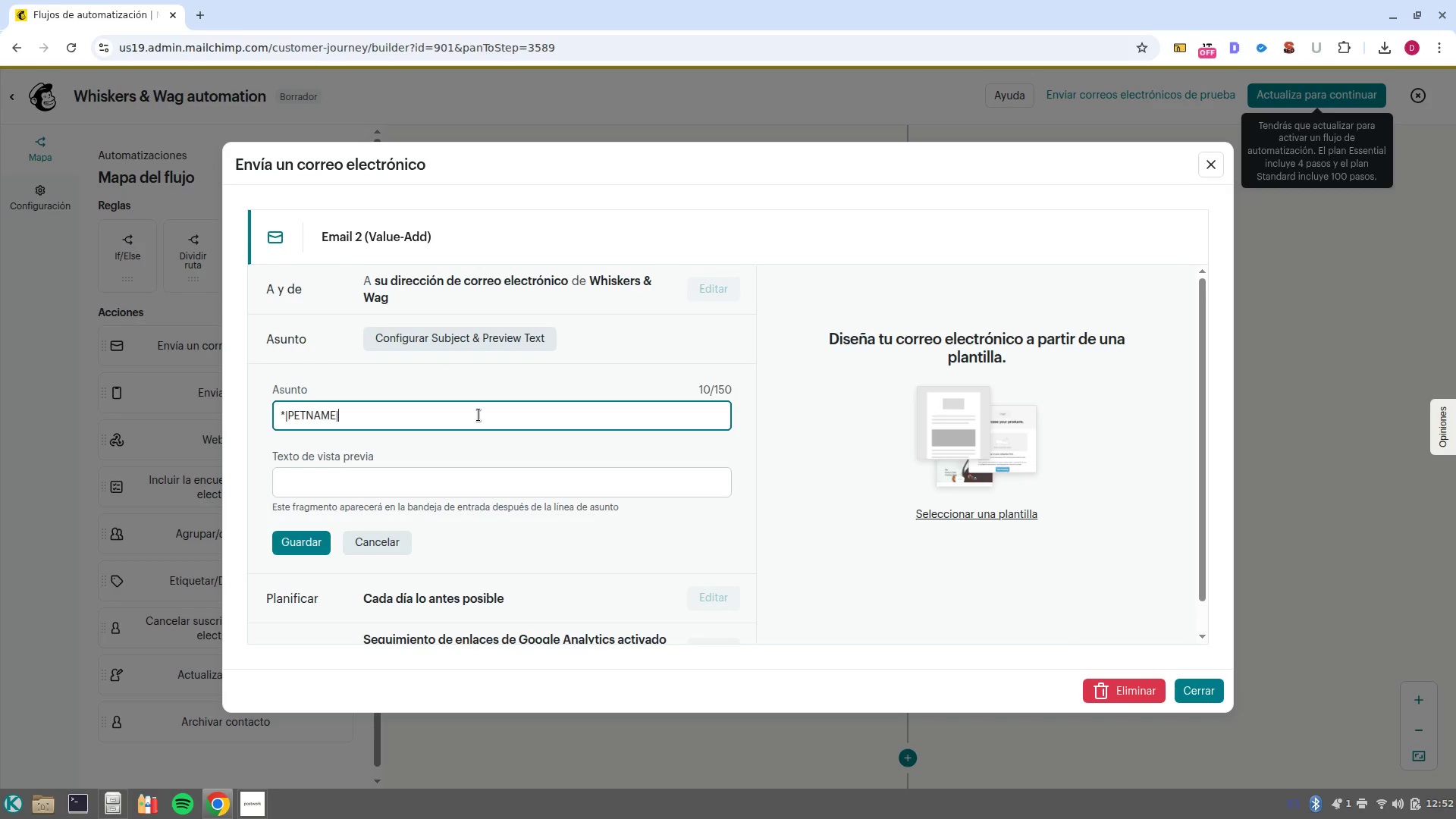 
hold_key(key=AltRight, duration=0.7)
 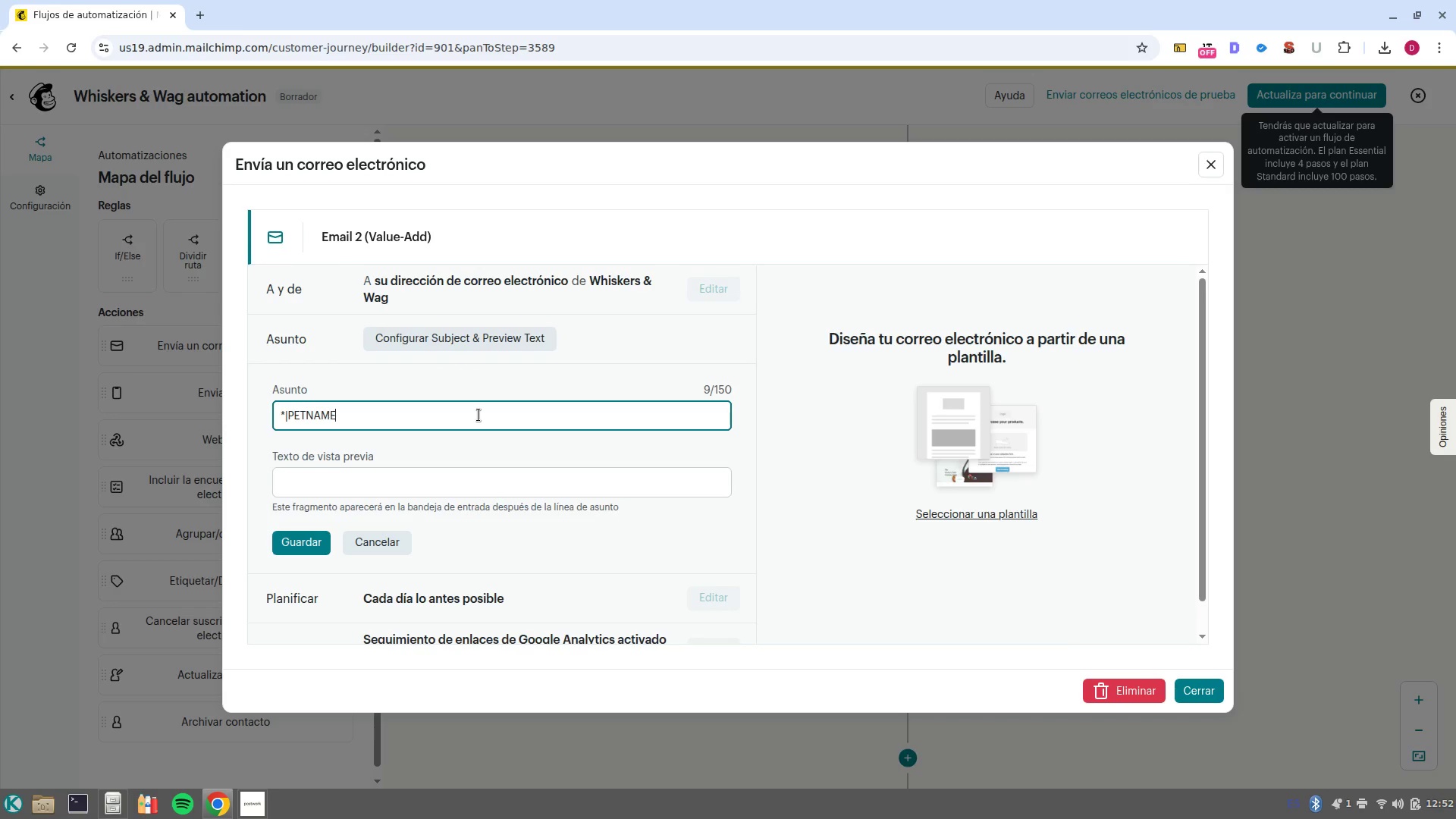 
hold_key(key=AltRight, duration=0.59)
 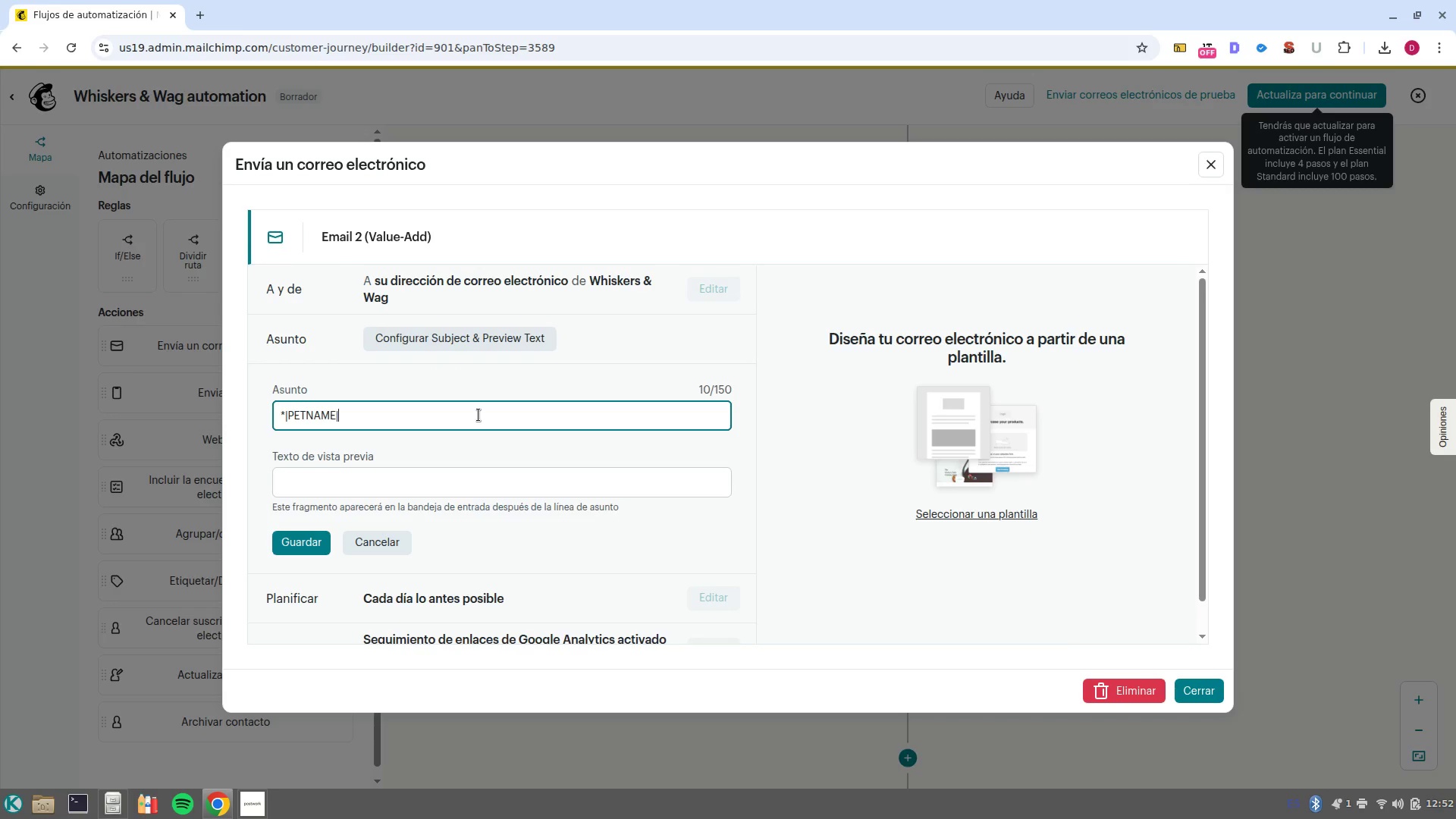 
key(Enter)
 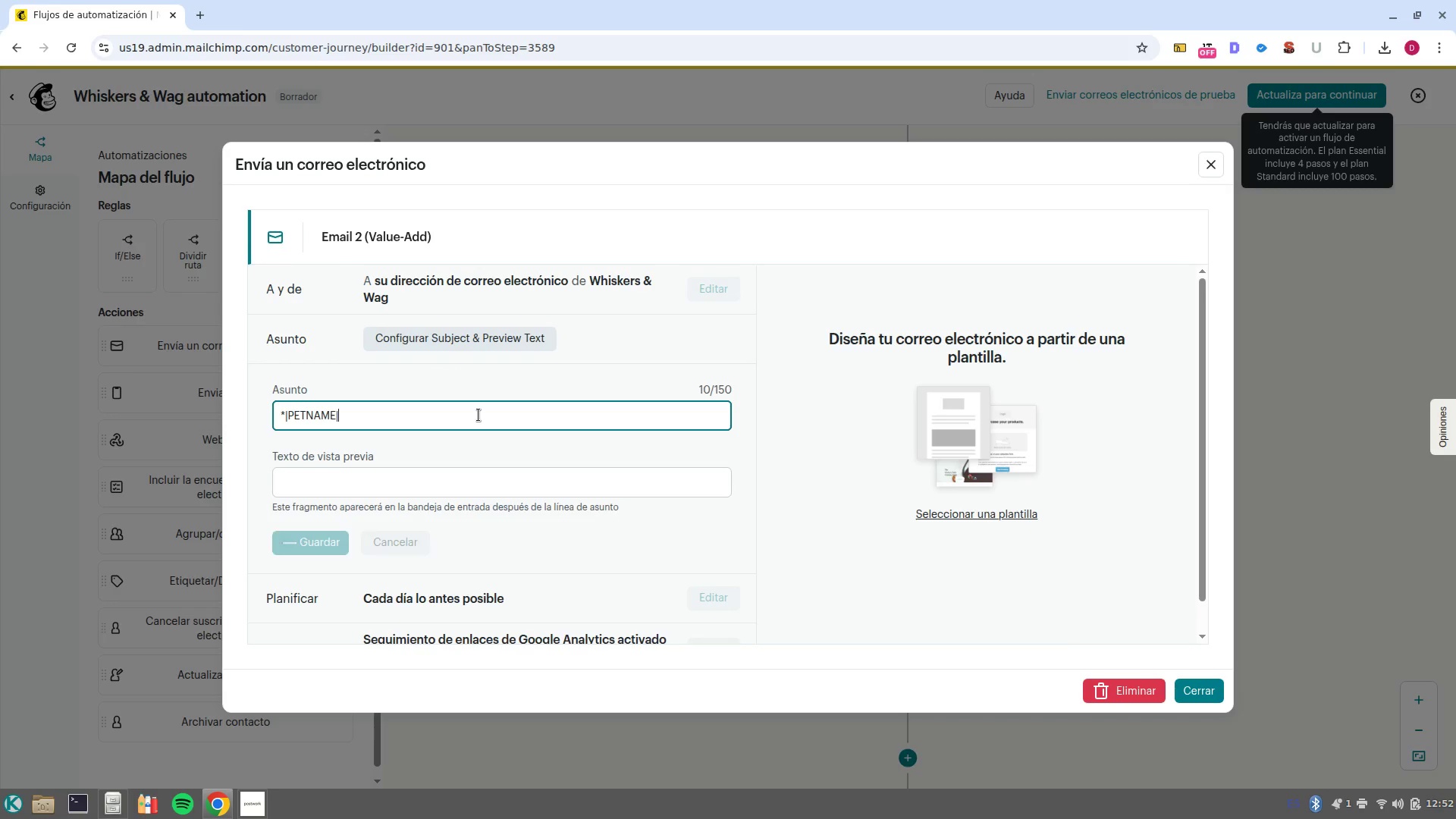 
key(Shift+ShiftRight)
 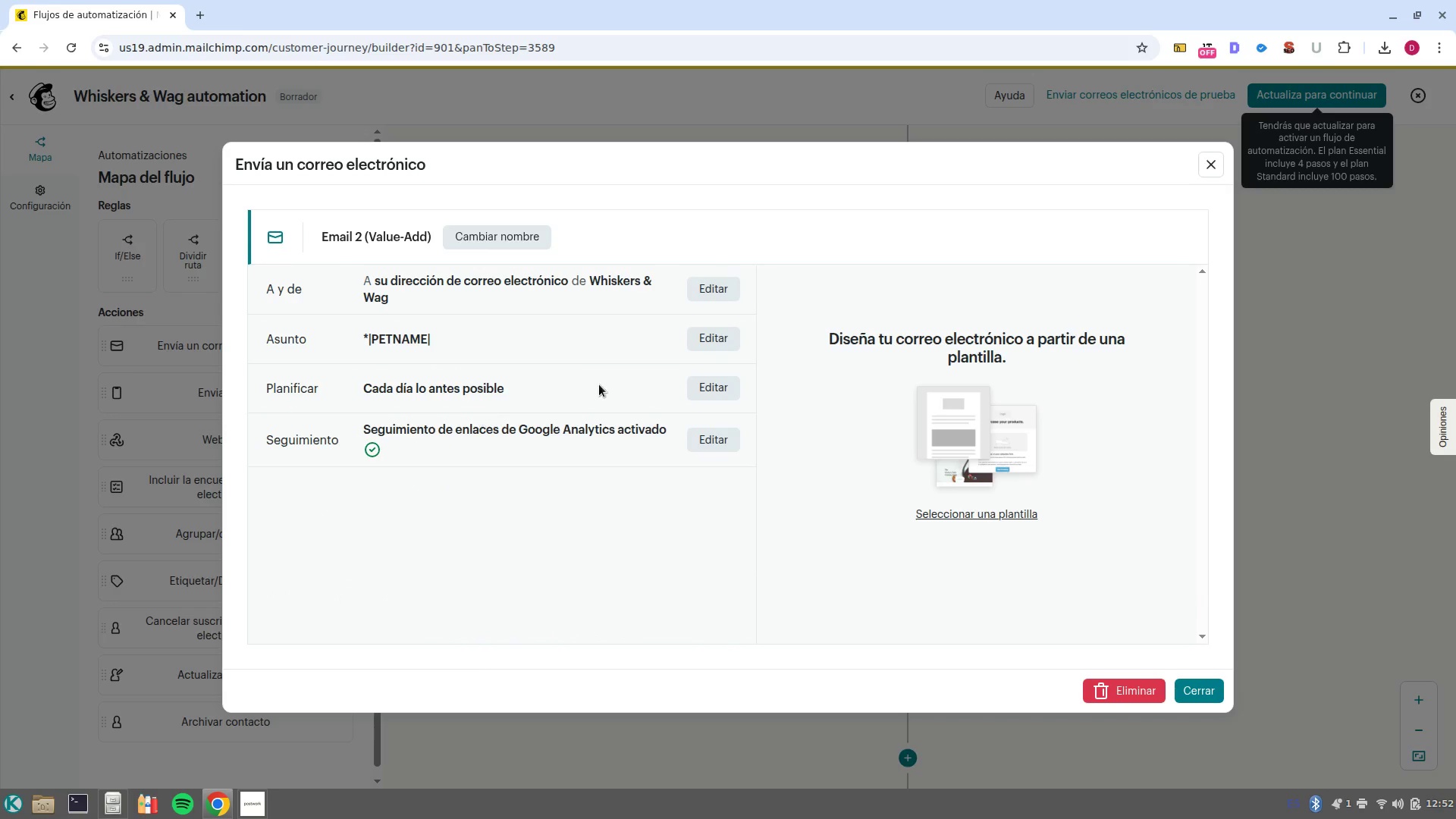 
left_click([705, 340])
 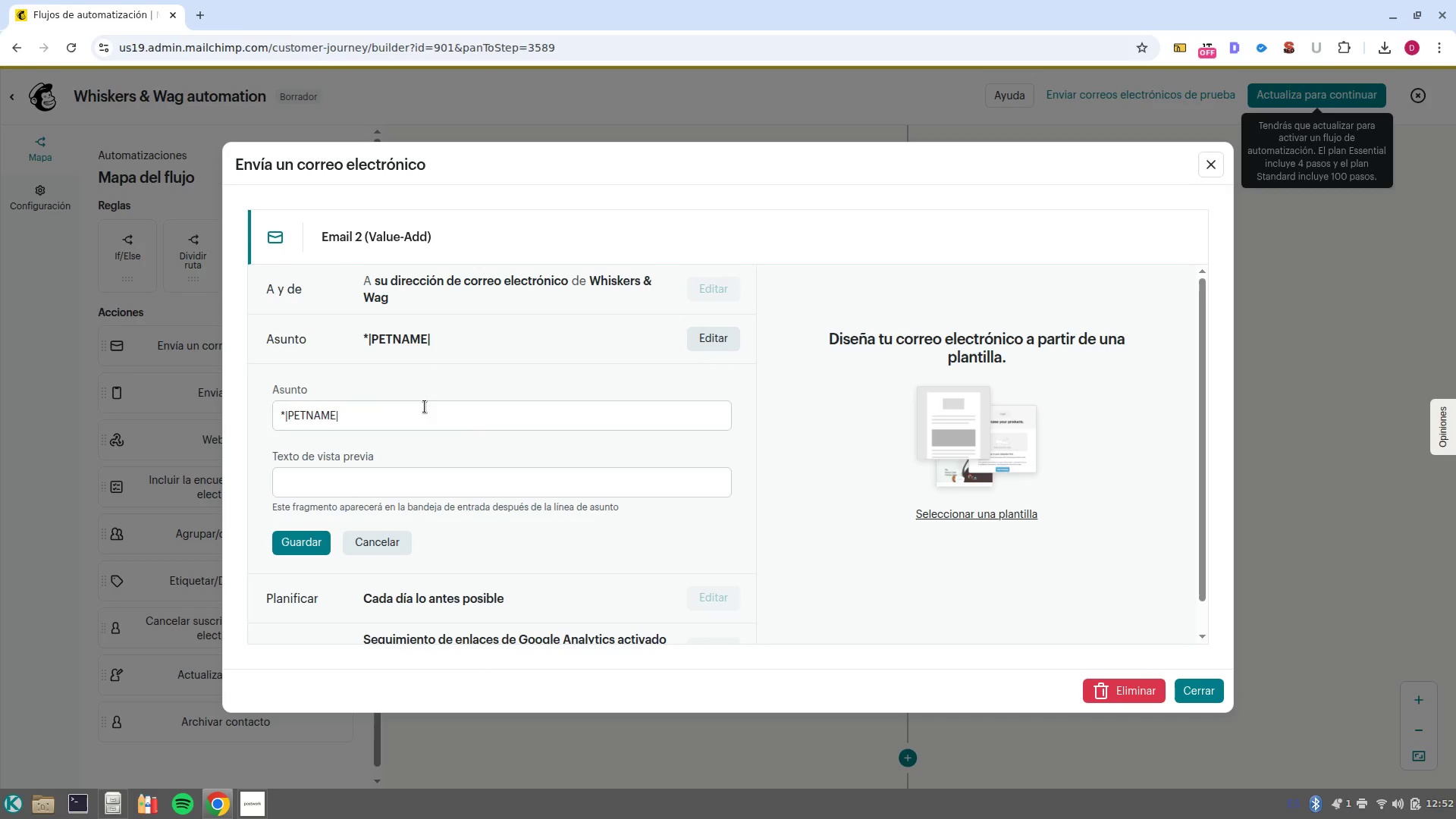 
left_click([425, 409])
 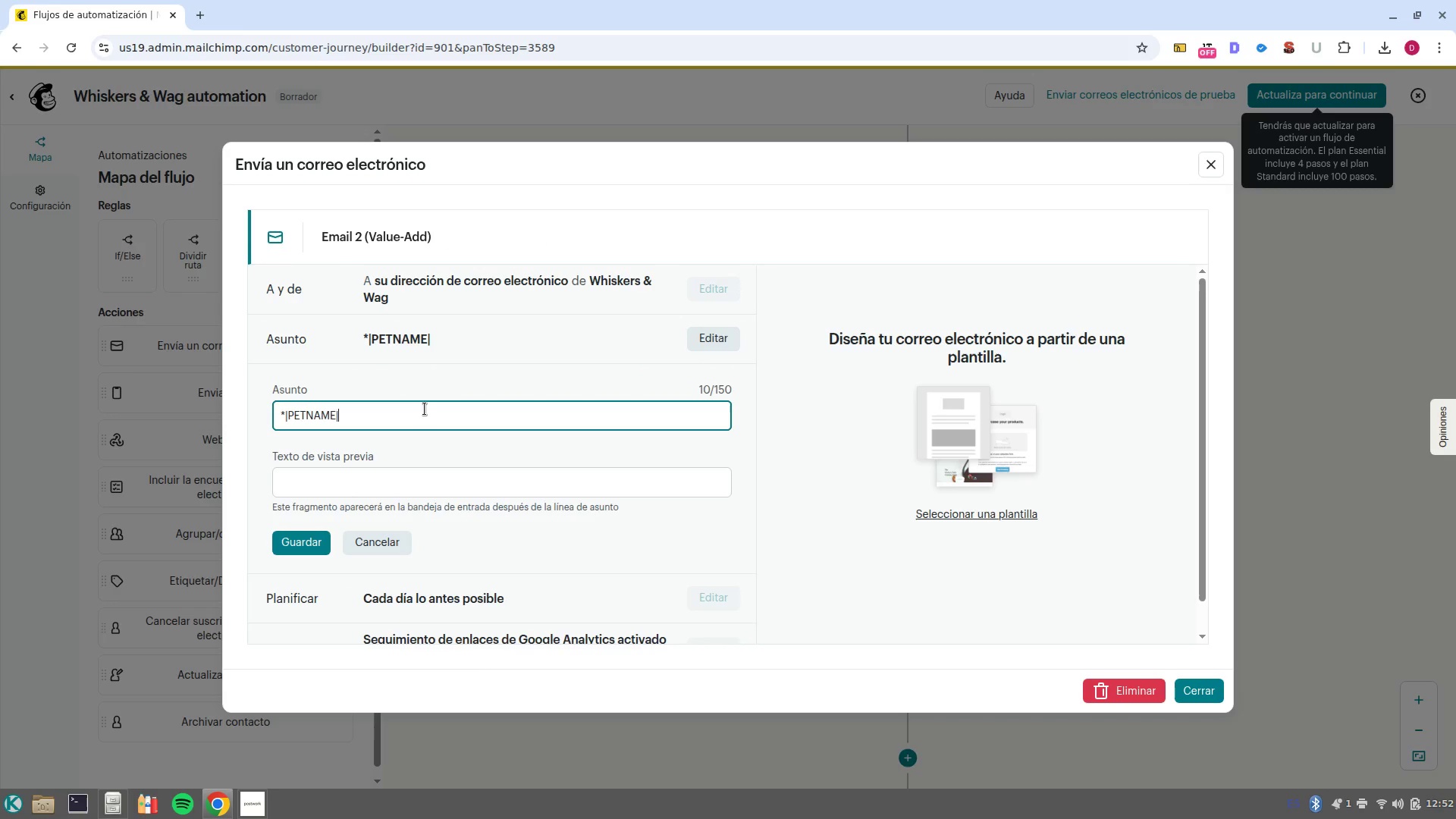 
key(Shift+BracketRight)
 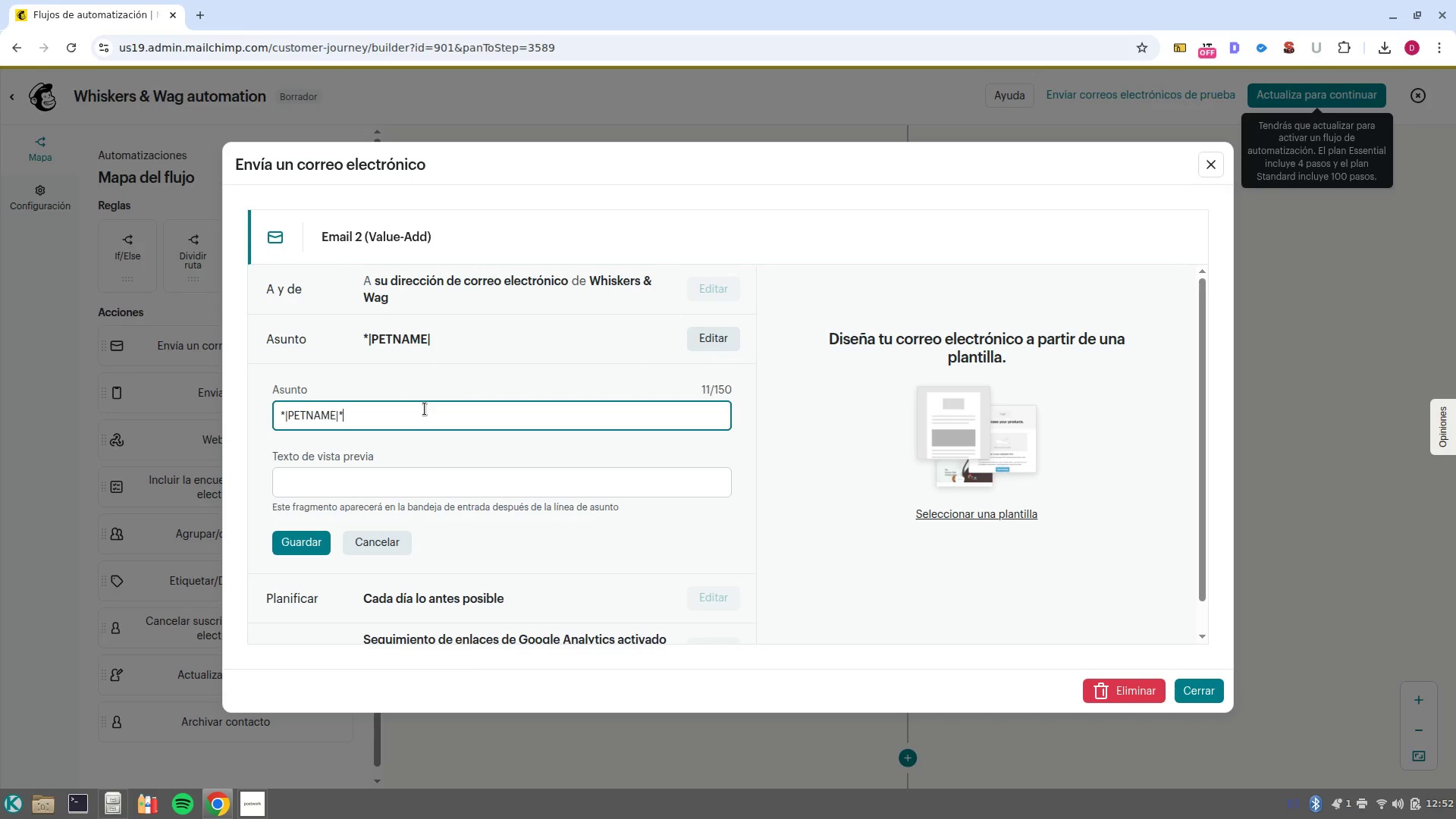 
key(CapsLock)
 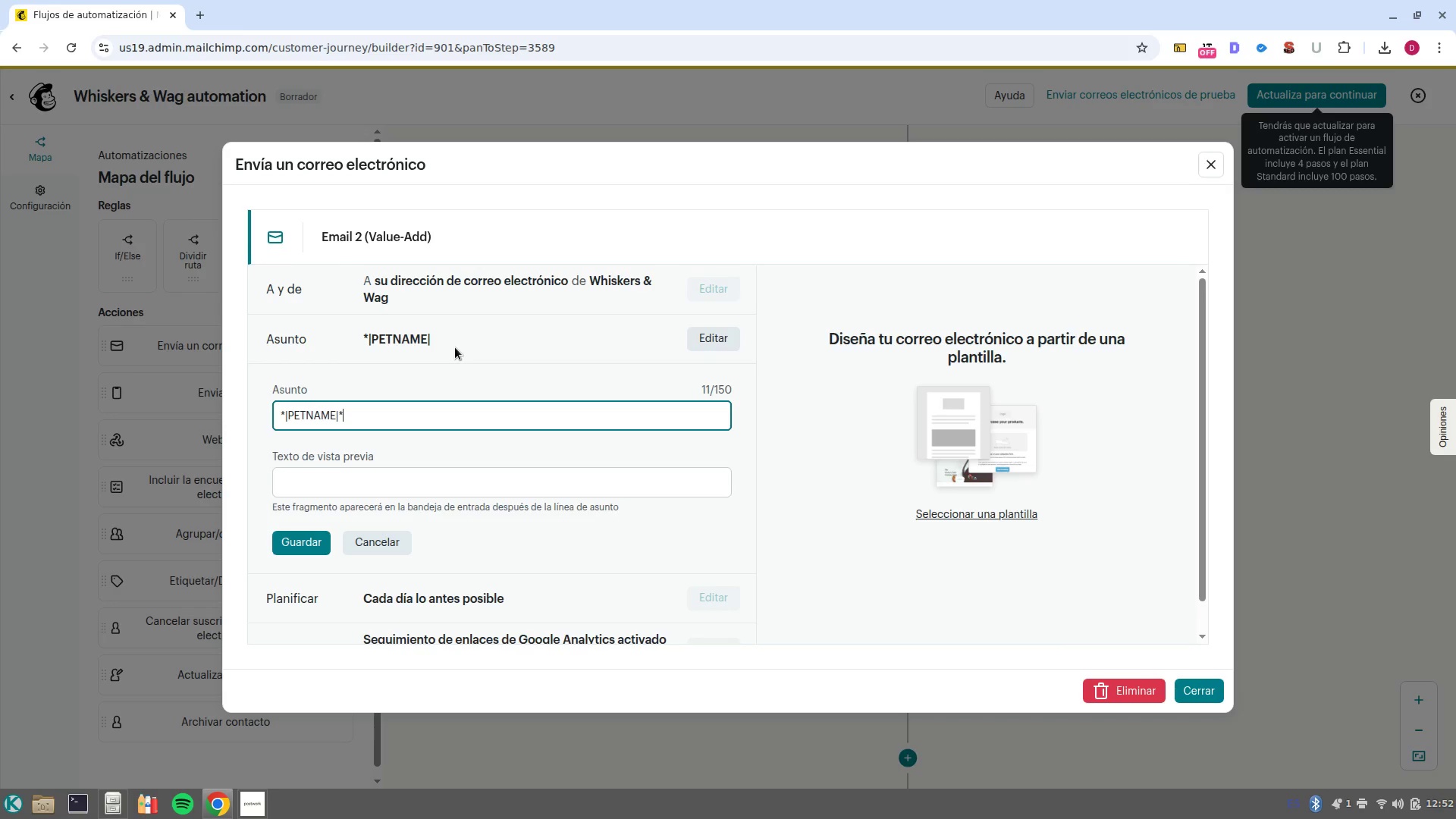 
key(Space)
 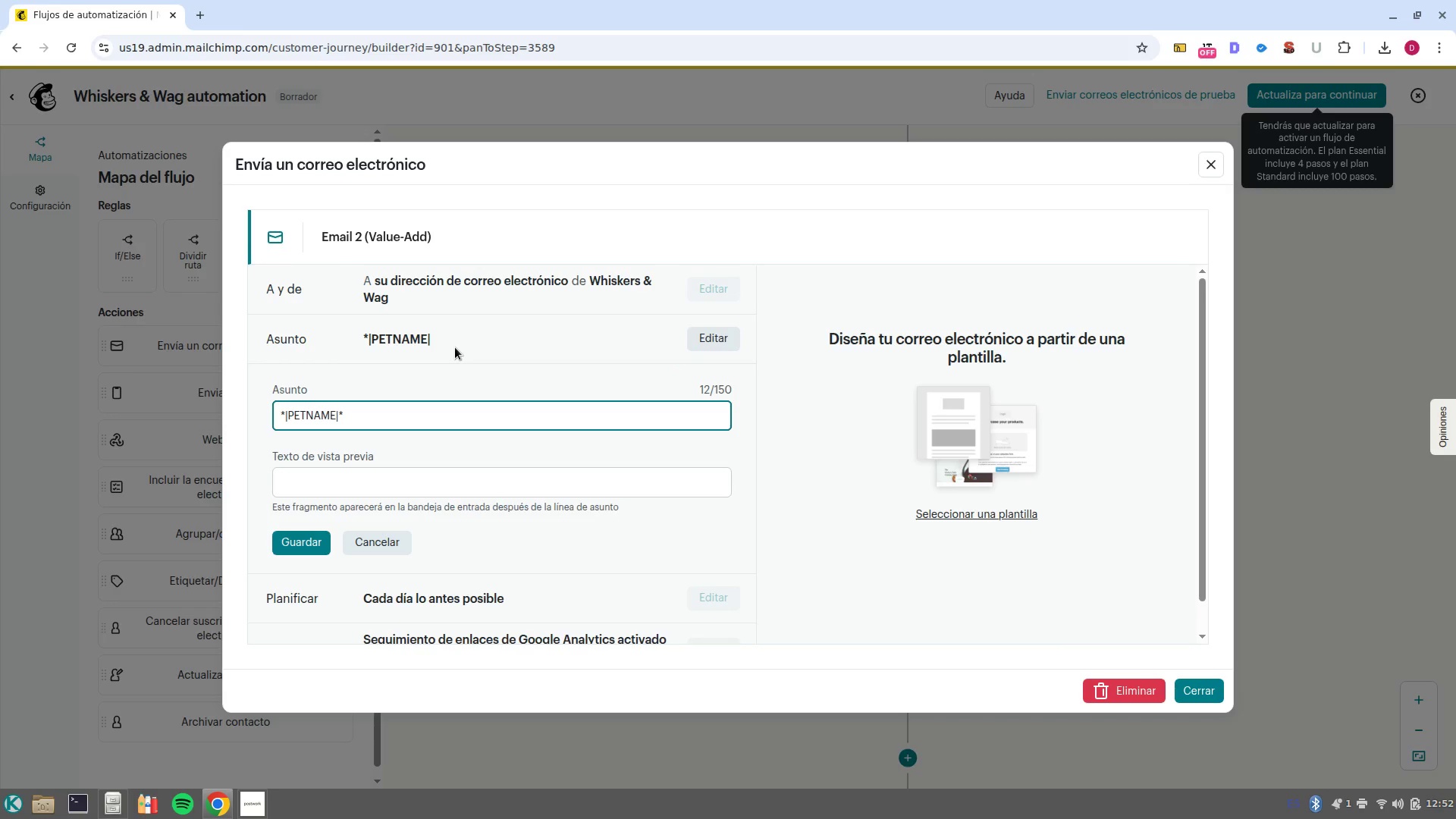 
key(Control+ArrowLeft)
 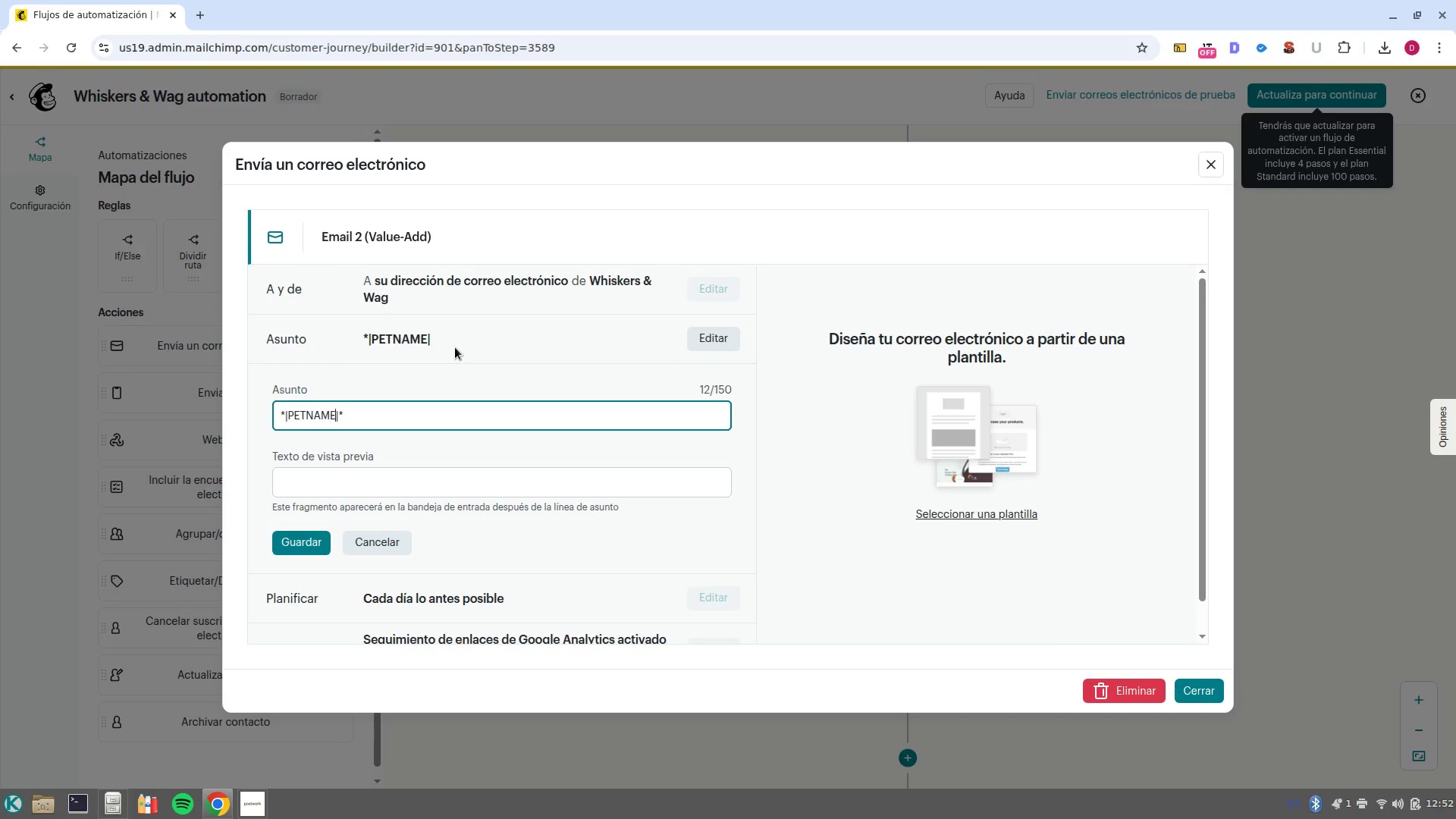 
key(Control+ArrowLeft)
 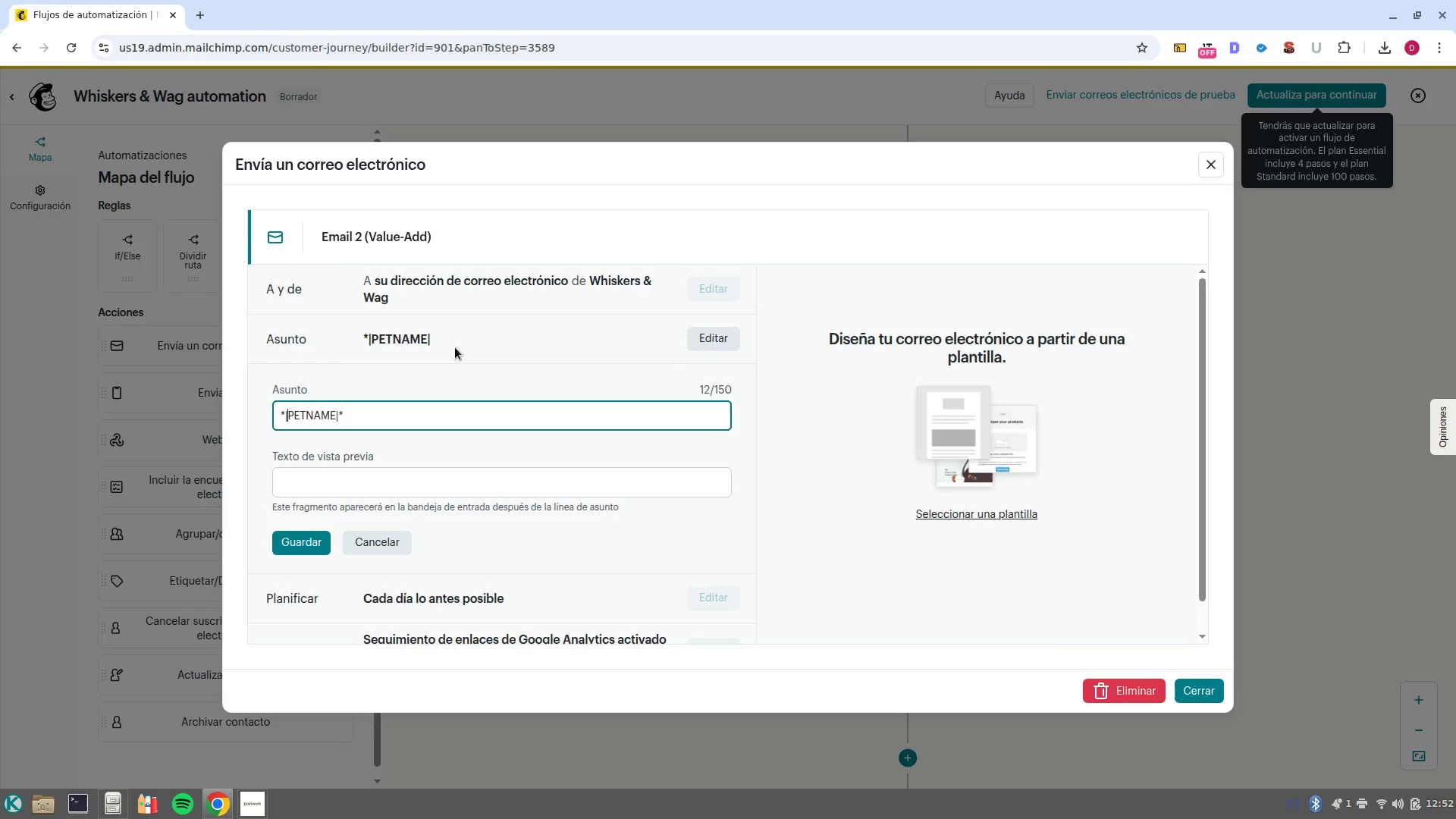 
key(Control+ArrowLeft)
 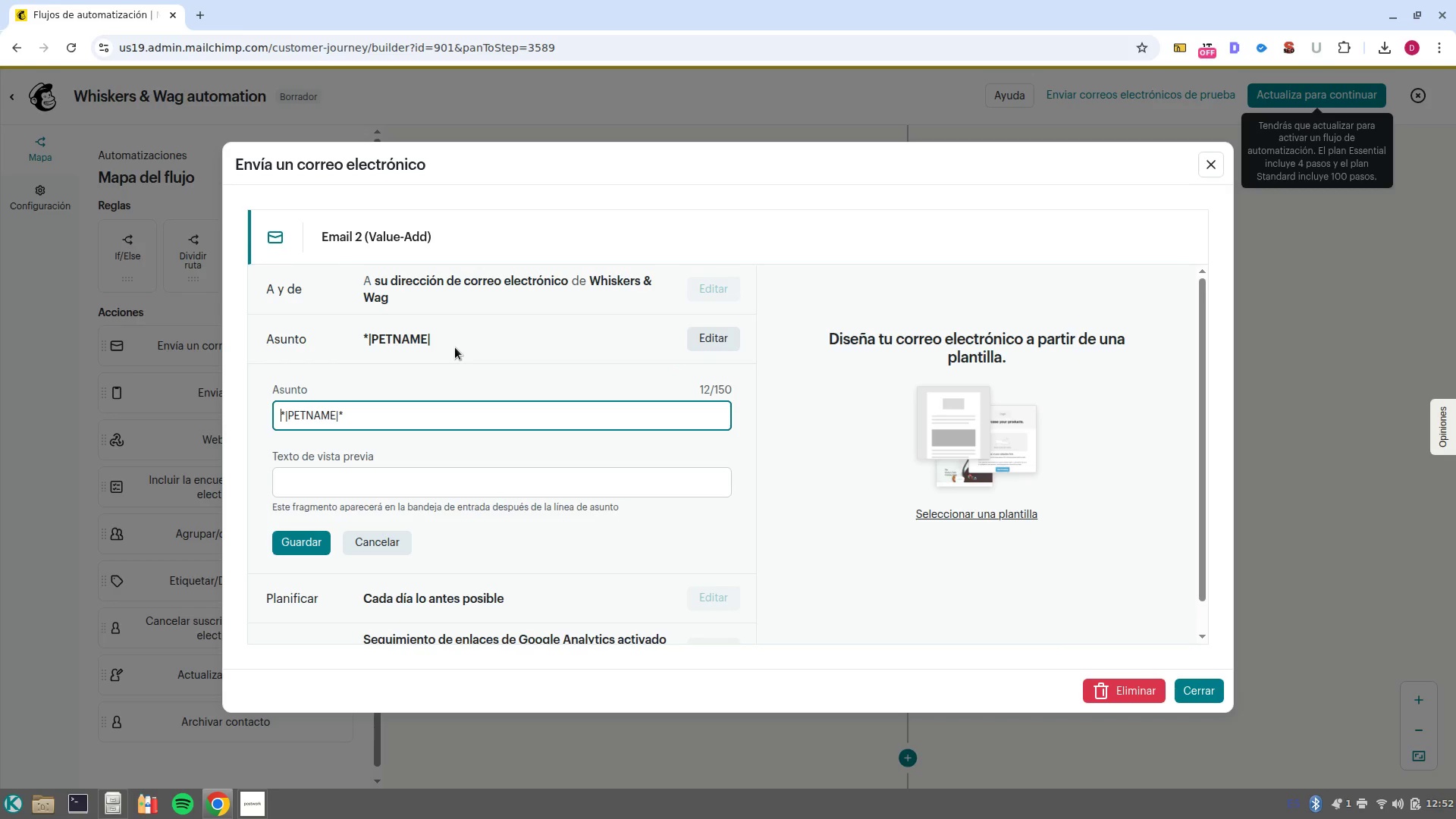 
type(Is )
 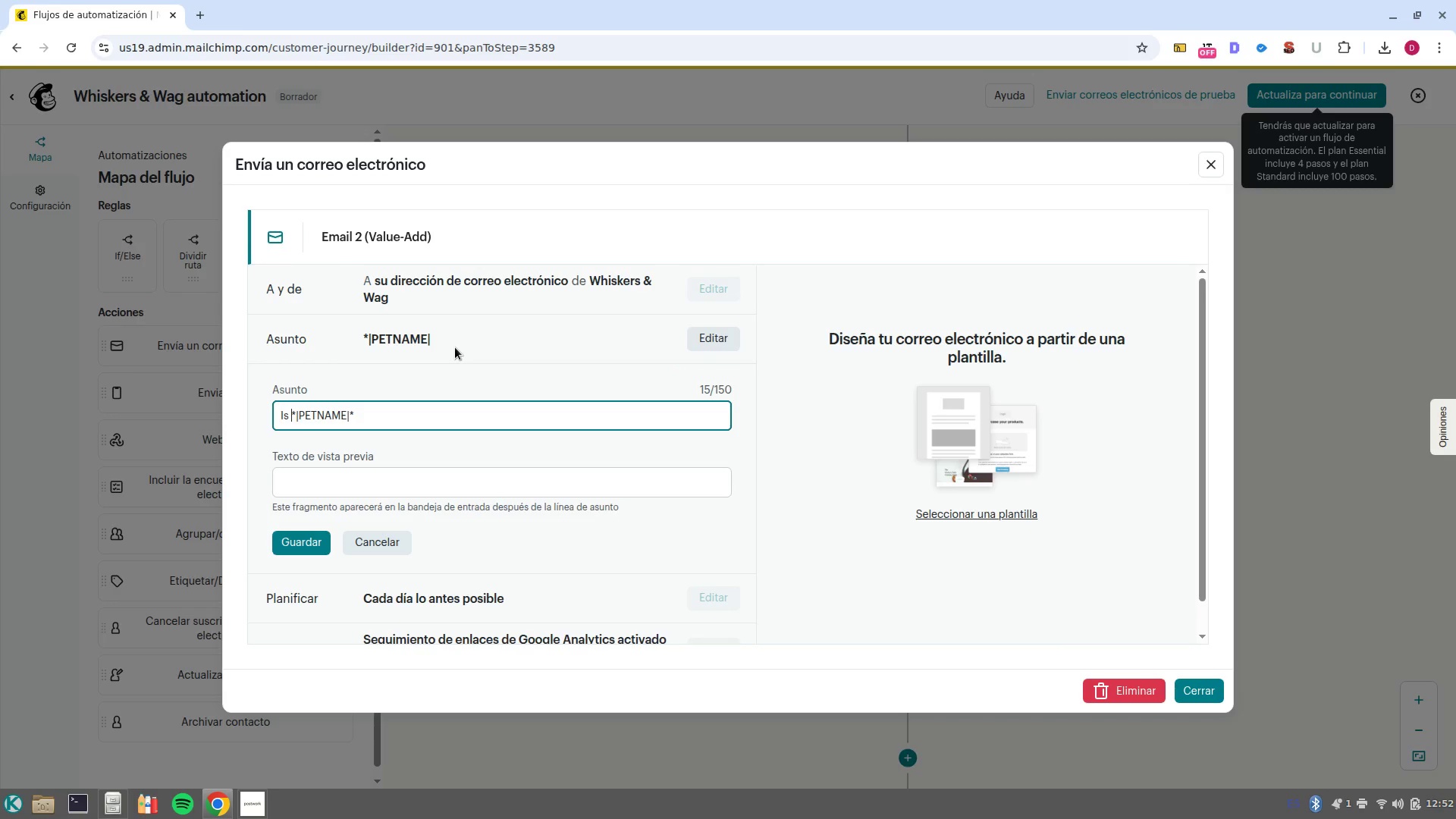 
key(Control+ArrowRight)
 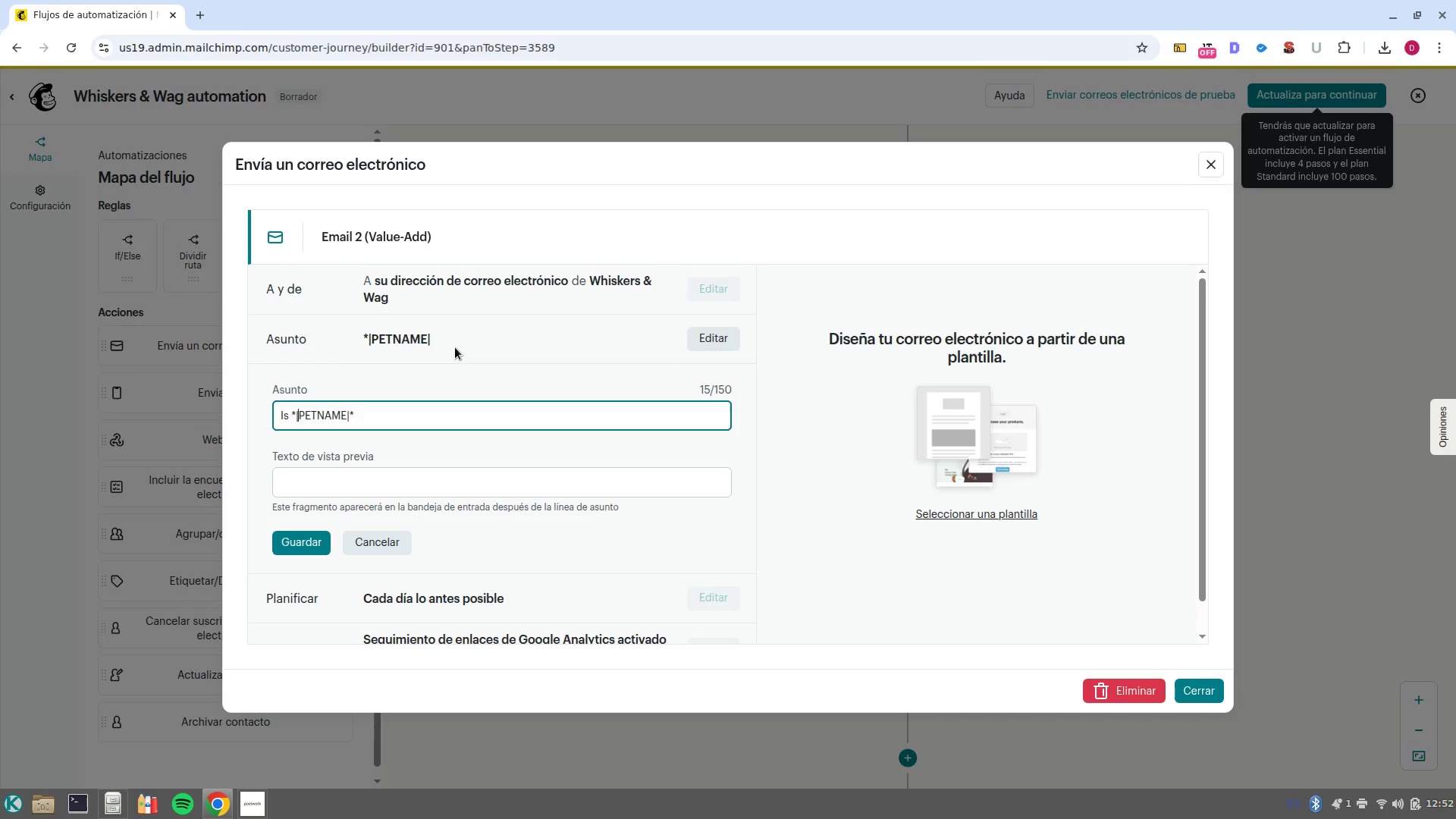 
key(Control+ArrowRight)
 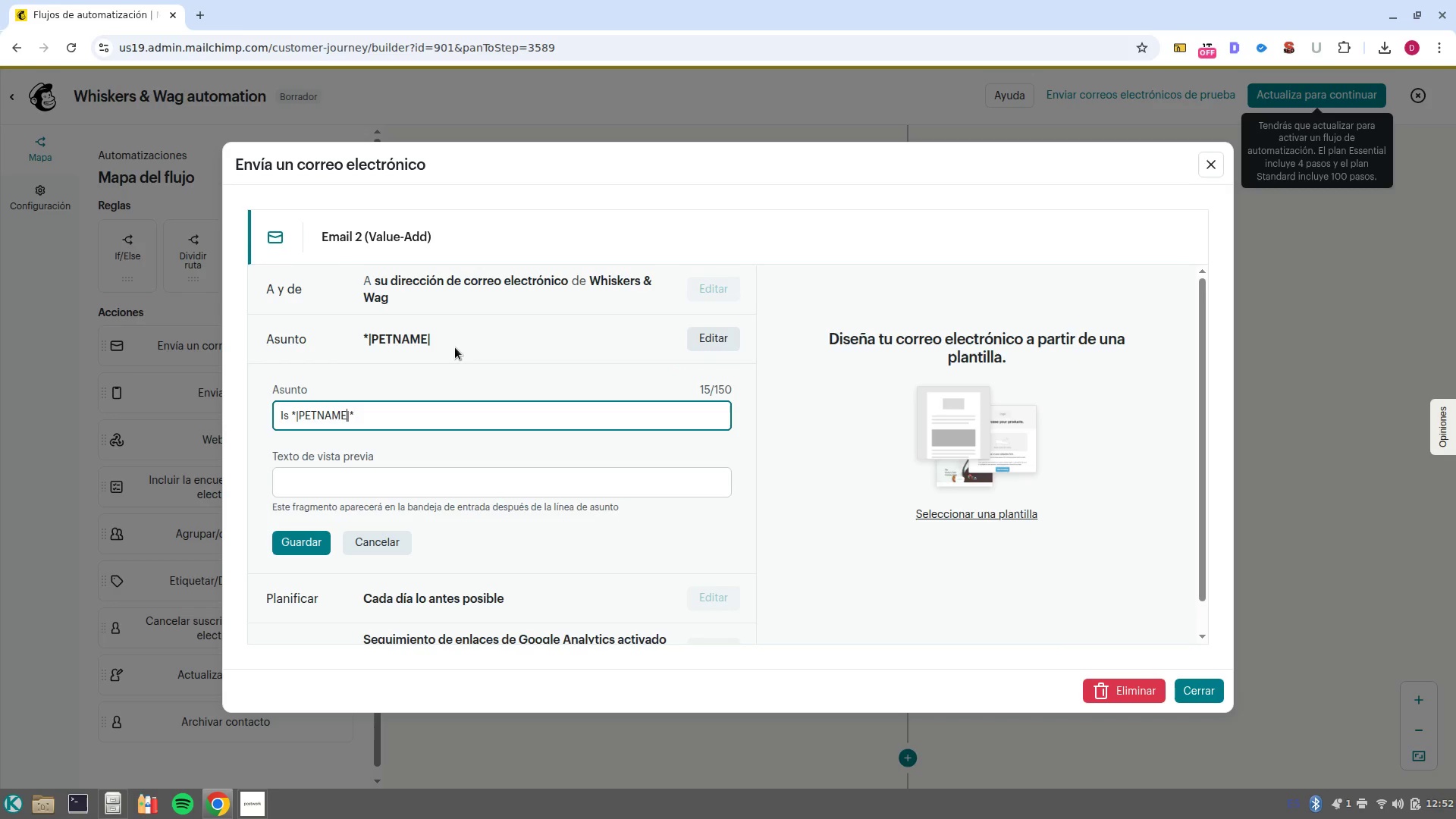 
key(Control+ArrowRight)
 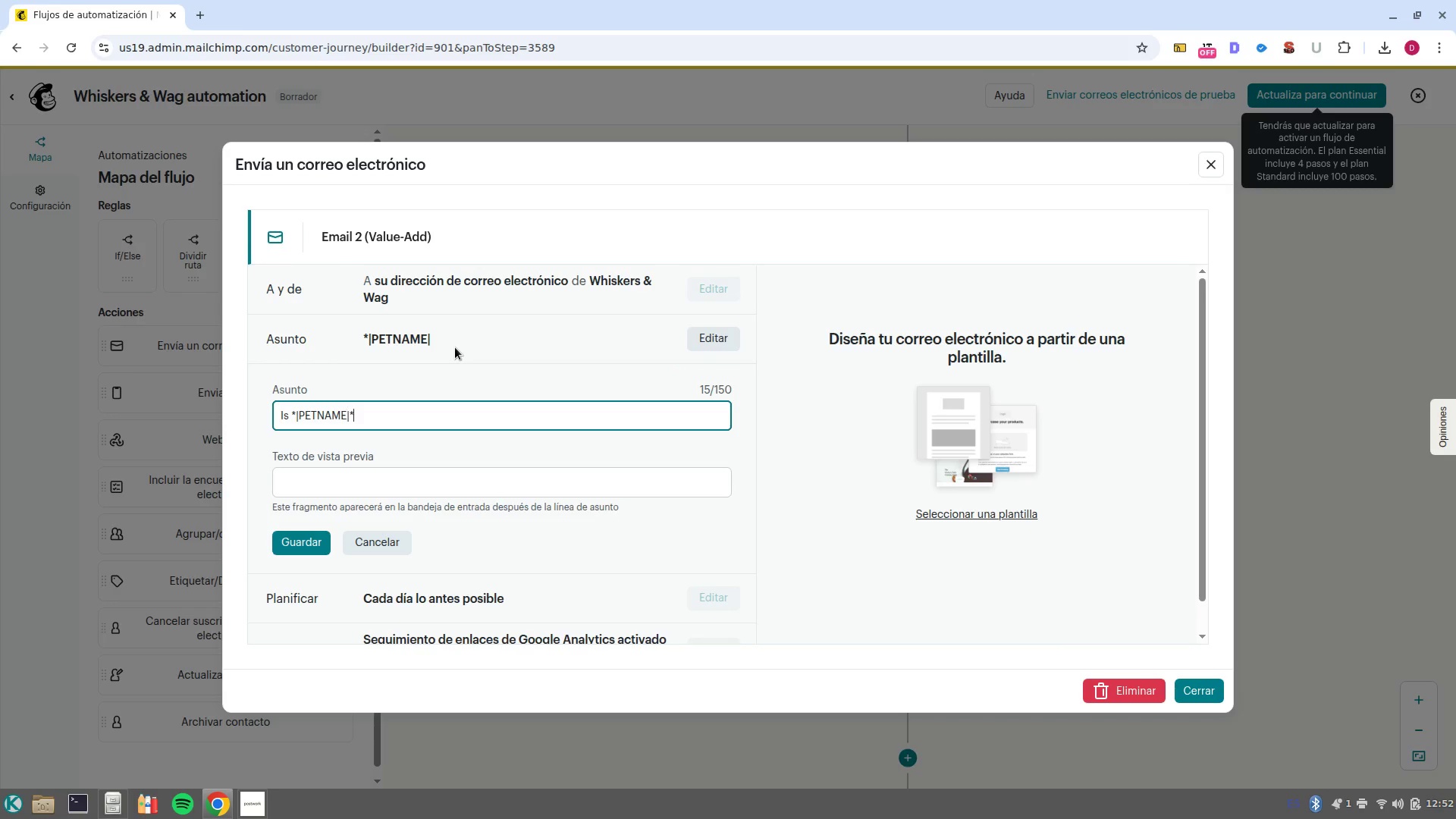 
key(Control+ArrowRight)
 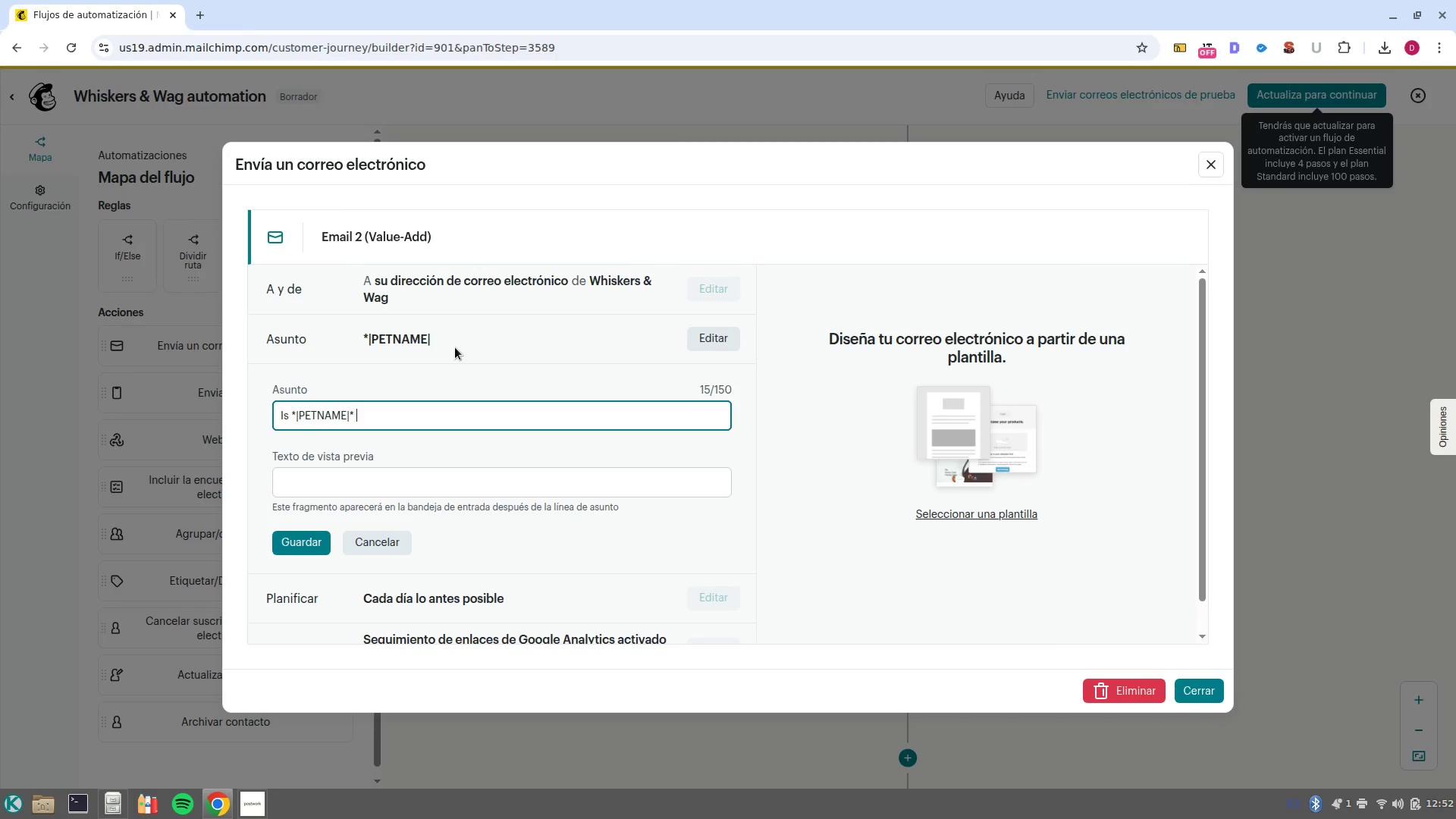 
wait(6.79)
 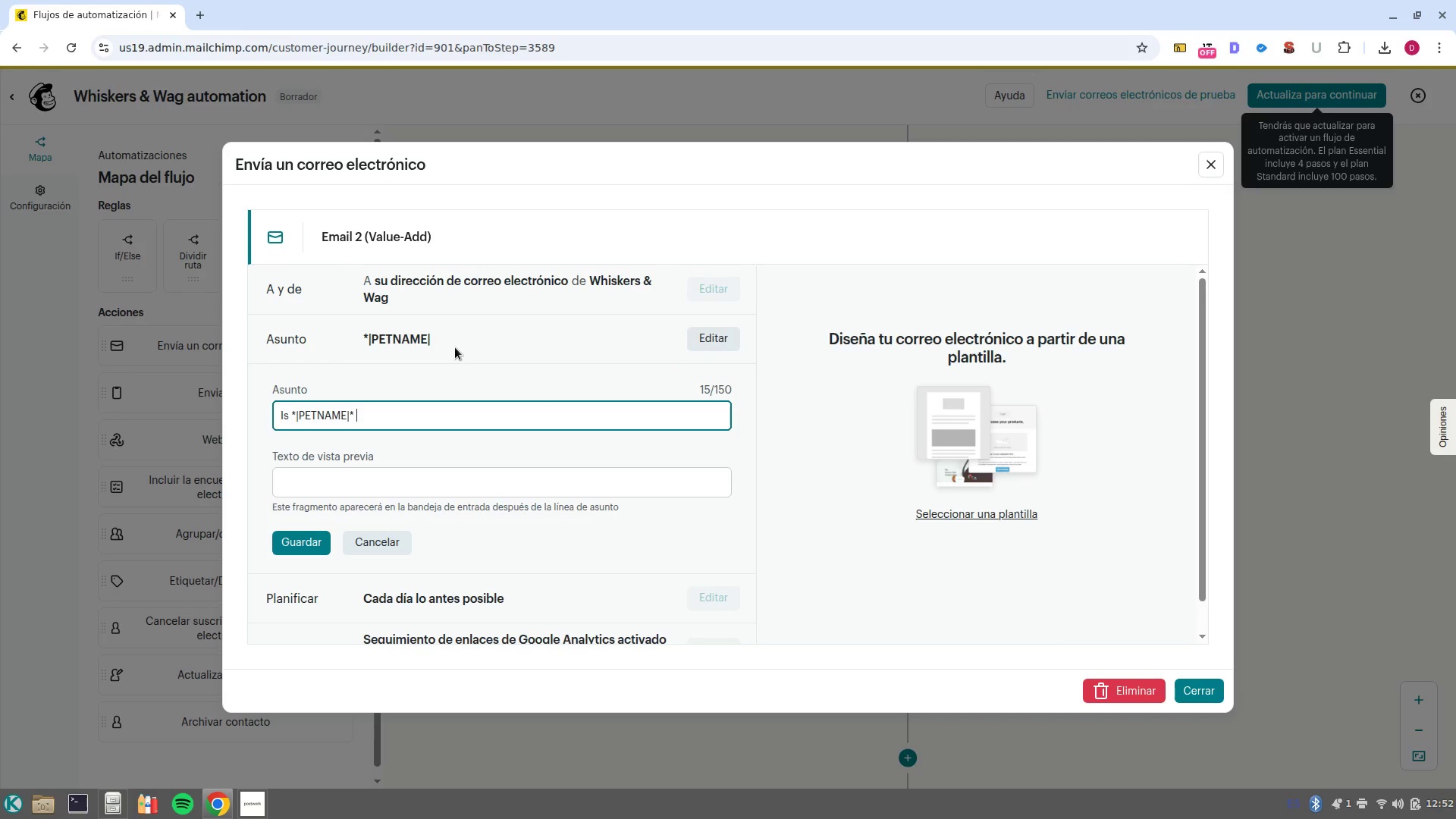 
type(ready for daycare_ Your Prep Checklist )
 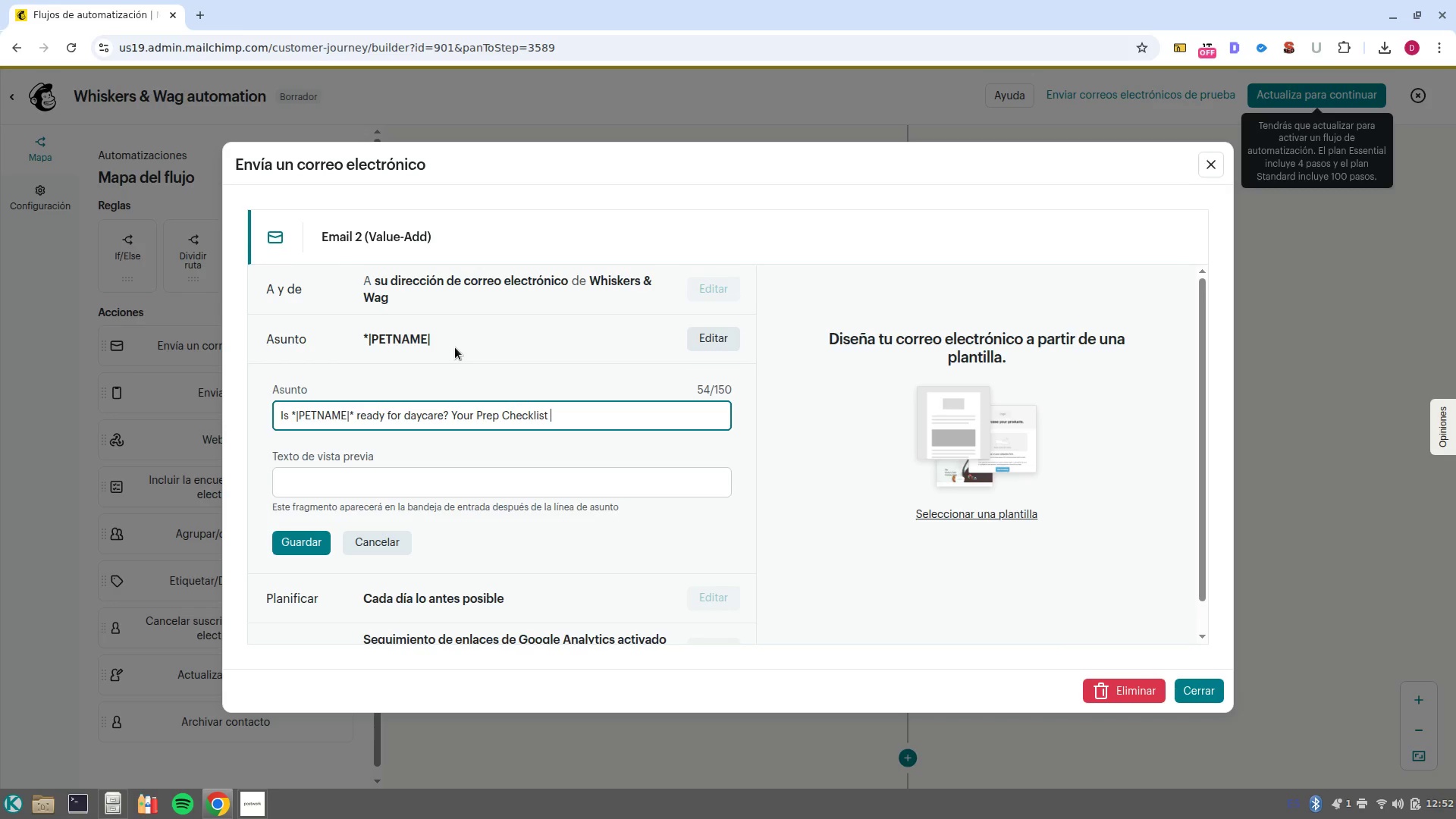 
left_click([568, 483])
 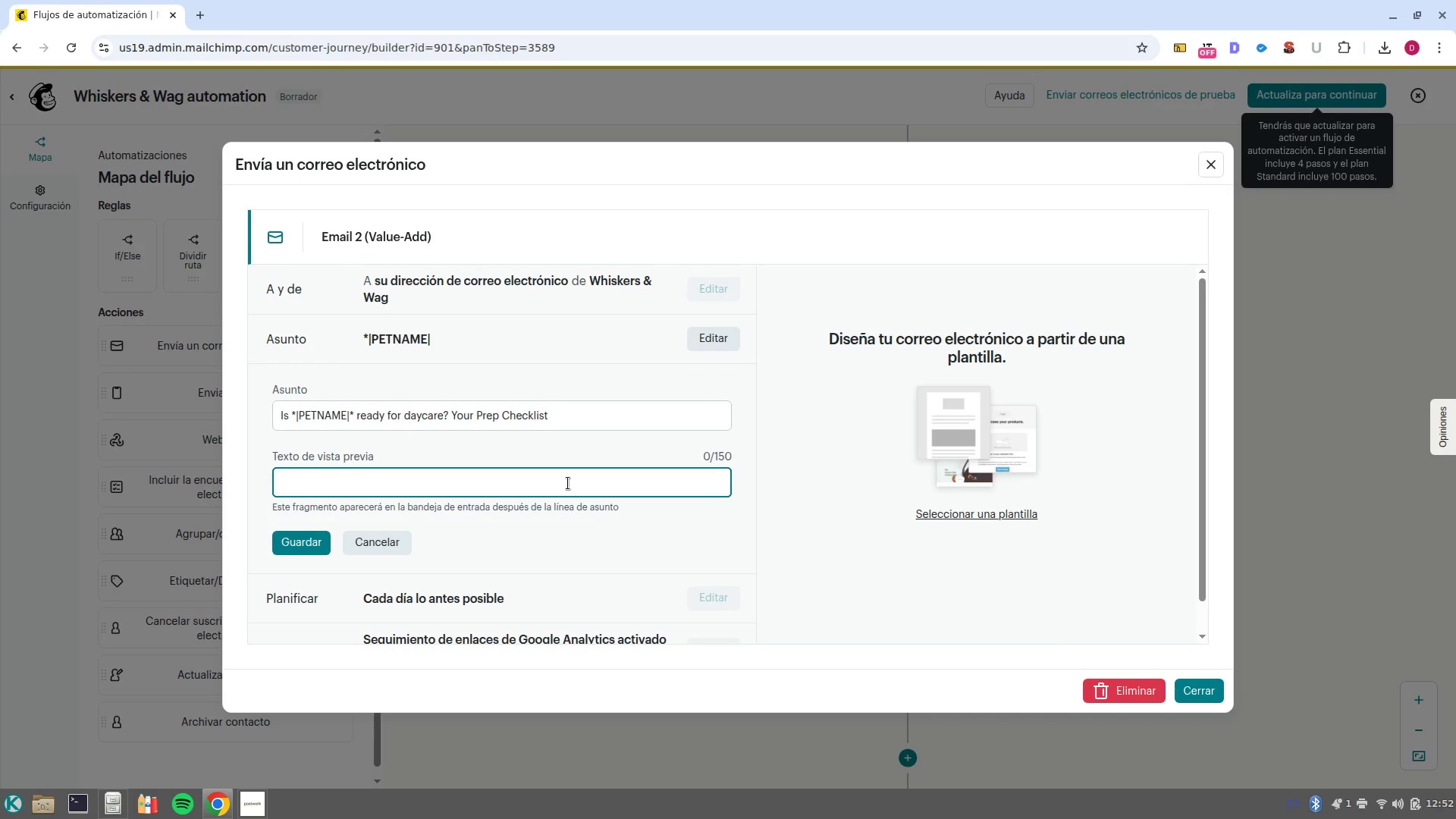 
type(A)
key(Backspace)
type(Everything you need to know for a stress/free daycare experience)
 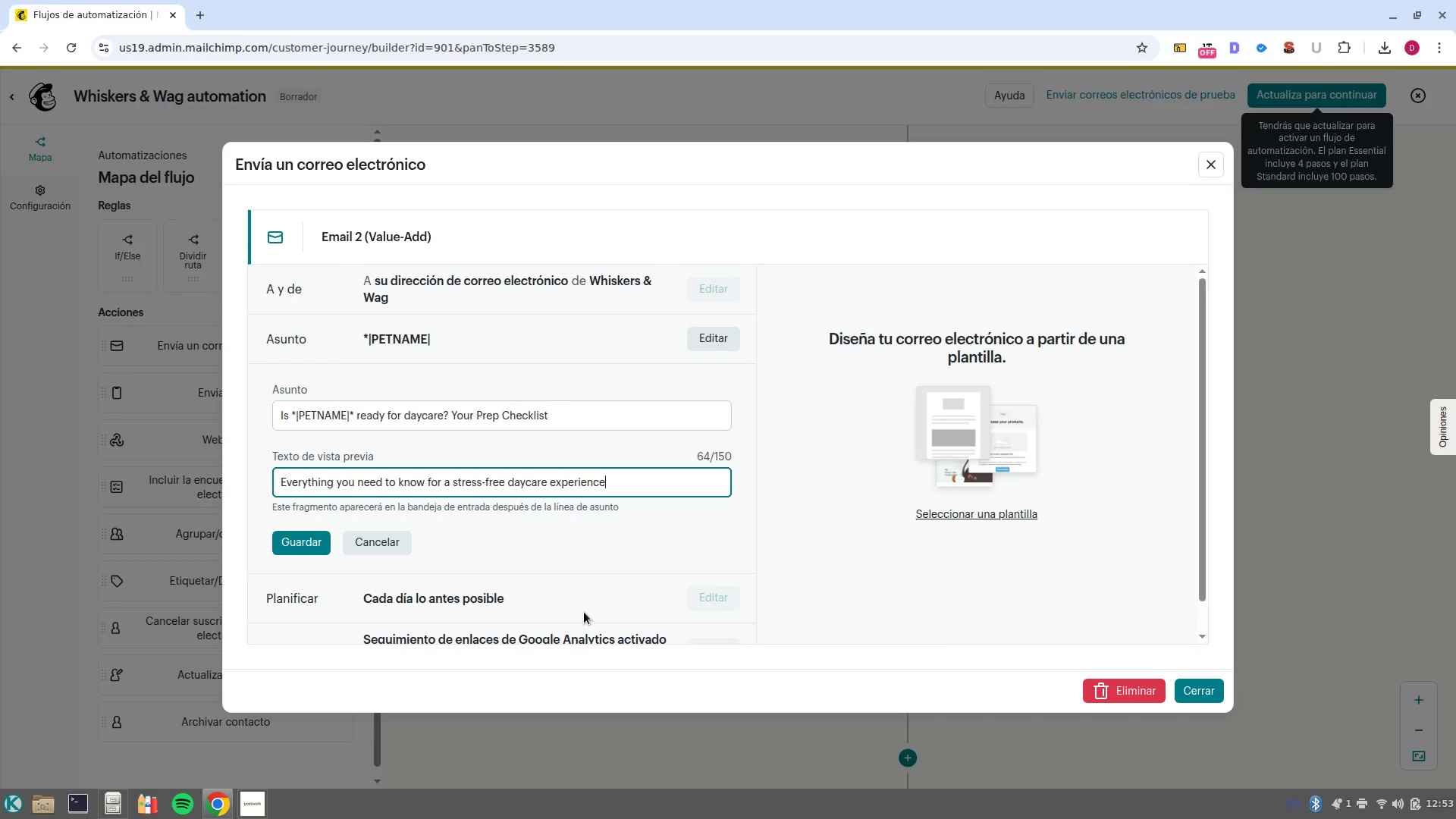 
left_click([312, 534])
 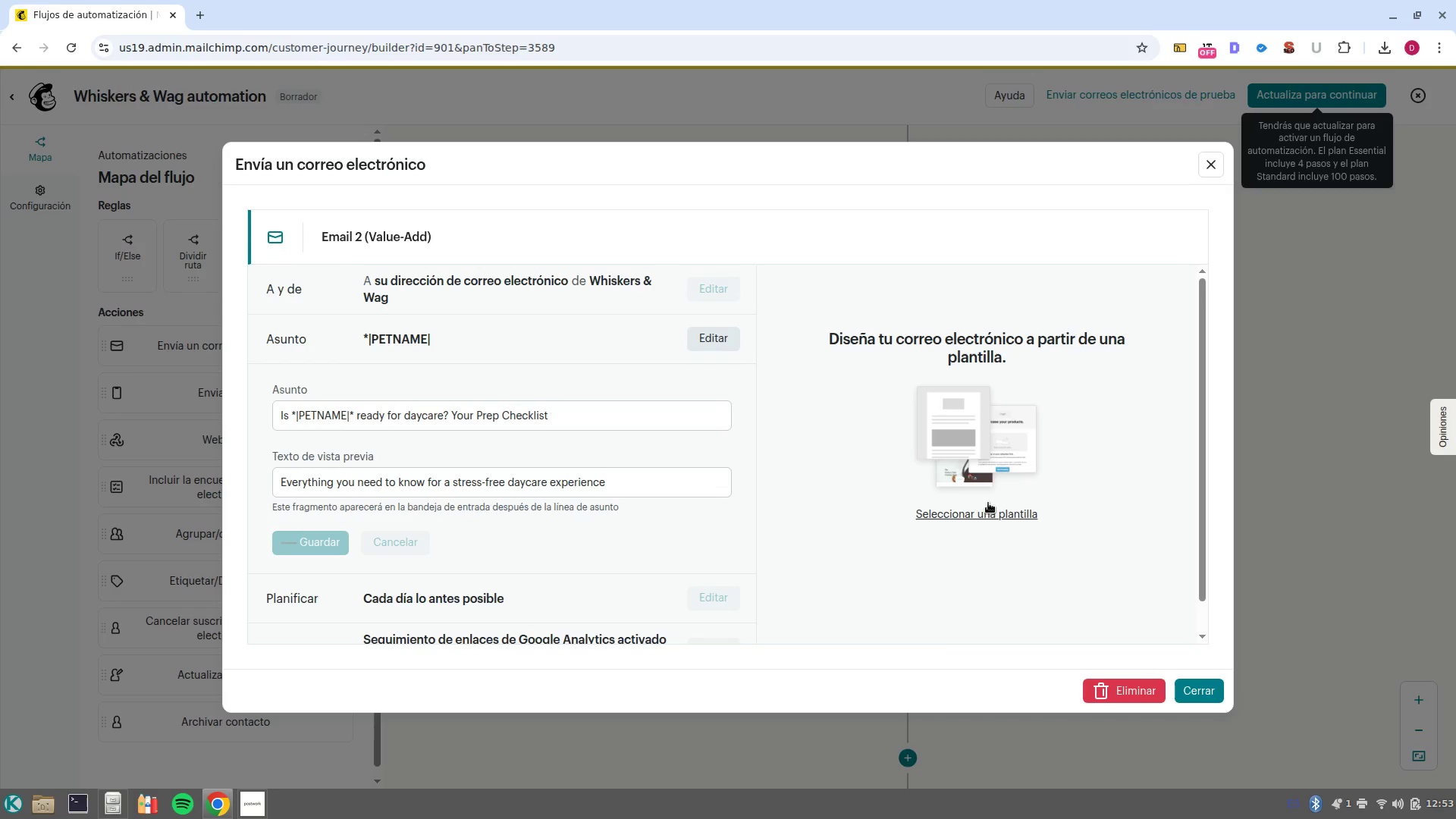 
left_click([986, 521])
 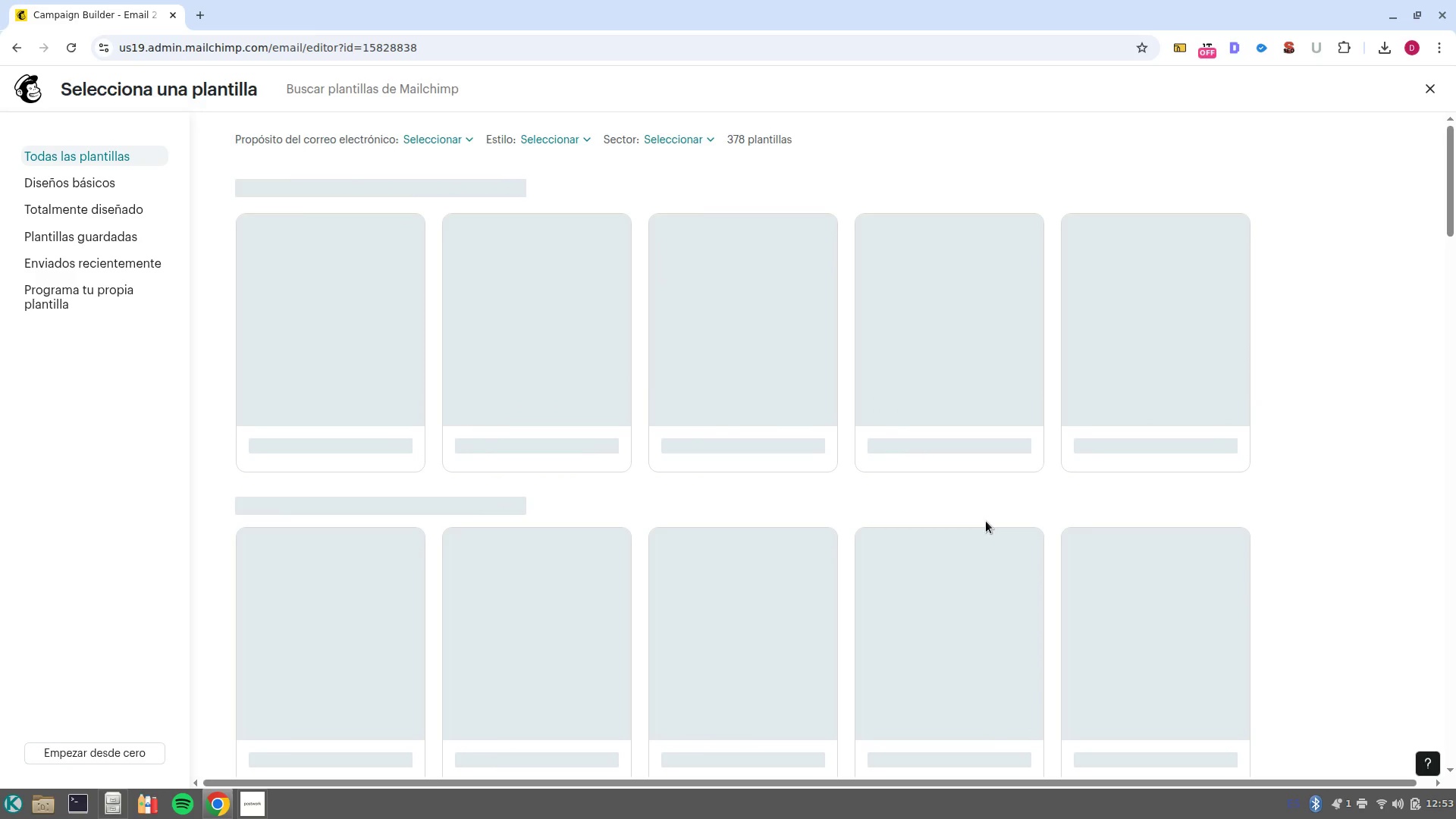 
wait(8.88)
 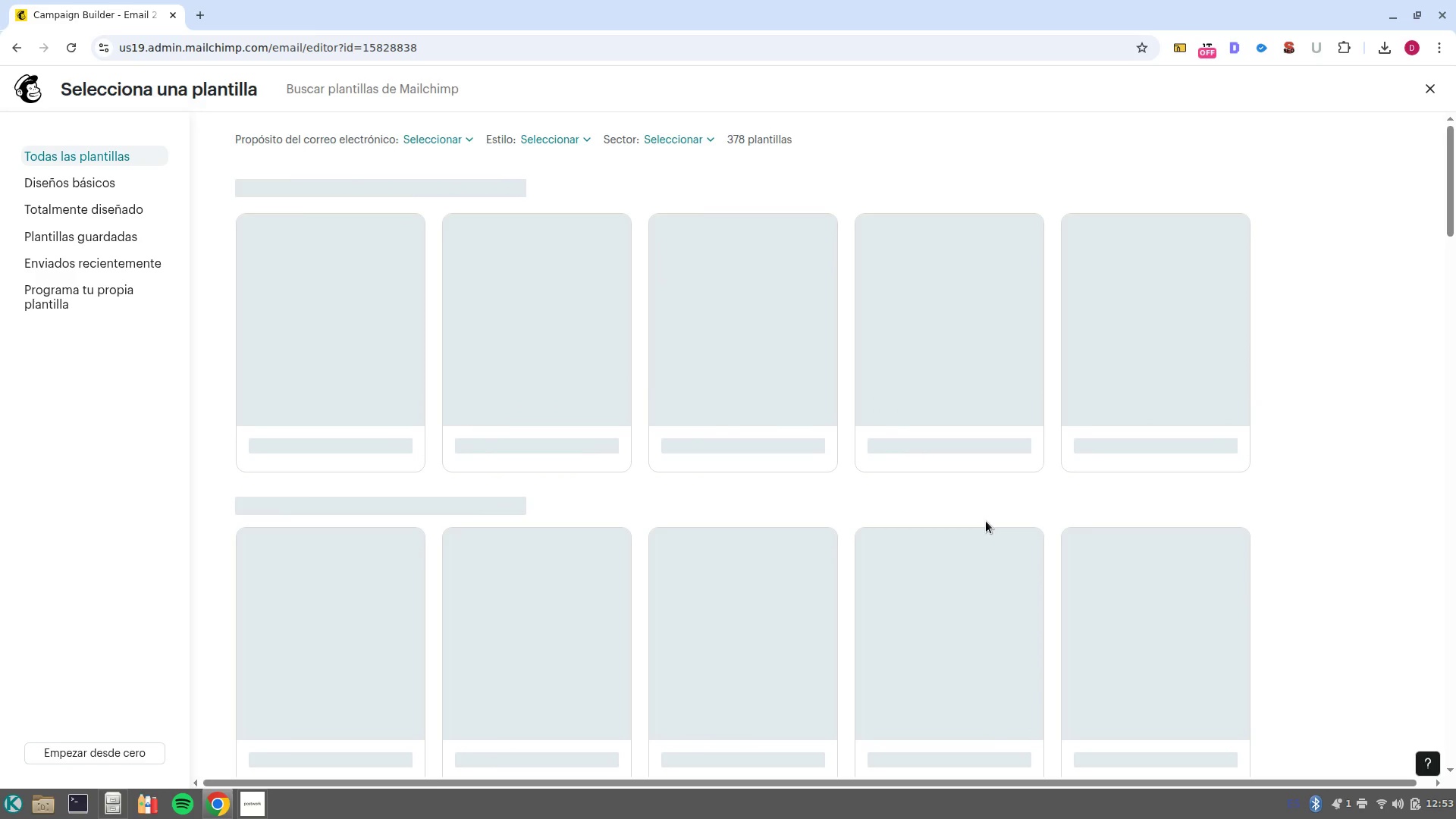 
left_click([321, 345])
 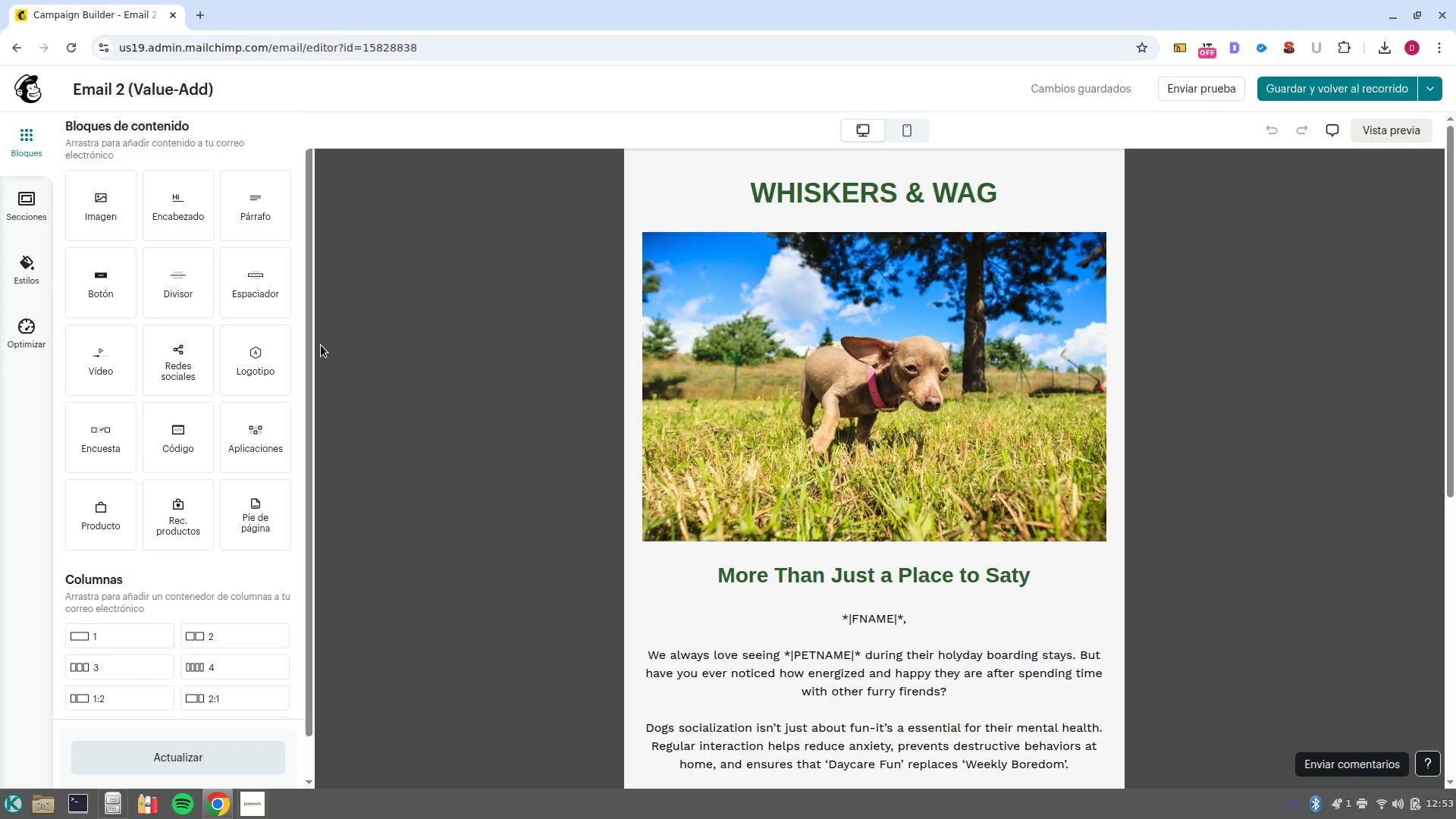 
wait(7.65)
 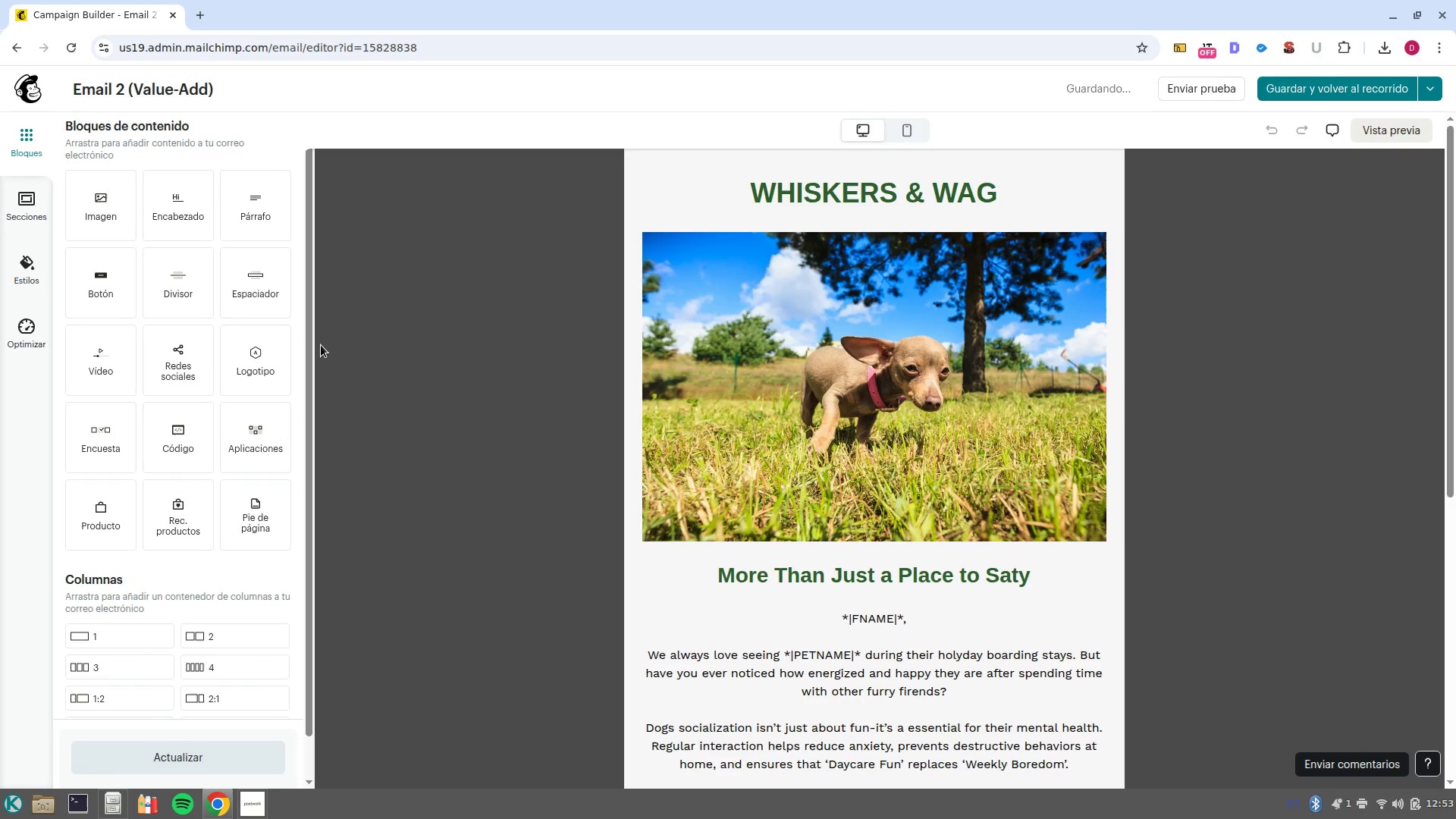 
left_click([780, 381])
 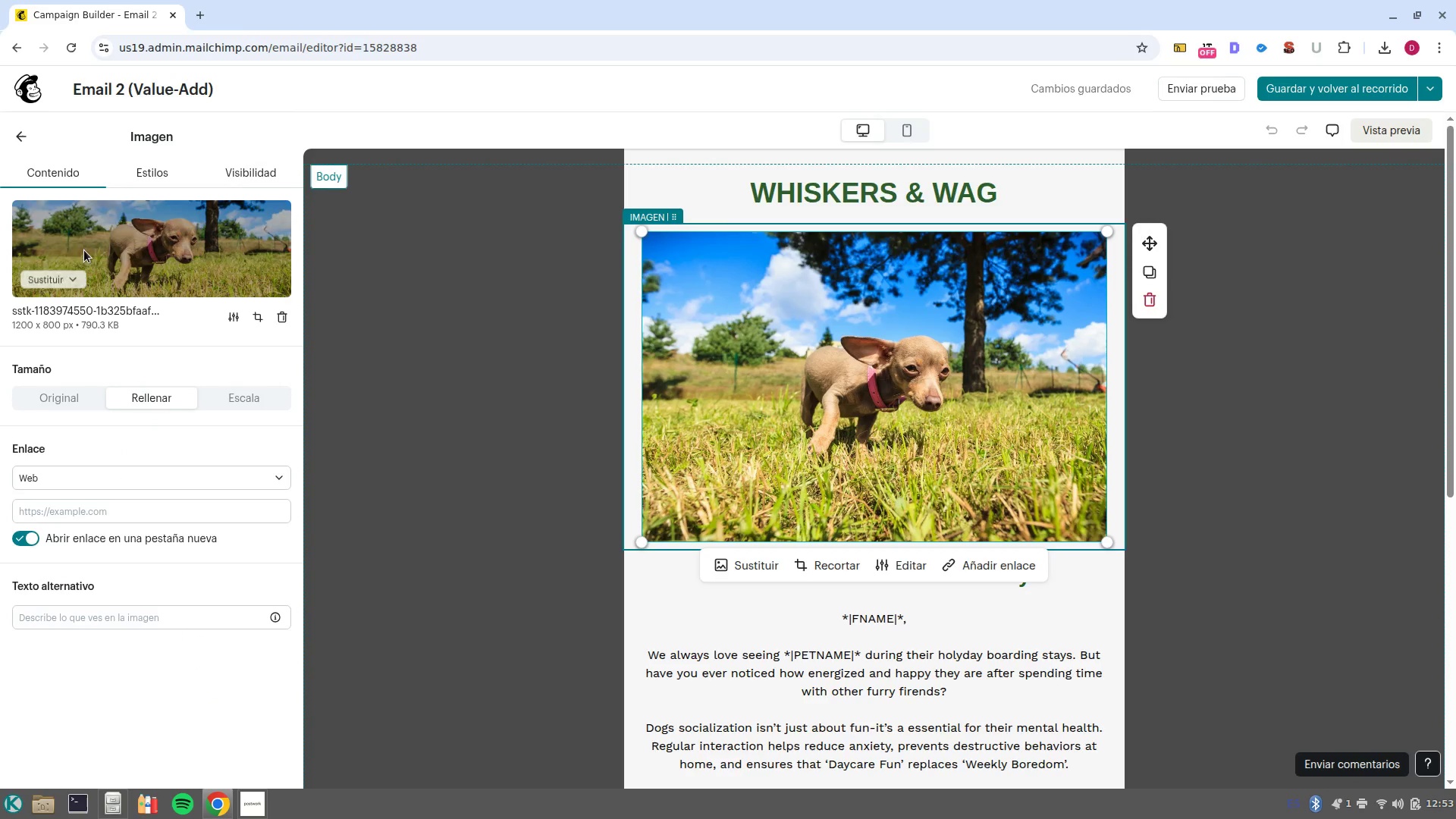 
left_click([78, 278])
 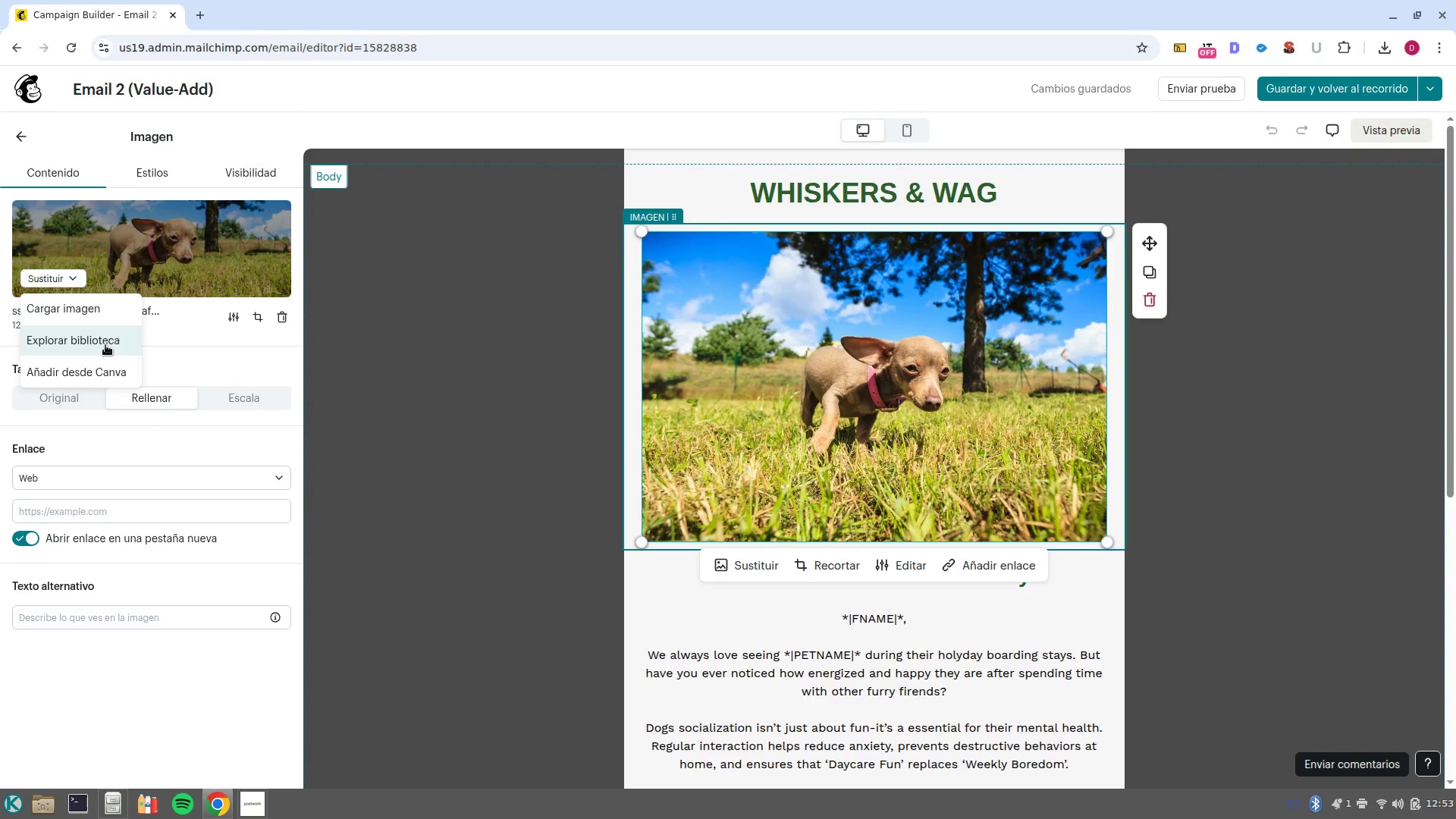 
left_click([105, 345])
 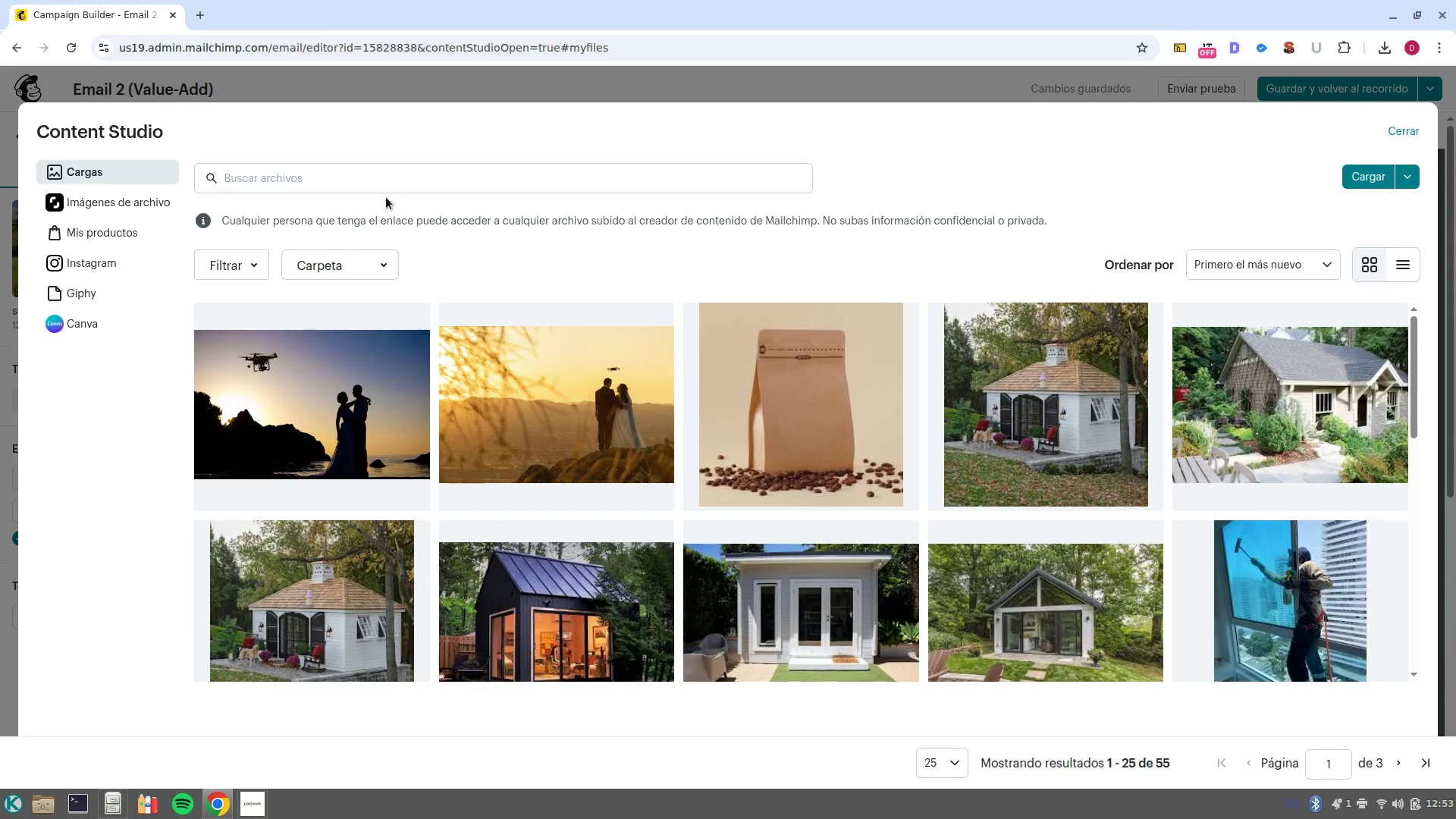 
left_click([397, 163])
 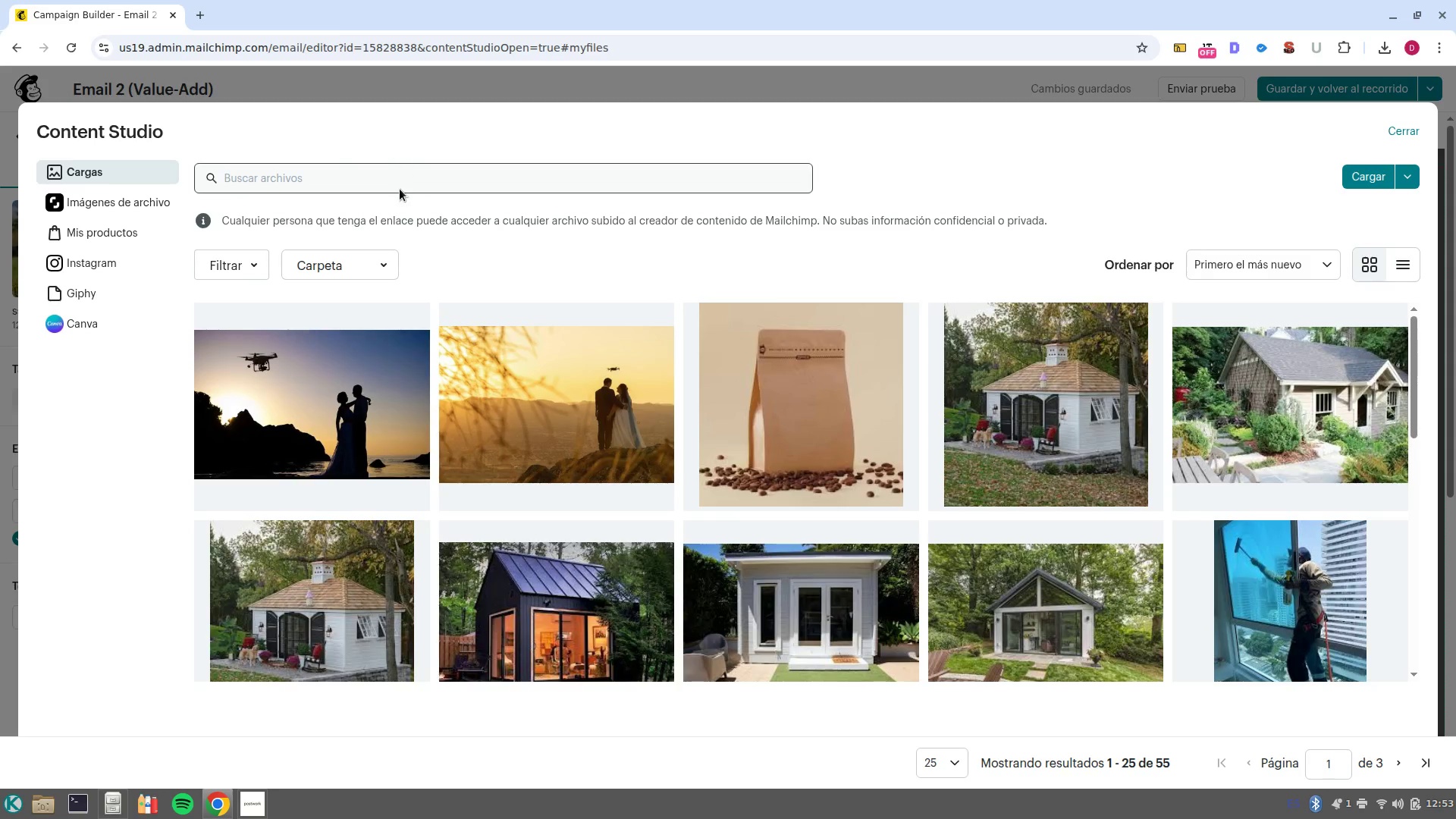 
left_click([400, 189])
 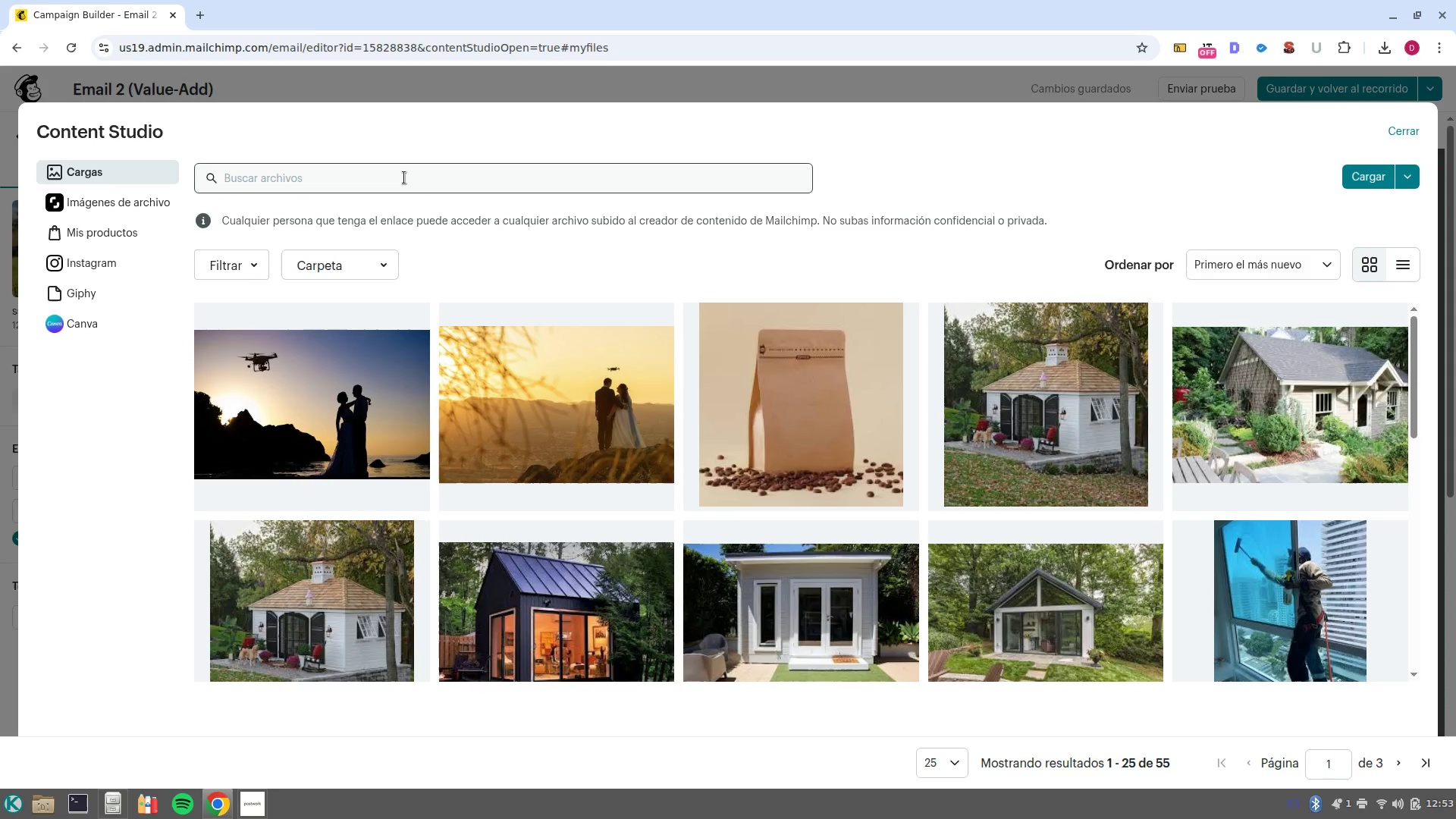 
left_click([405, 174])
 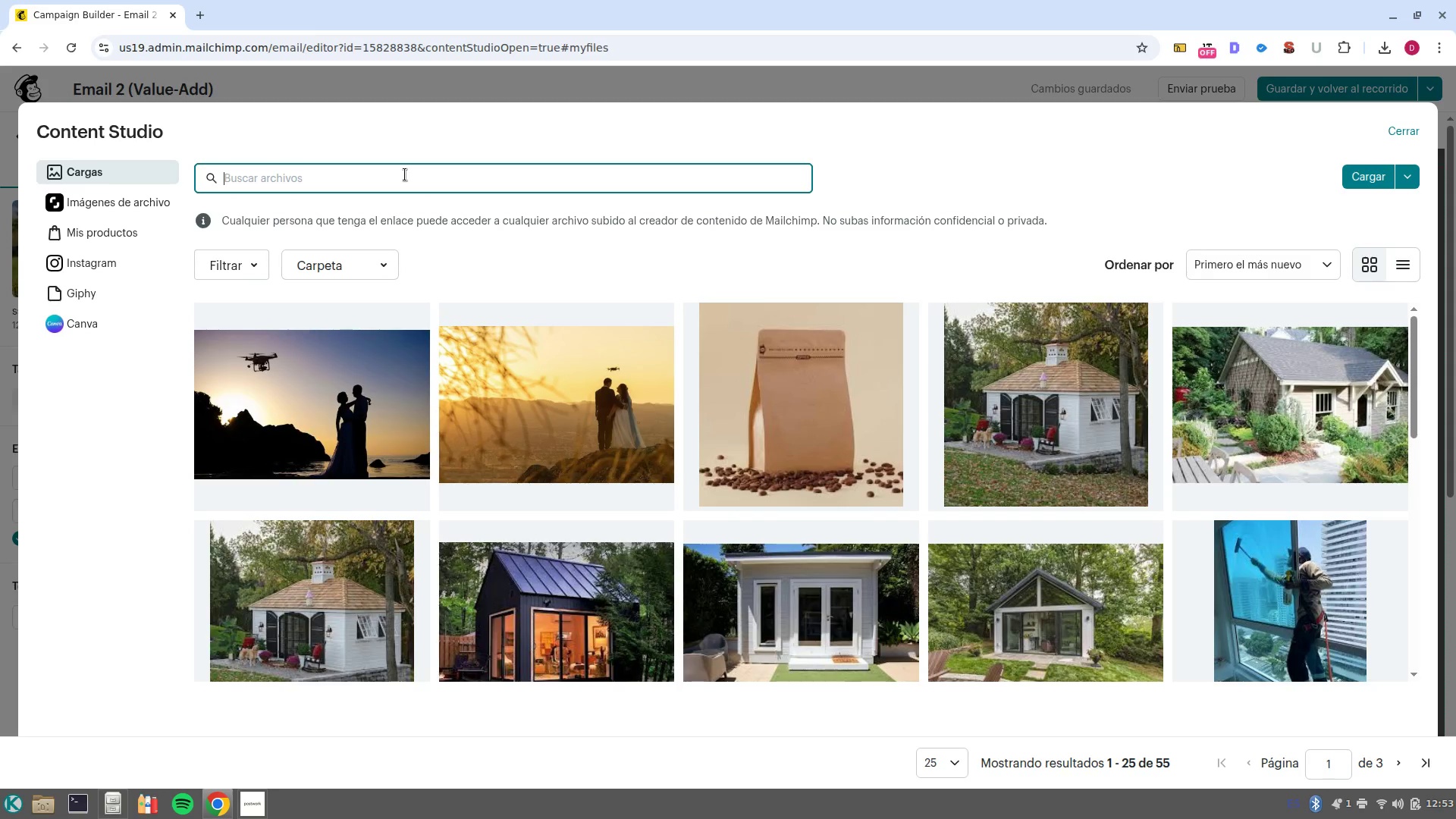 
wait(6.66)
 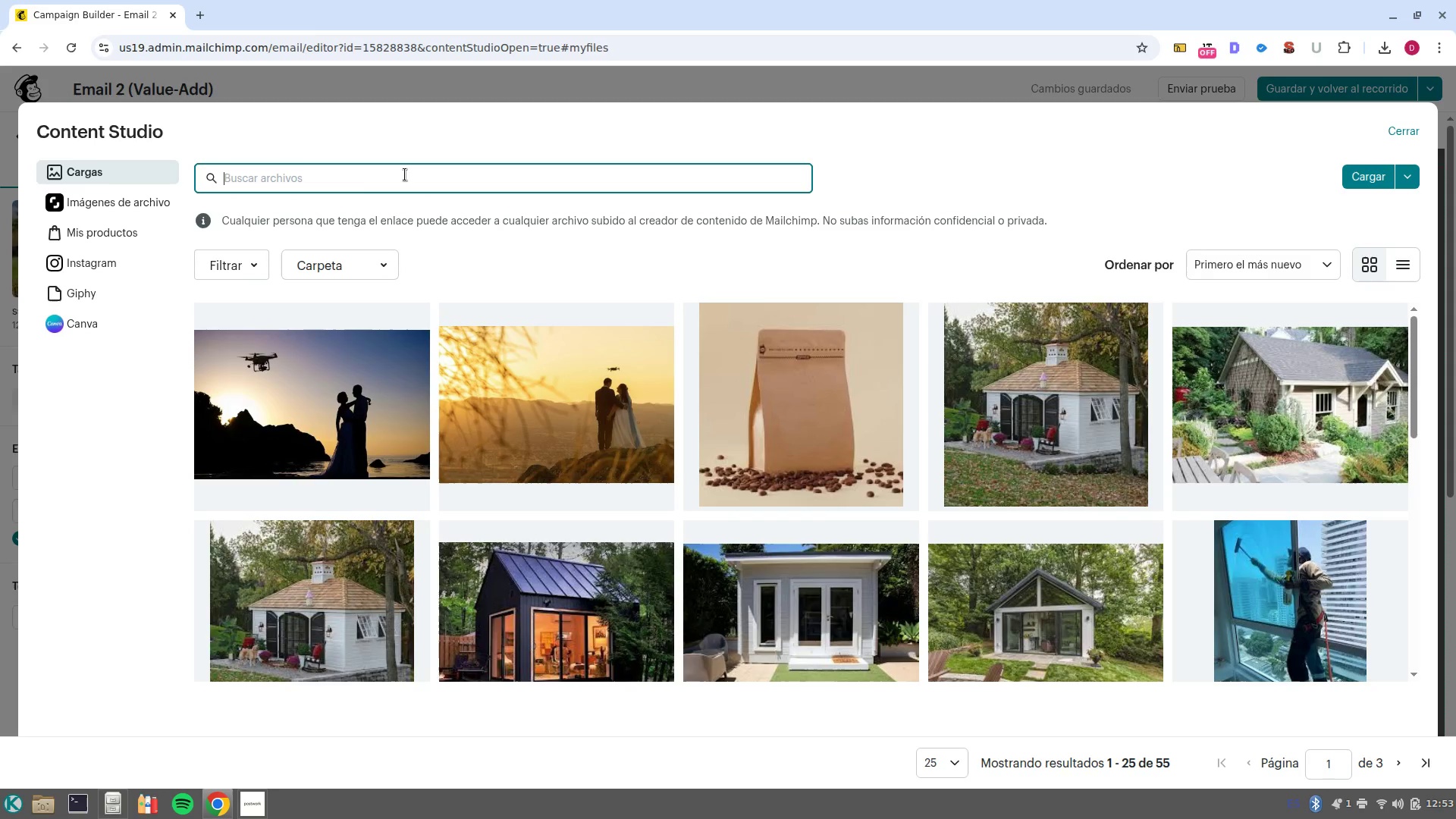 
type(dog )
 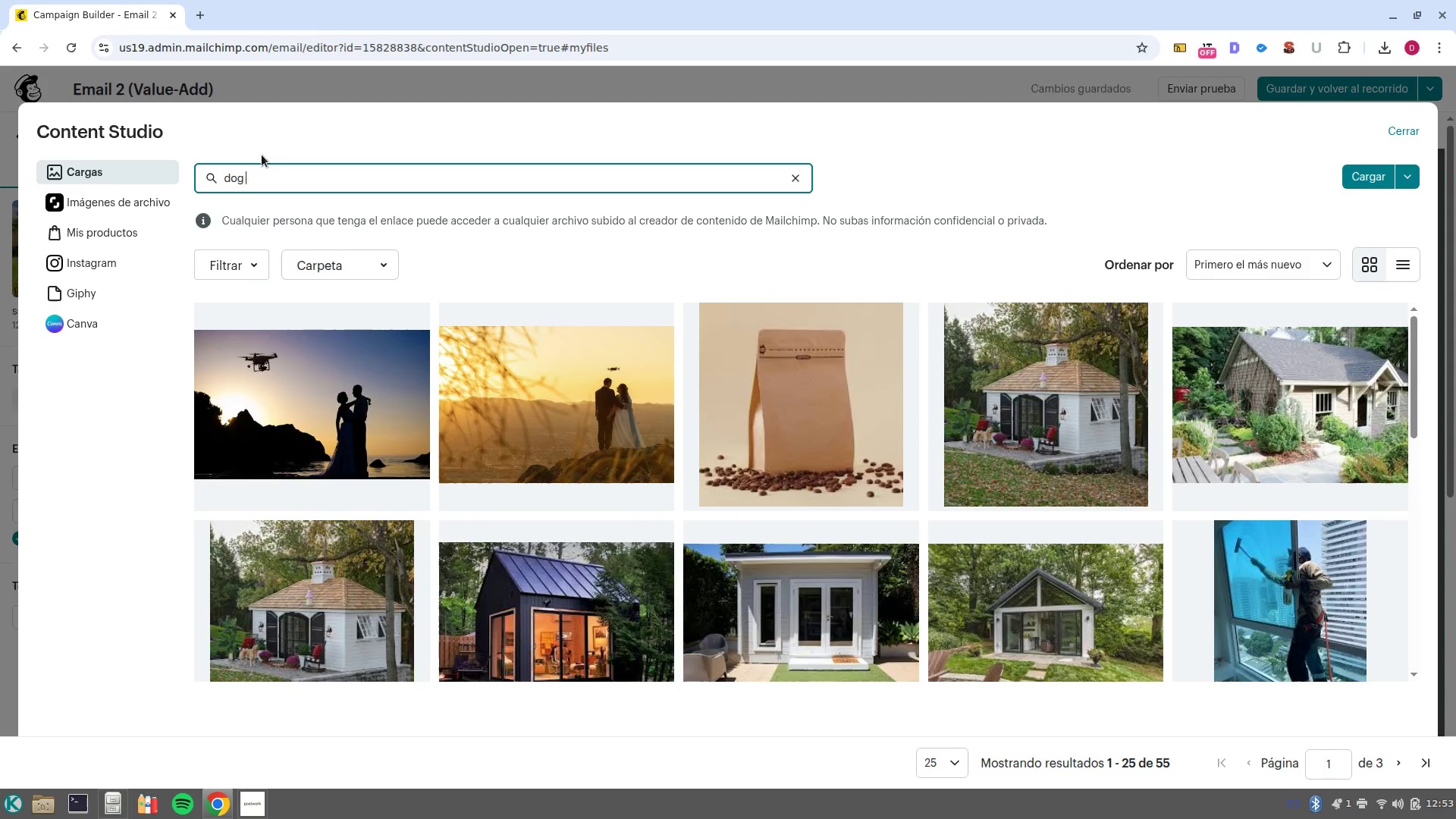 
left_click([99, 199])
 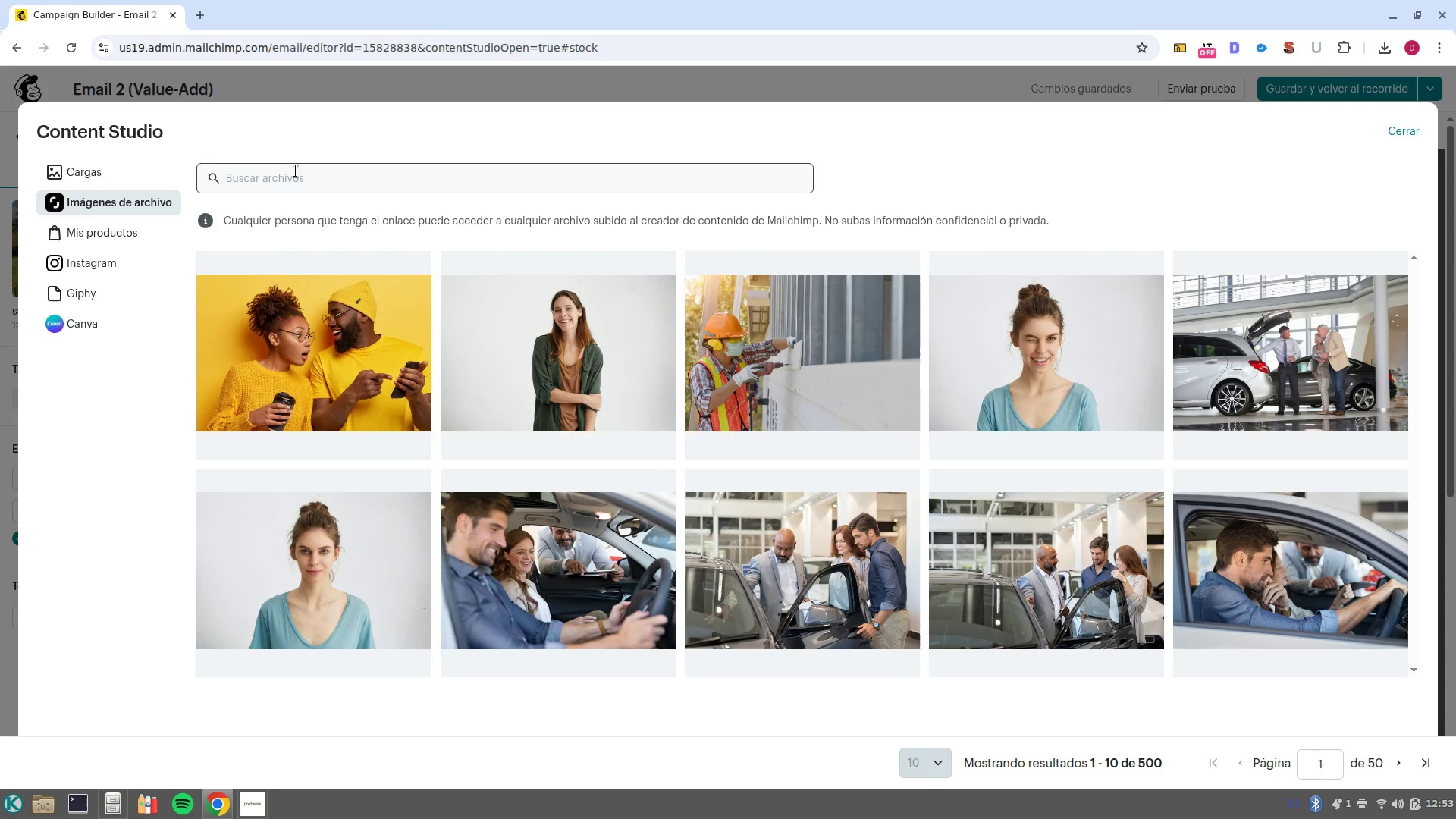 
left_click([299, 173])
 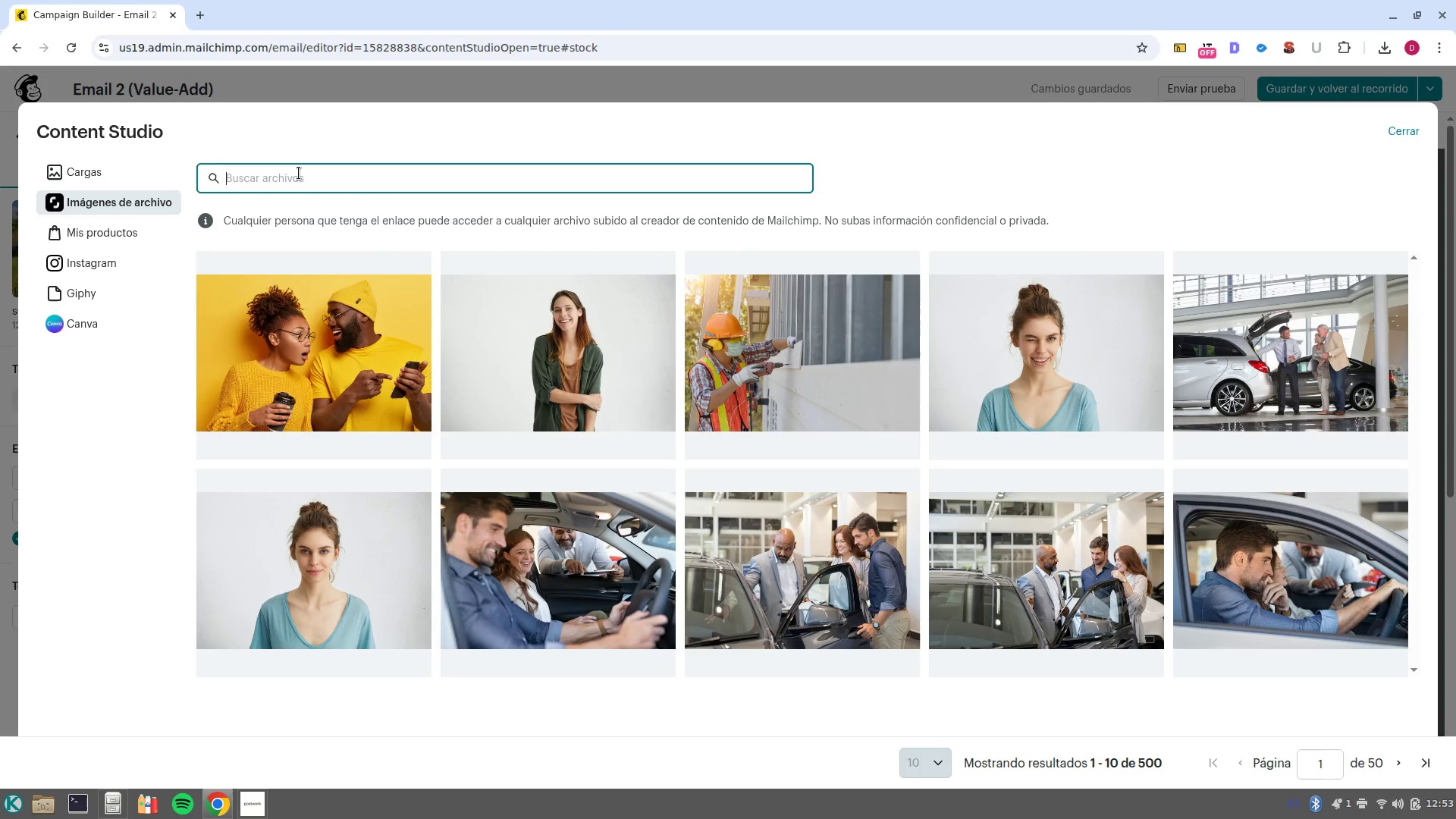 
type(dog trip)
 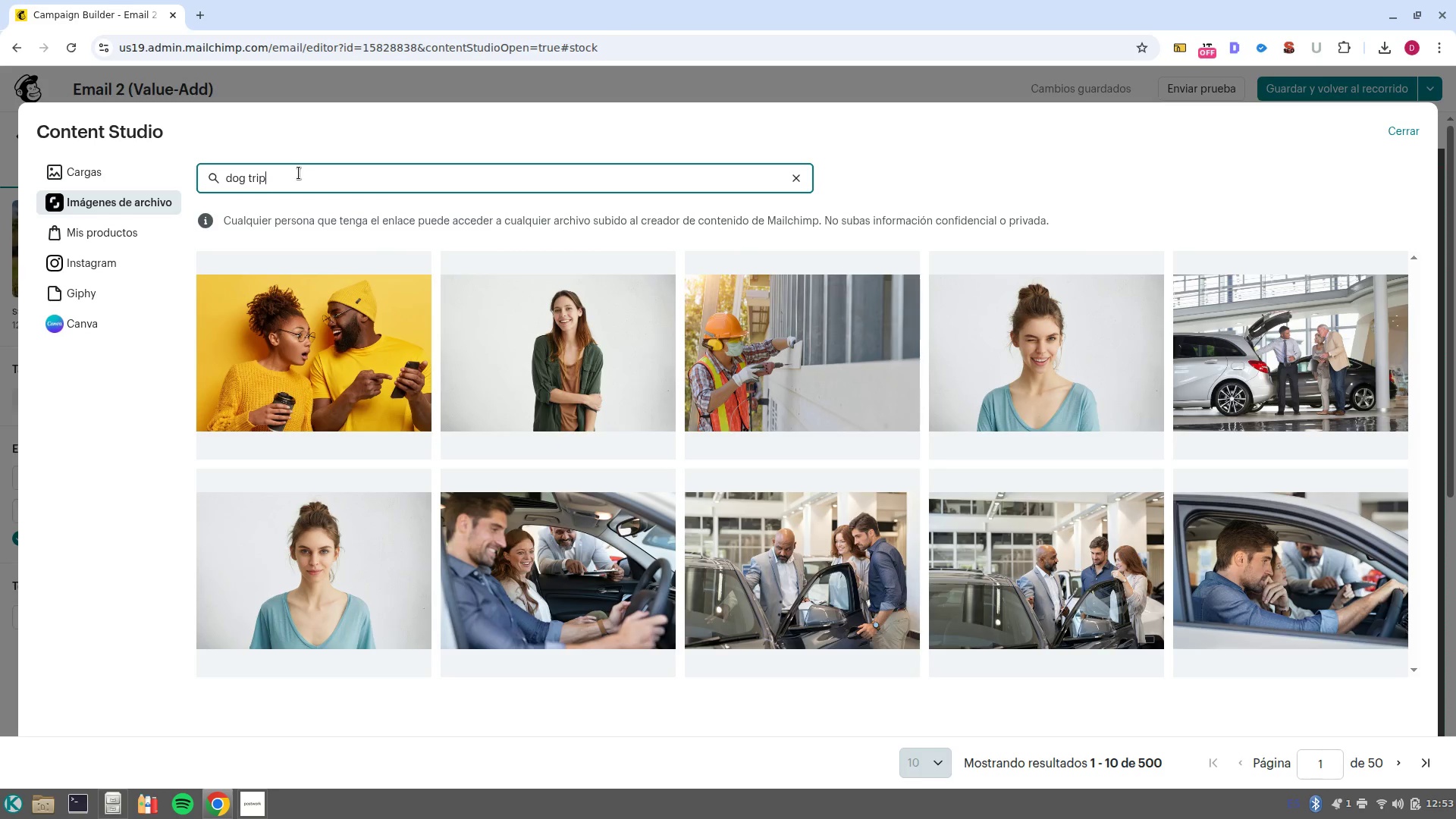 
key(Enter)
 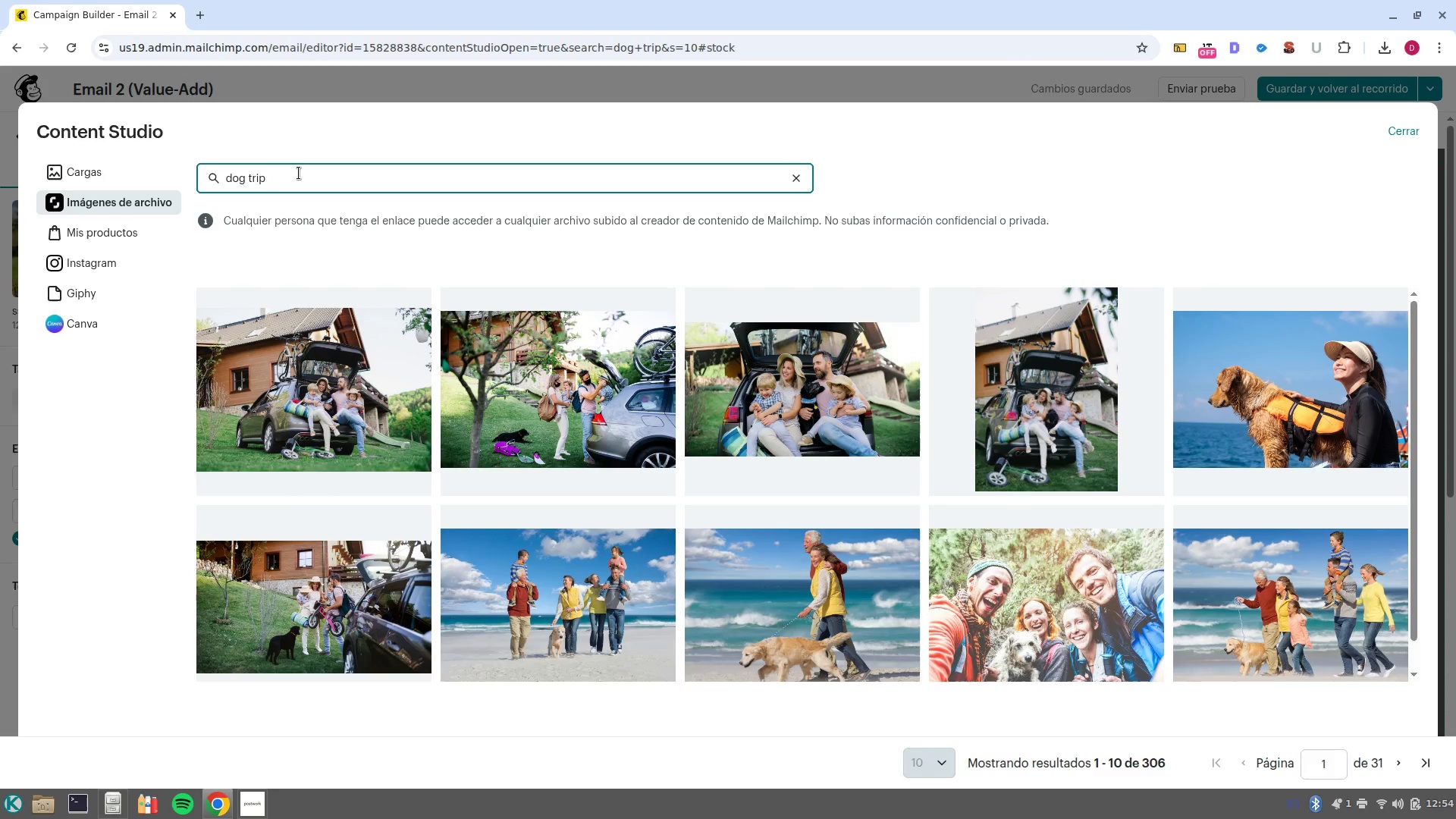 
wait(14.43)
 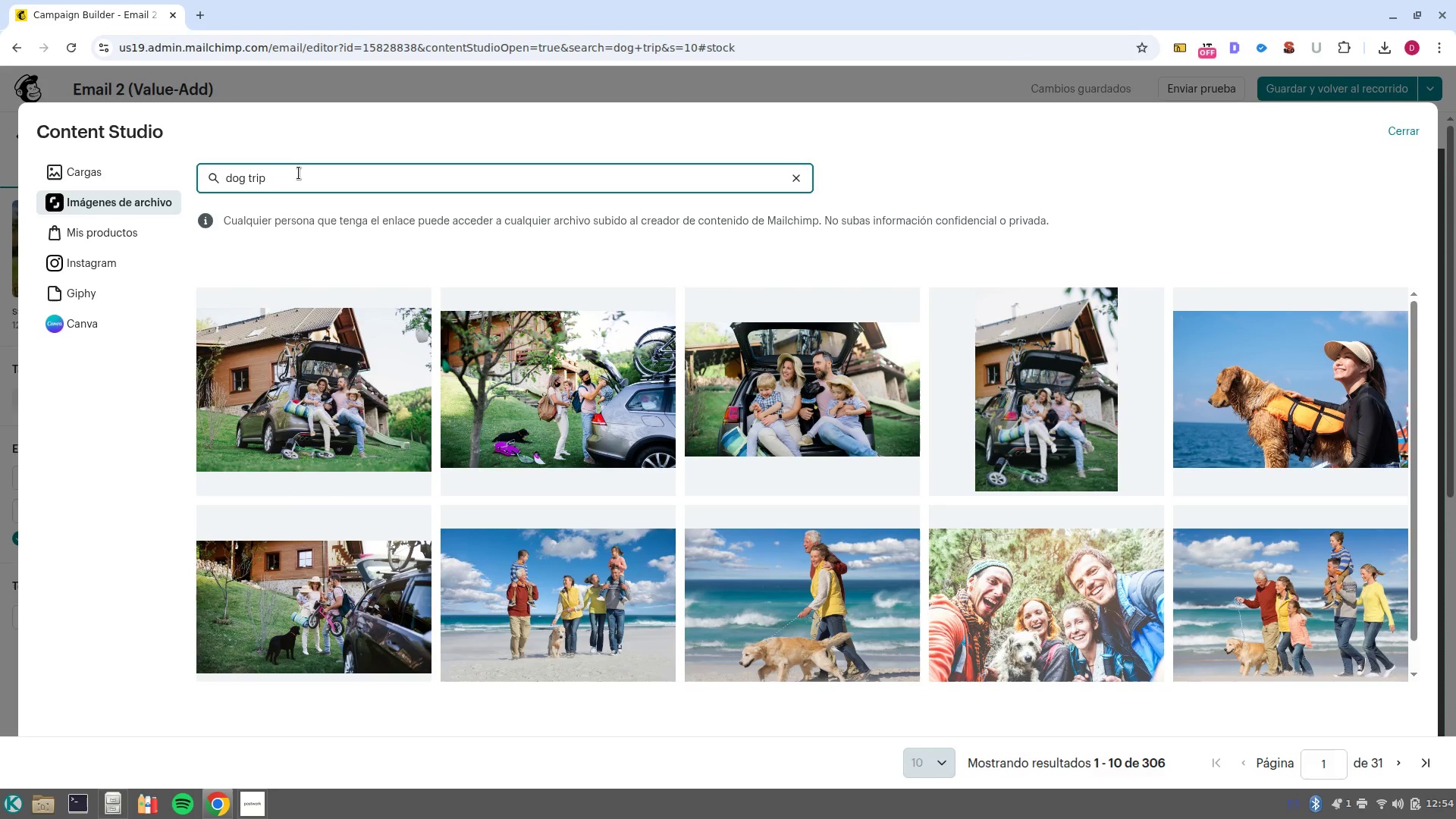 
left_click([1403, 766])
 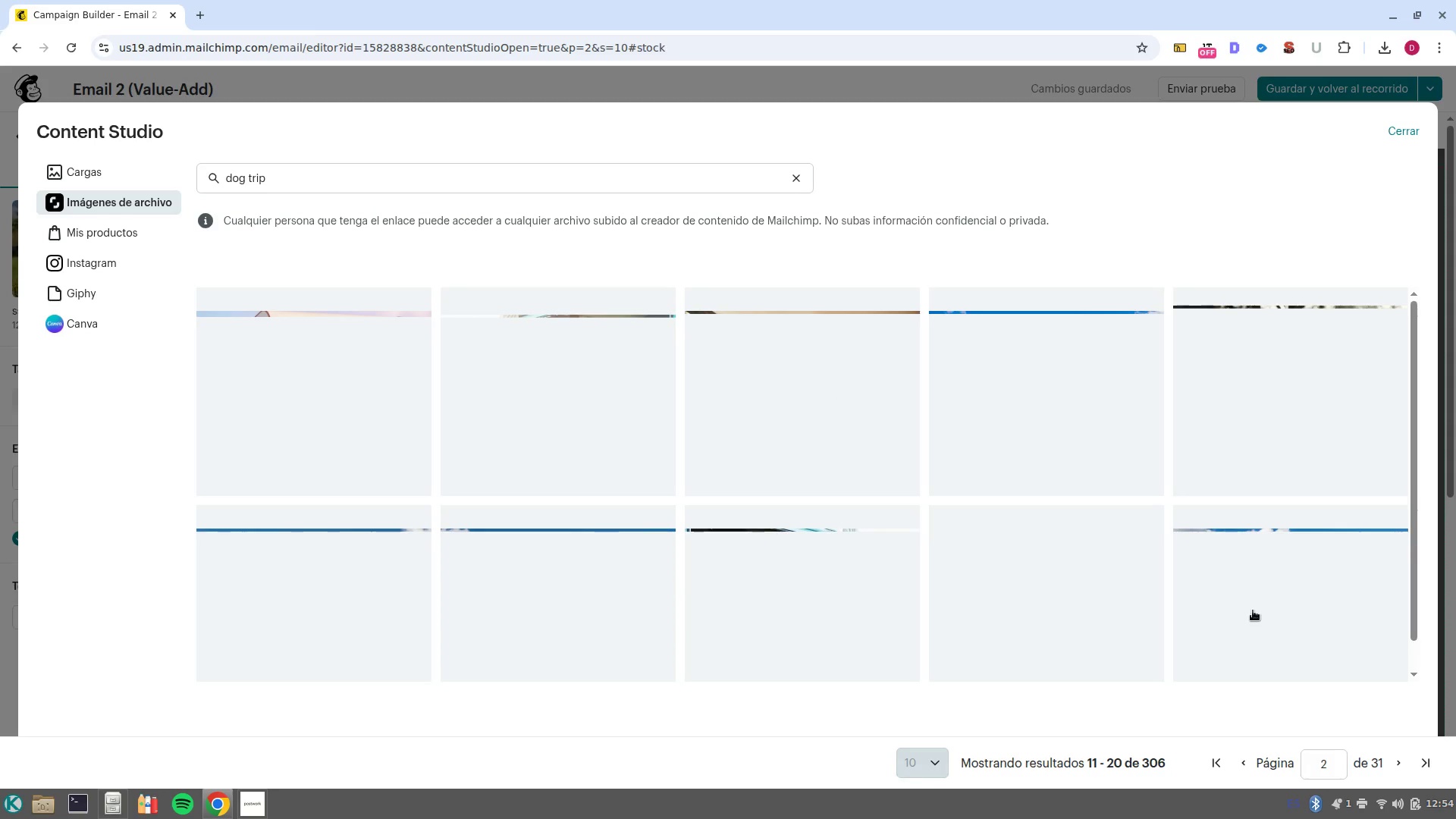 
wait(10.64)
 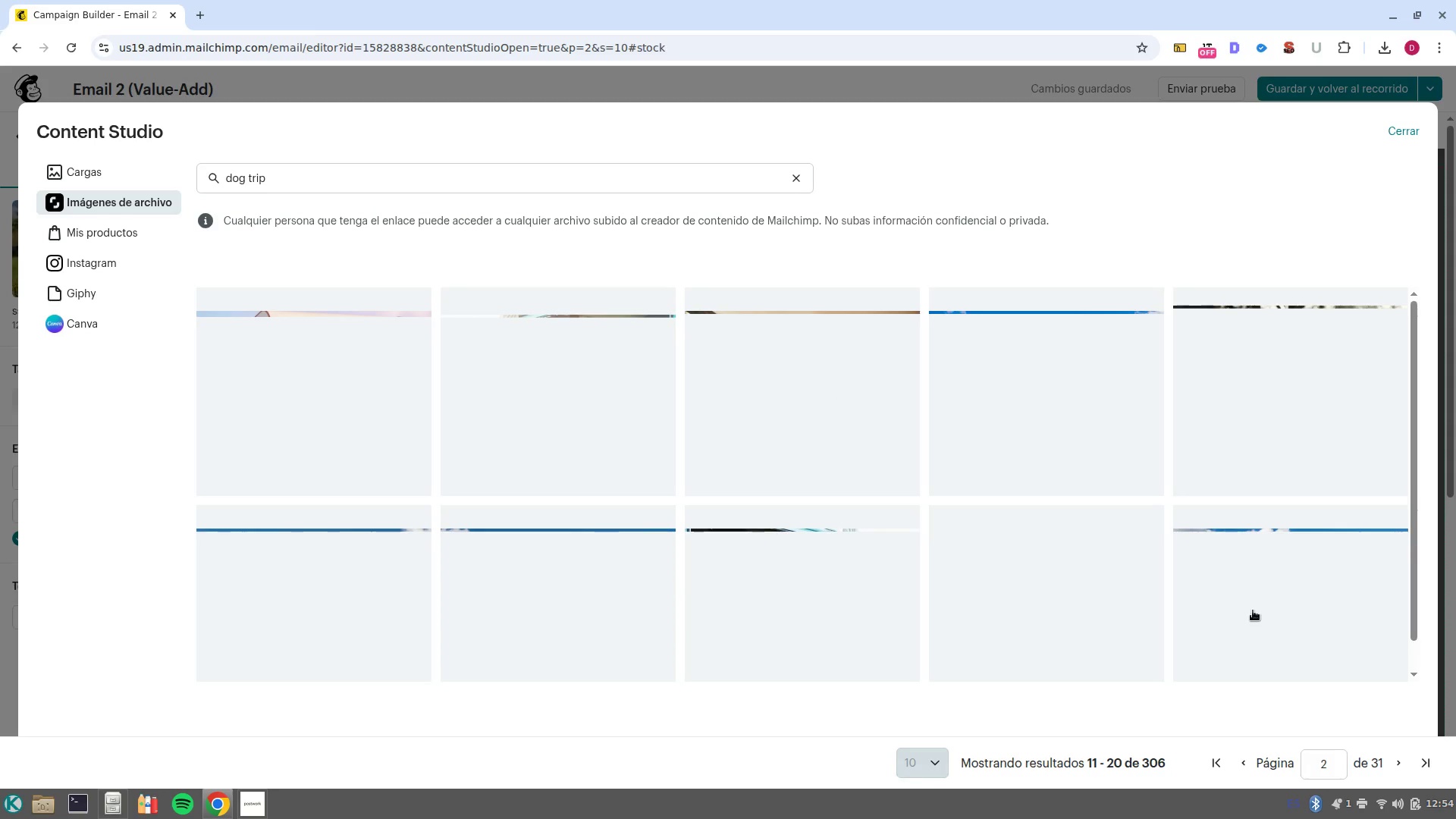 
left_click([824, 400])
 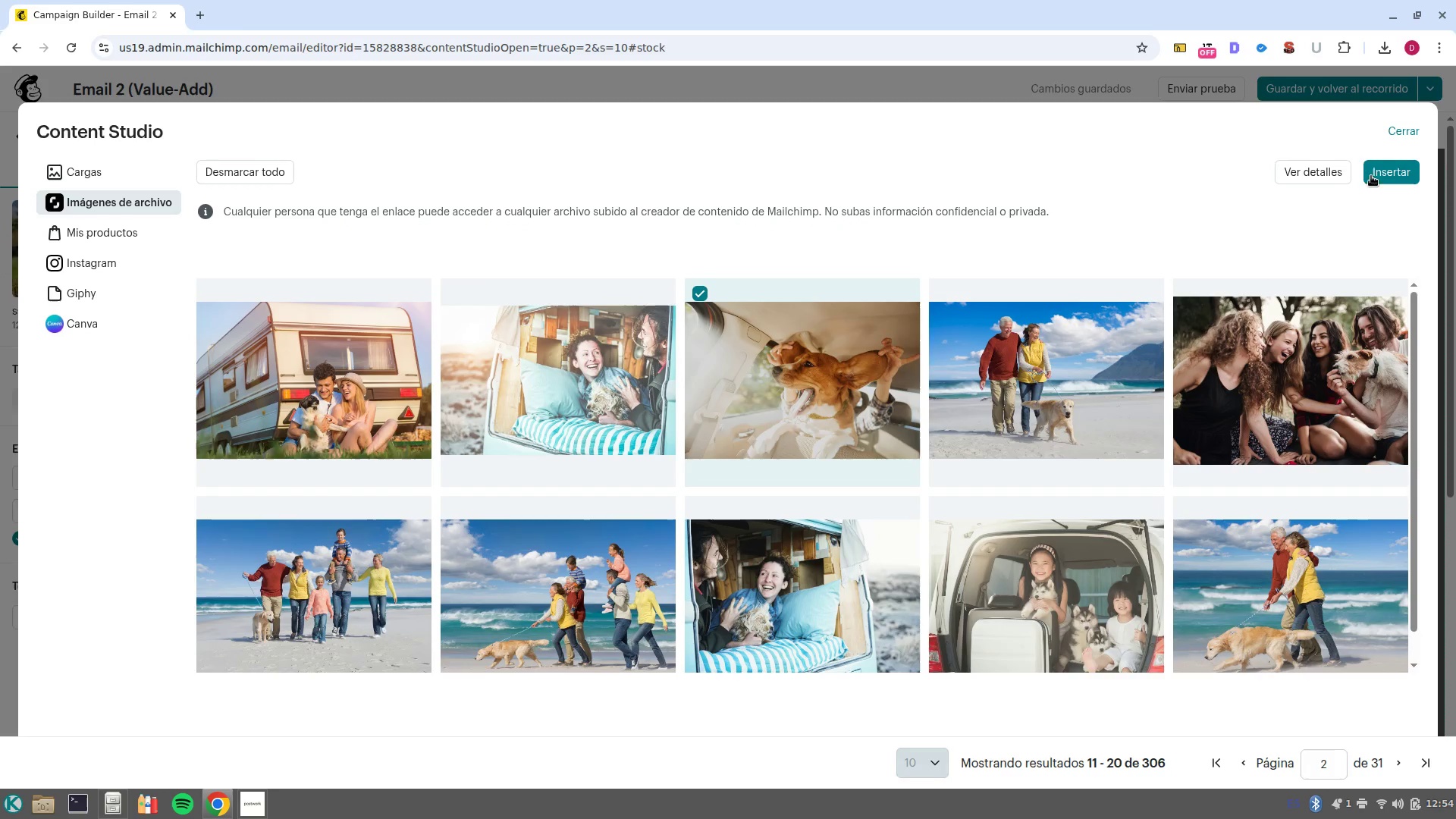 
left_click([1380, 182])
 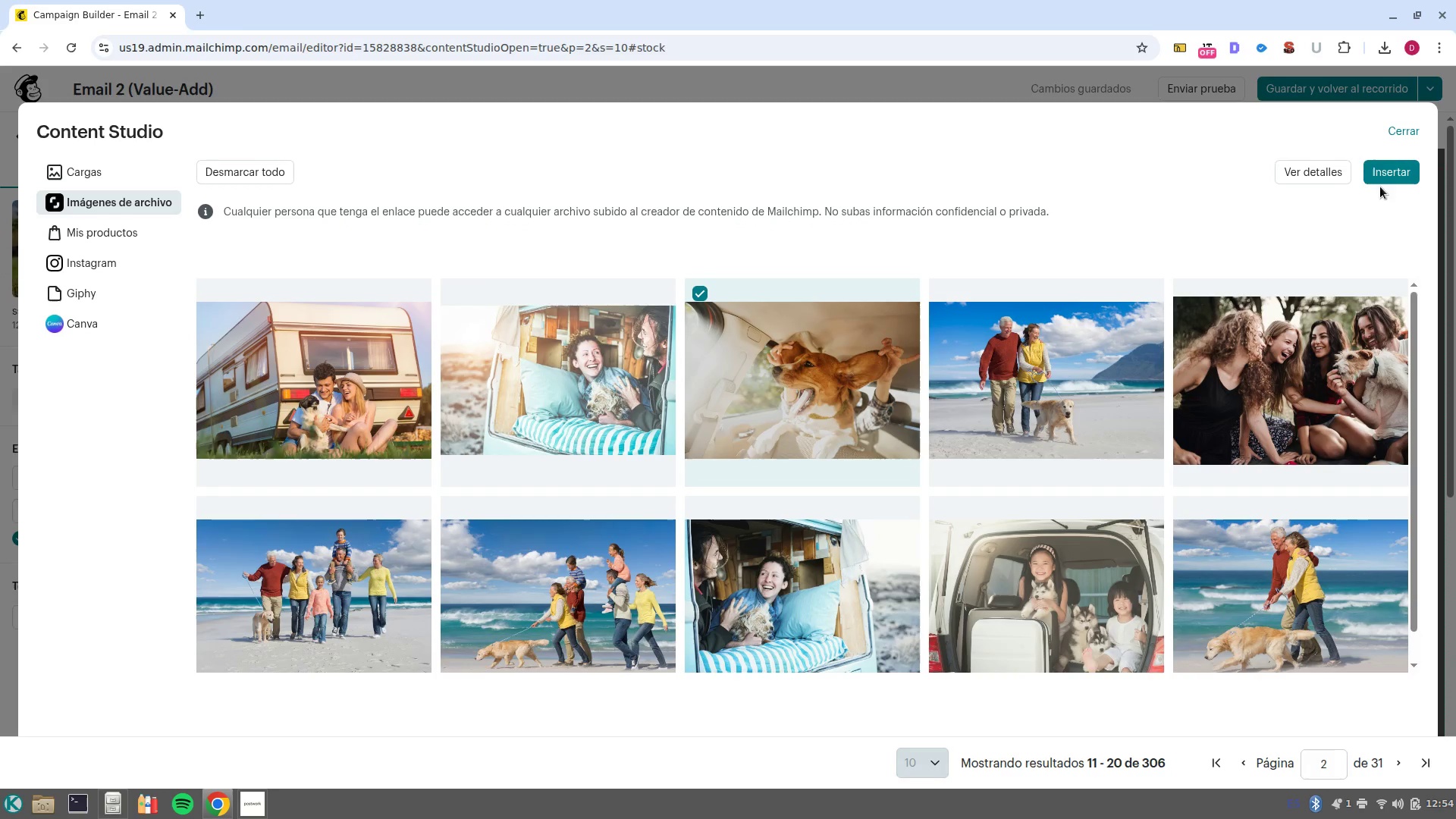 
left_click([1386, 173])
 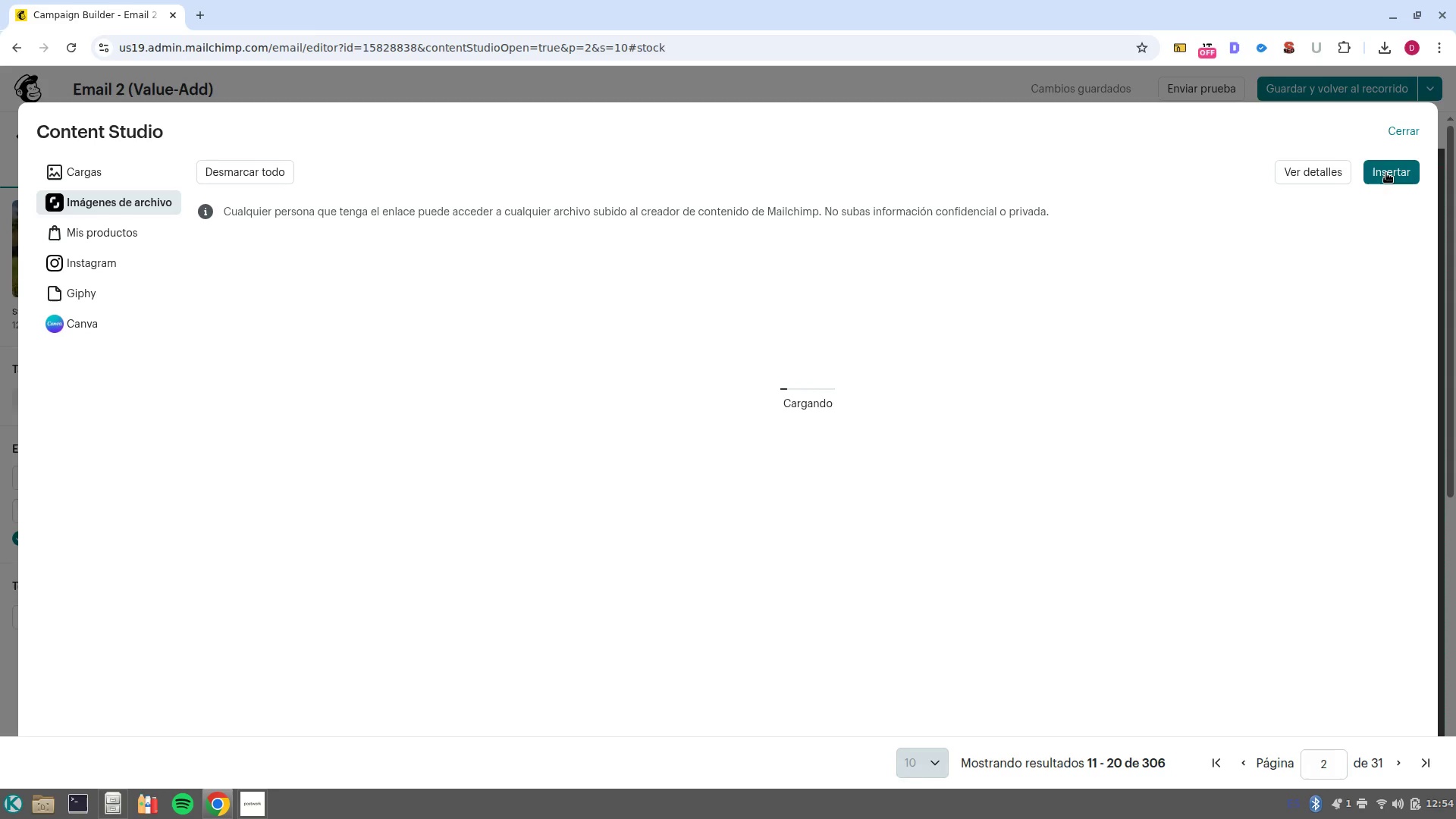 
wait(8.66)
 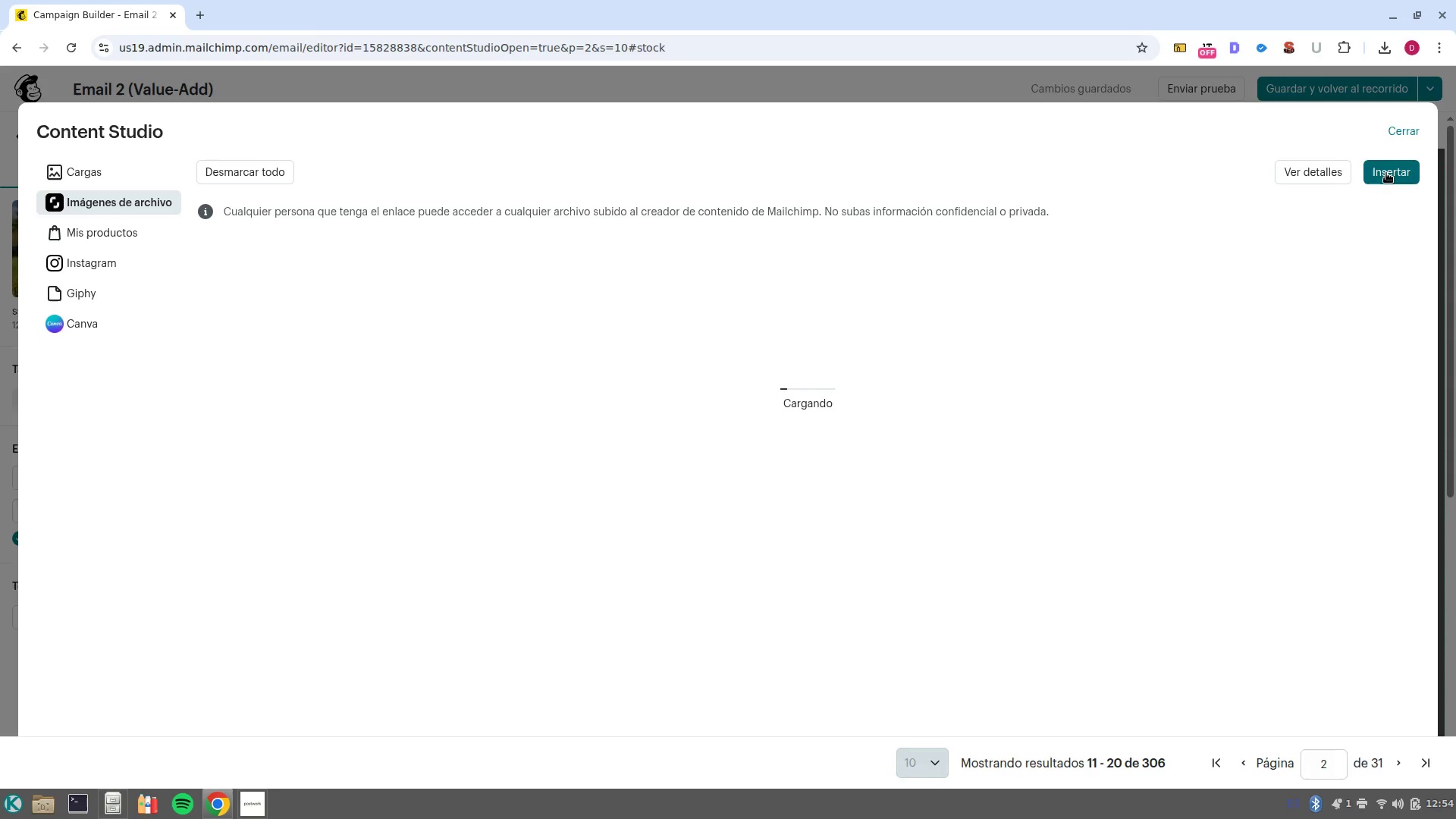 
left_click([1015, 640])
 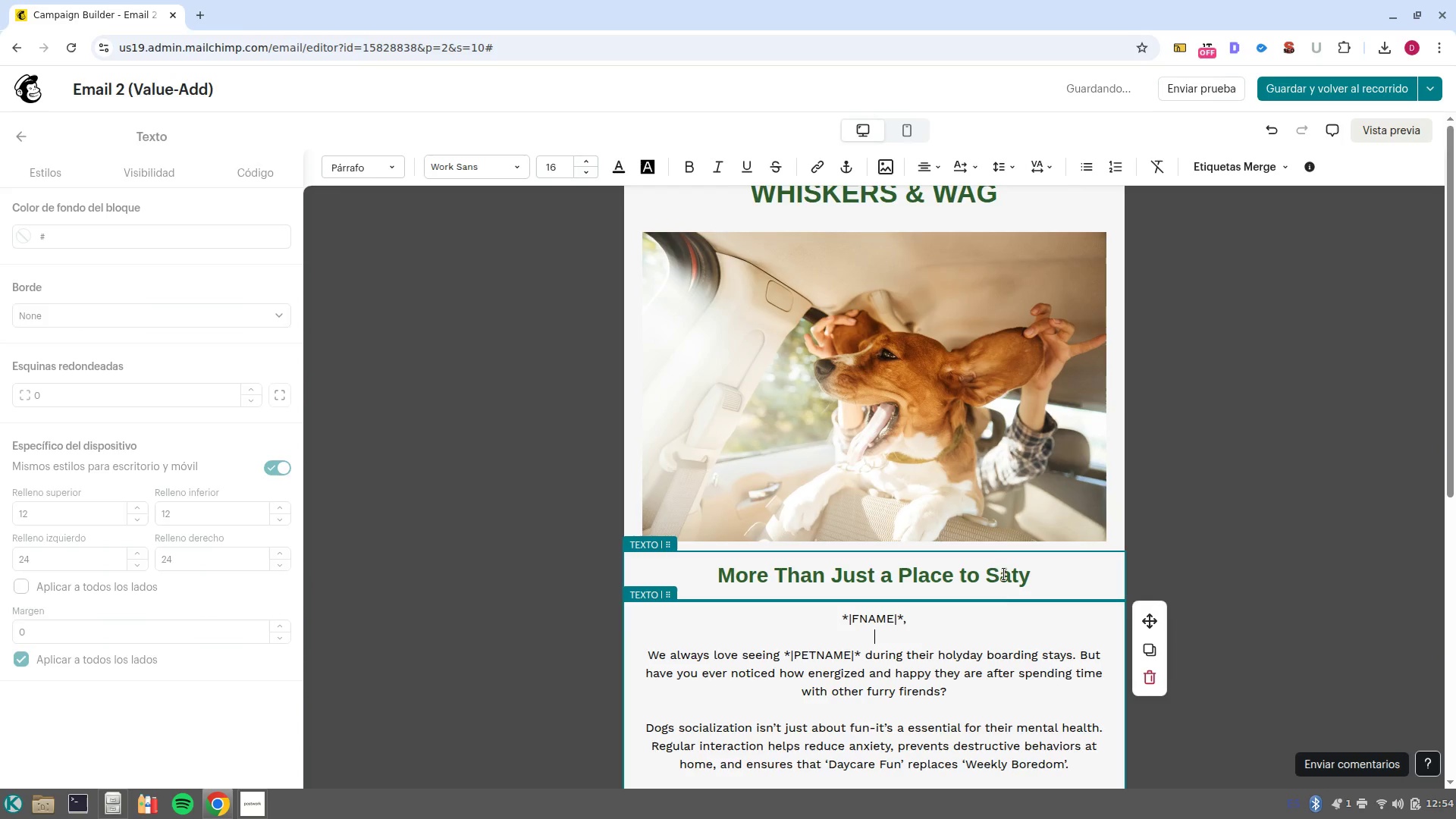 
scroll: coordinate [1009, 593], scroll_direction: up, amount: 2.0
 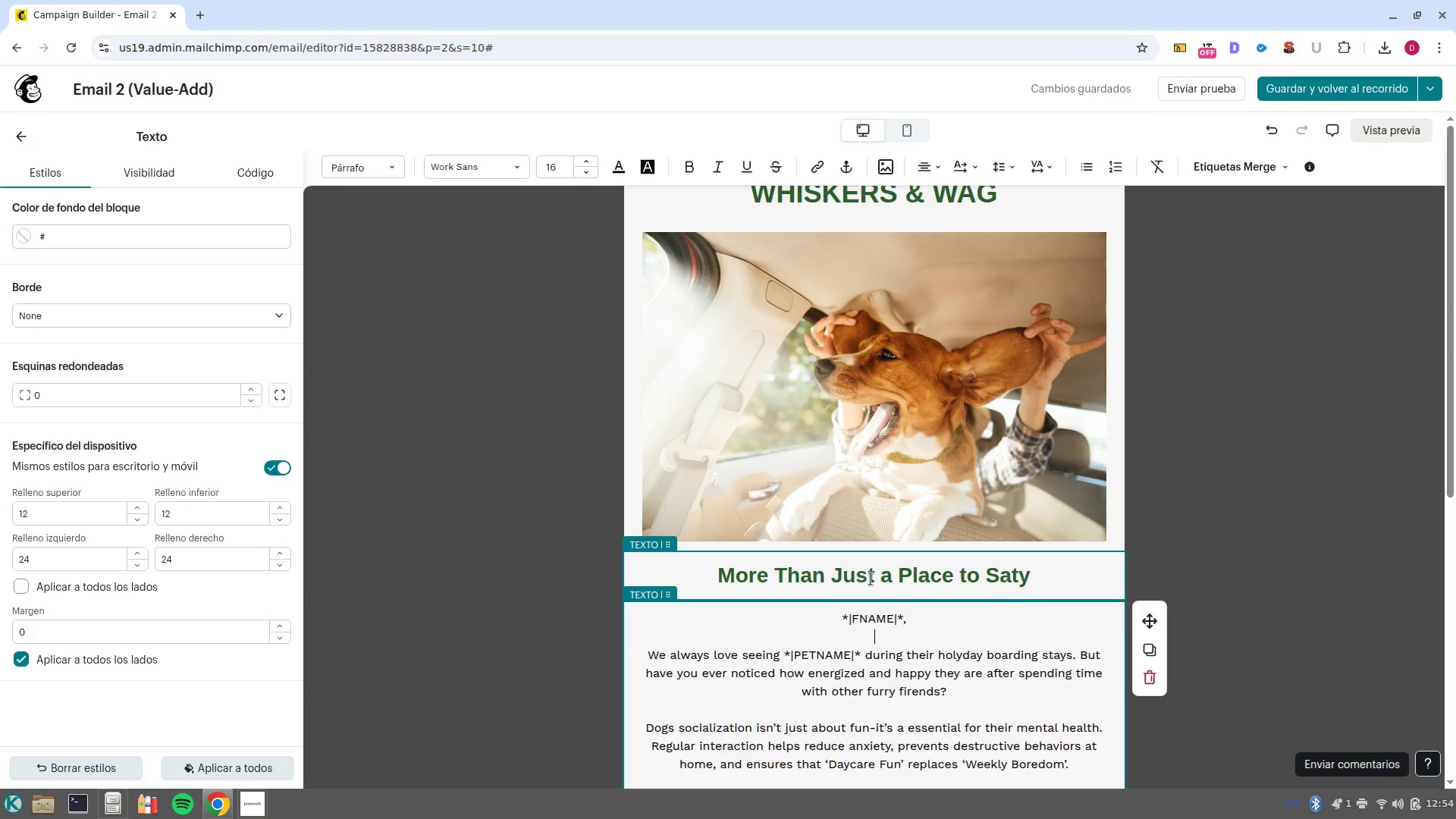 
left_click([871, 579])
 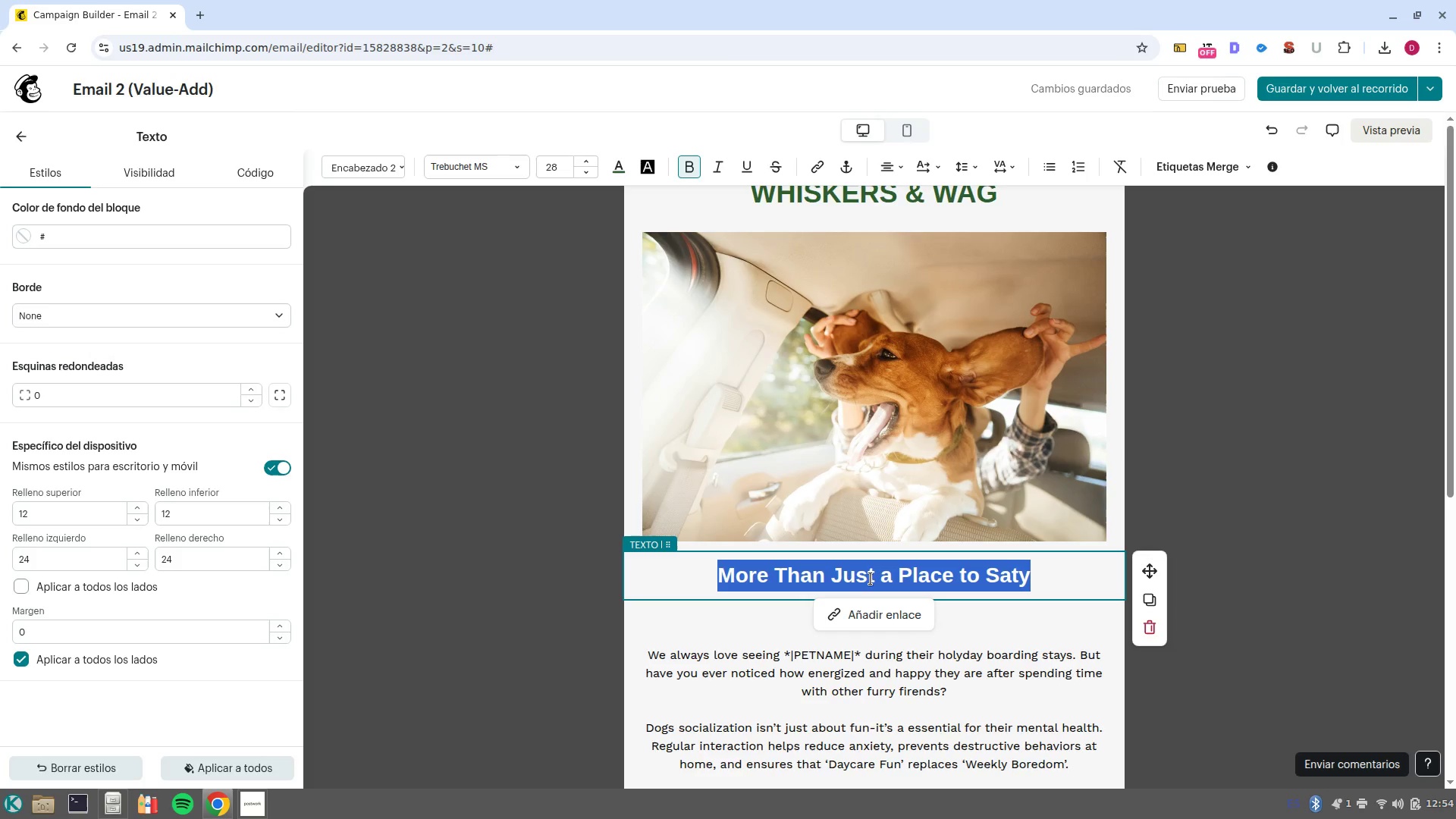 
type(Your Daycare Prep Check list)
 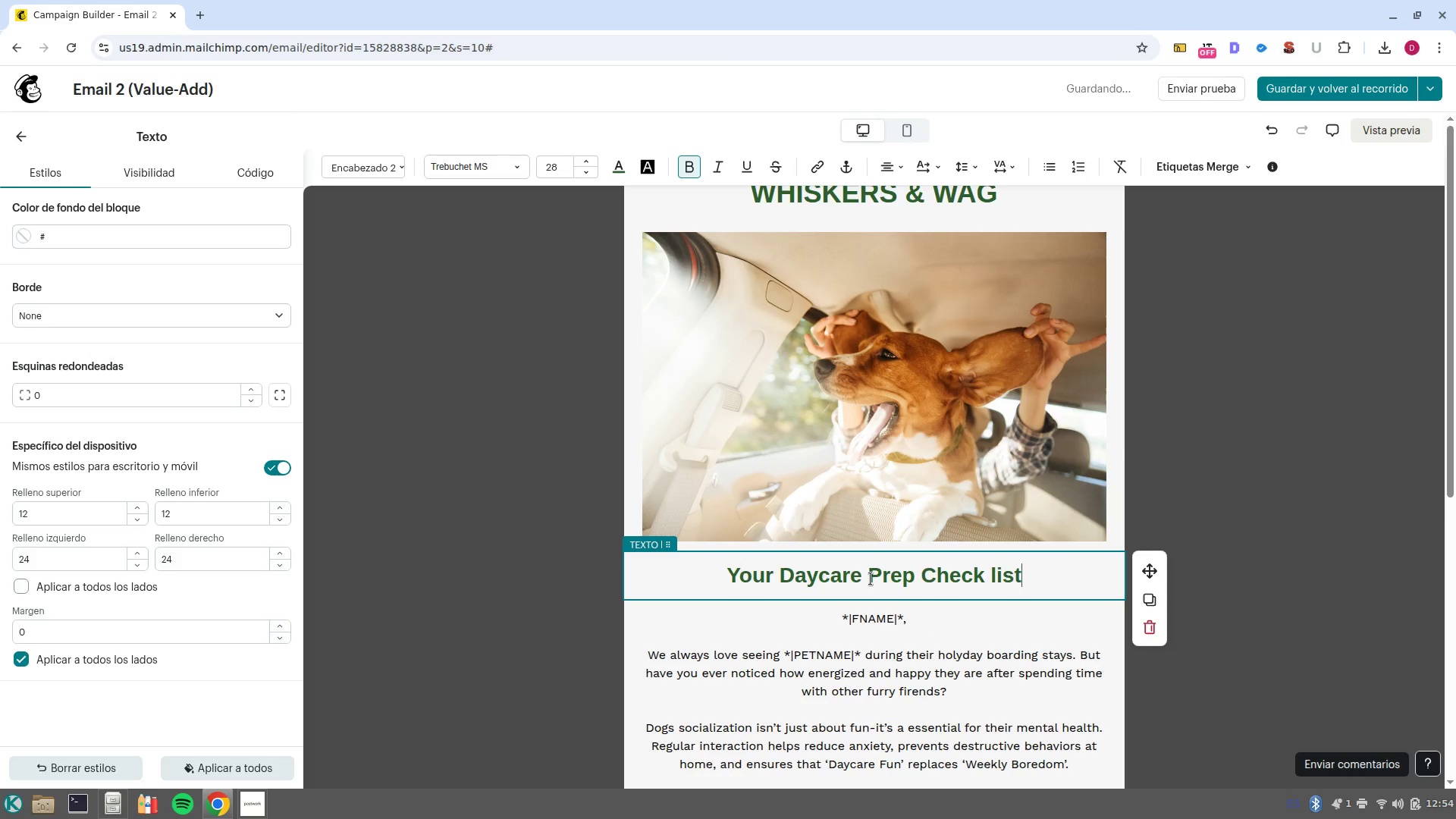 
scroll: coordinate [919, 606], scroll_direction: down, amount: 2.0
 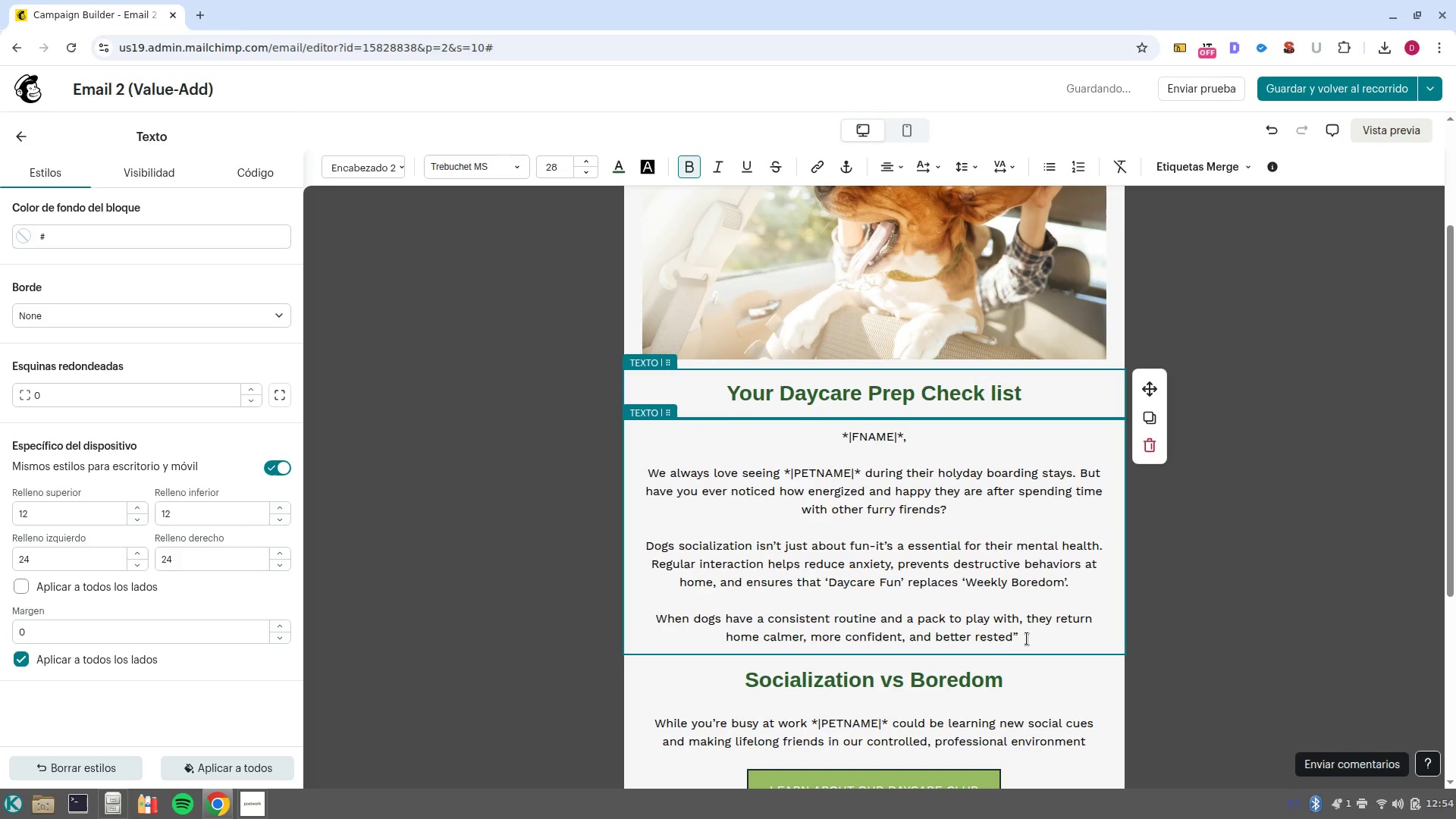 
left_click_drag(start_coordinate=[1028, 639], to_coordinate=[818, 441])
 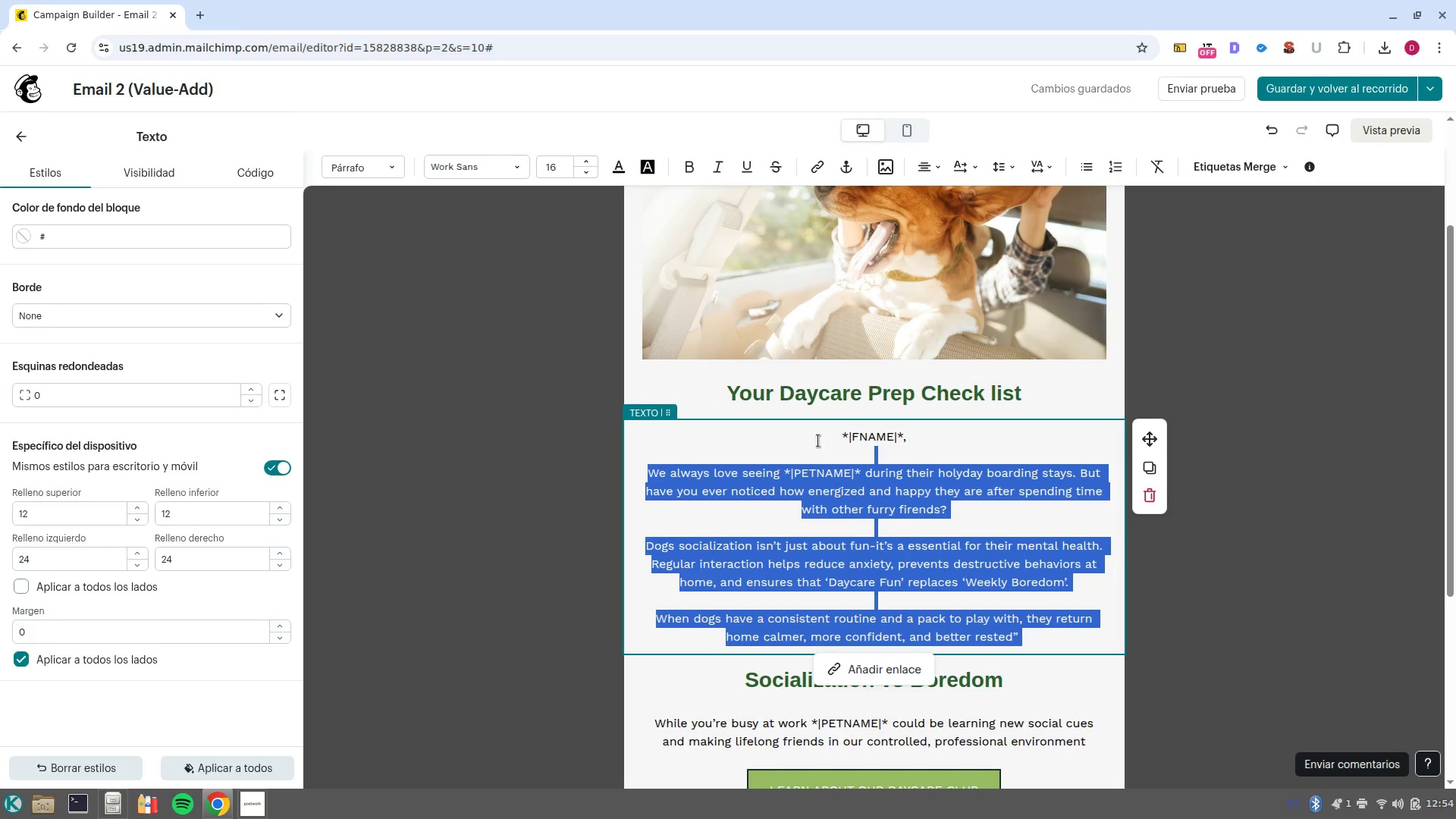 
key(Backspace)
 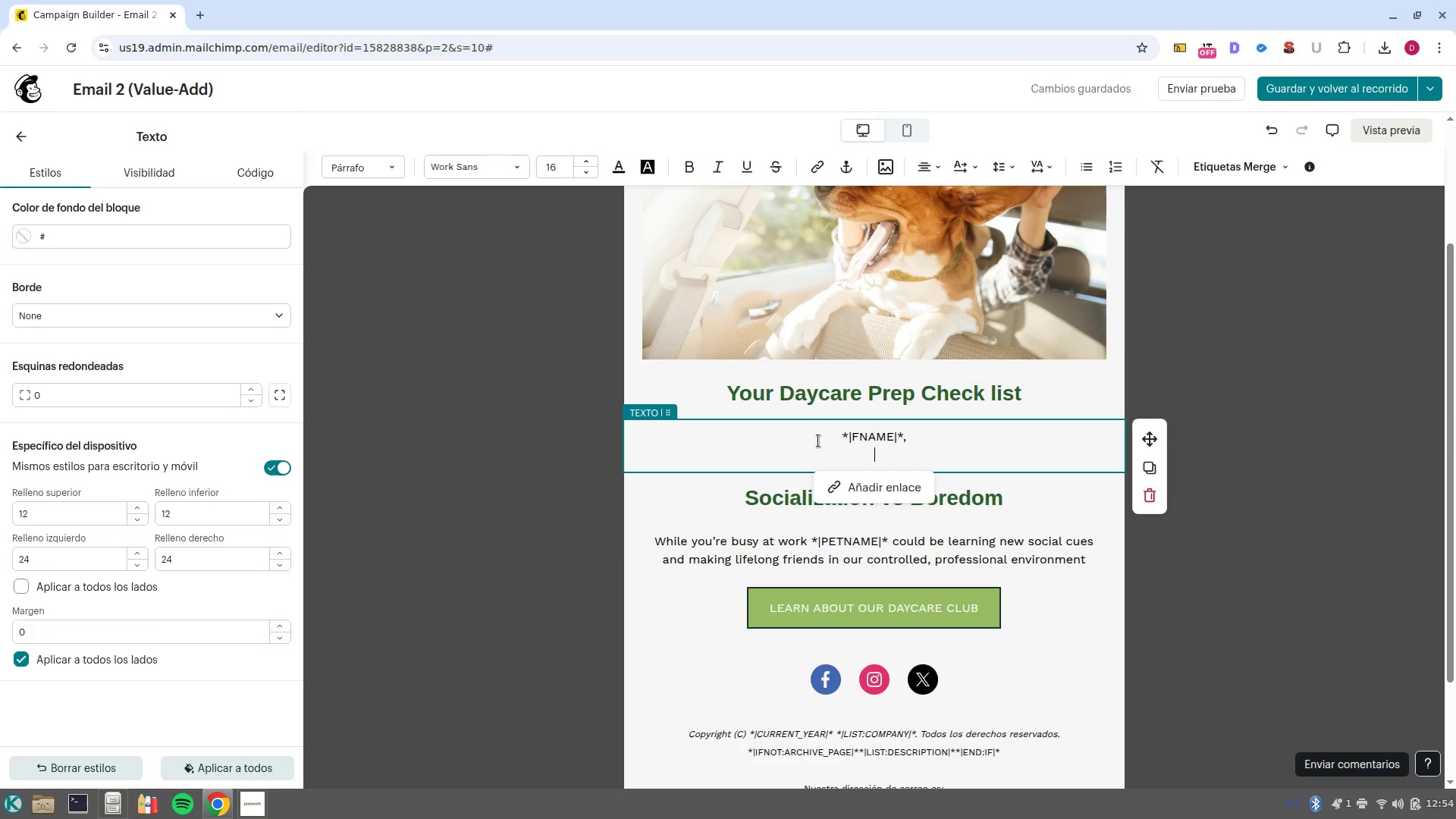 
key(Enter)
 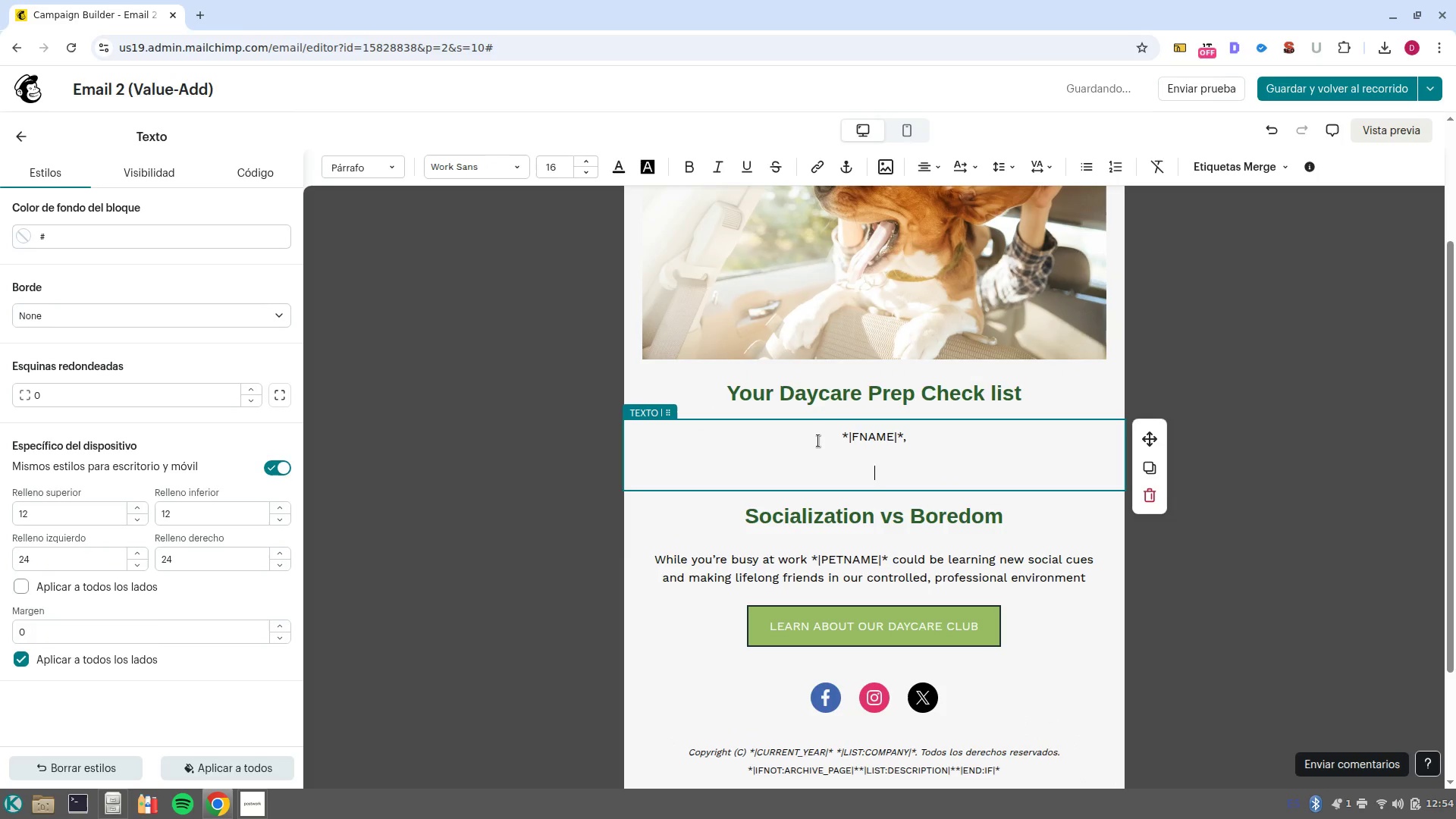 
type(Getting )
 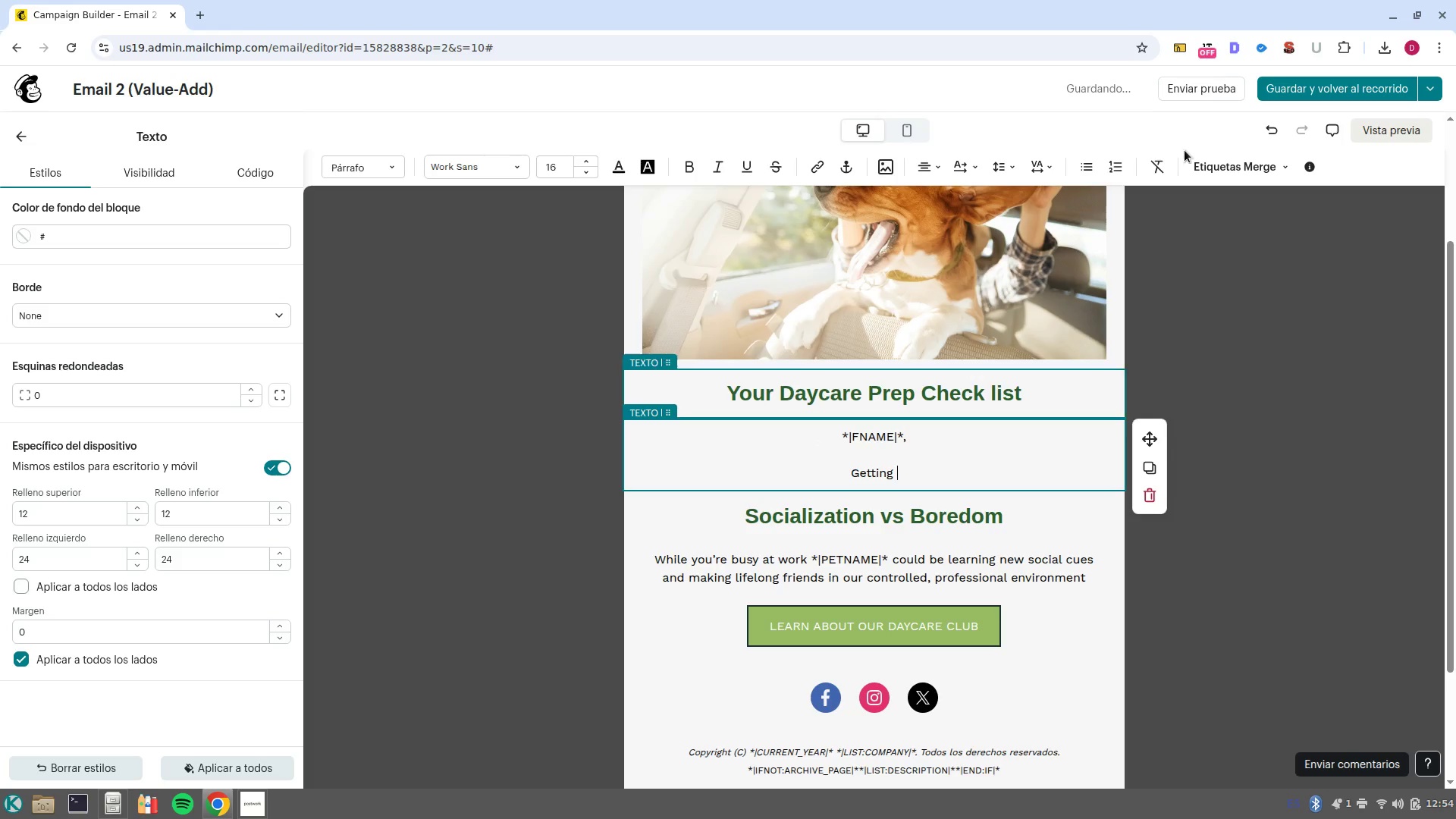 
left_click([1227, 167])
 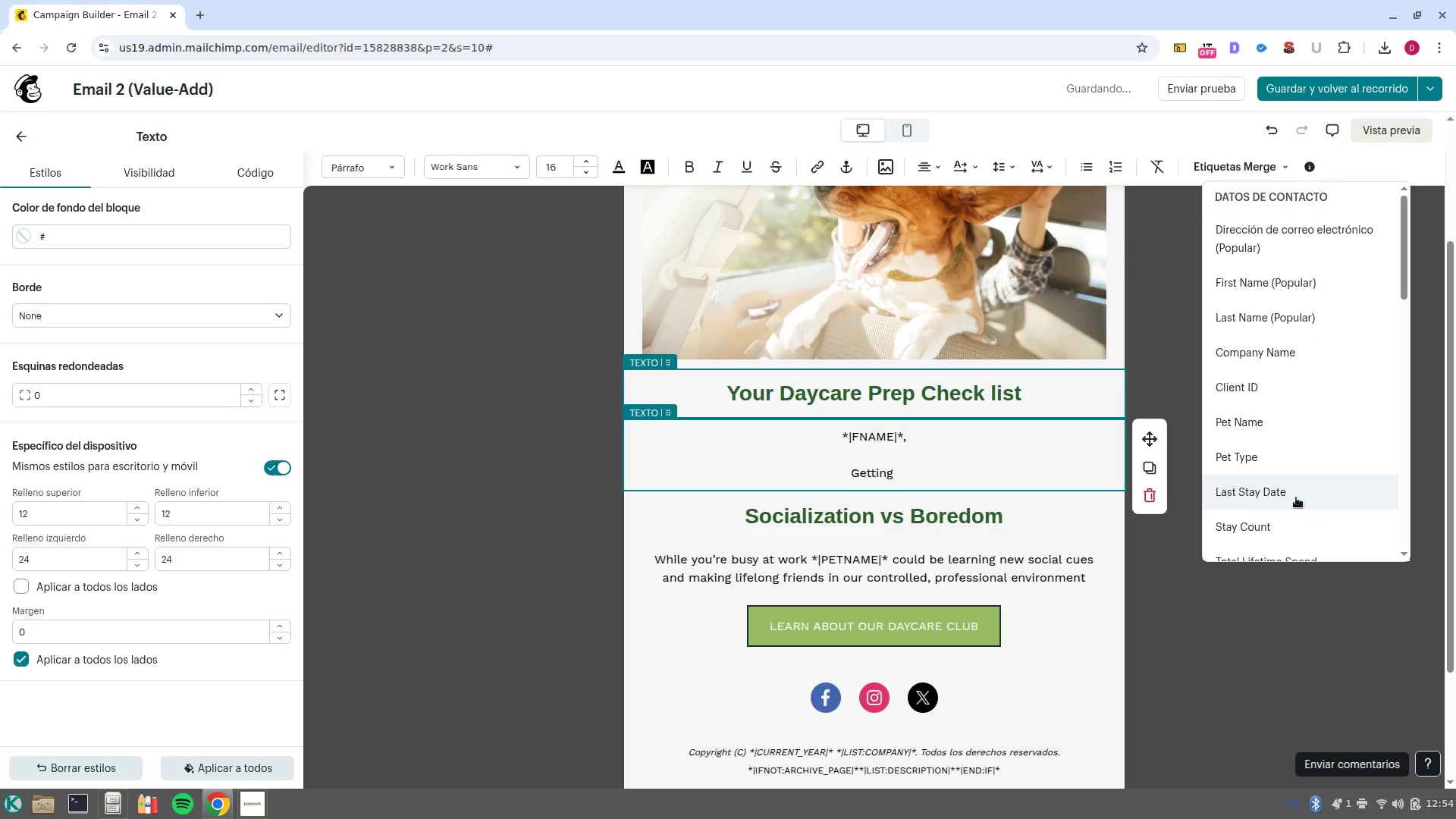 
left_click([1294, 427])
 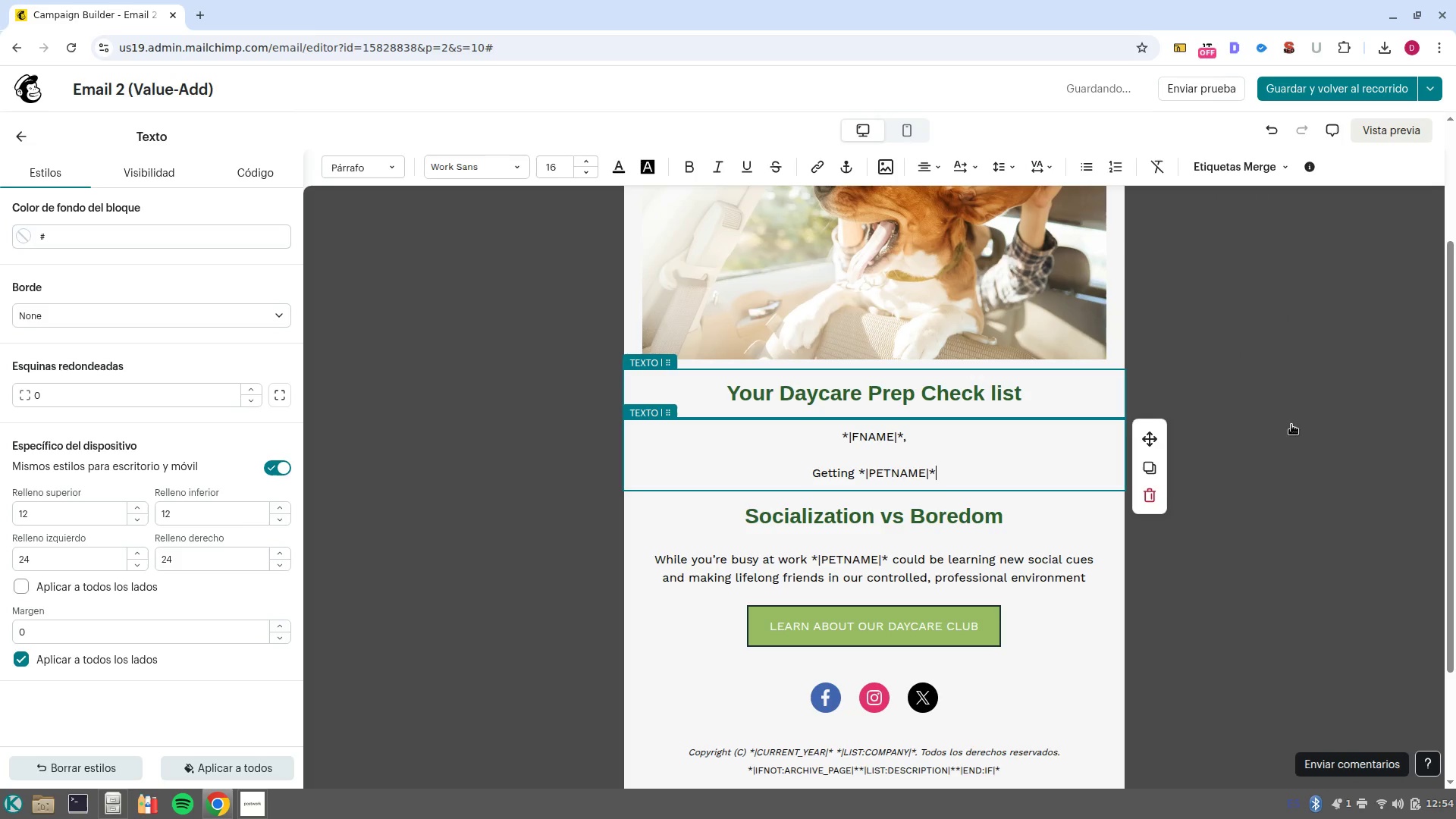 
type( ready for a day of fun and socialization is exiting, but )
 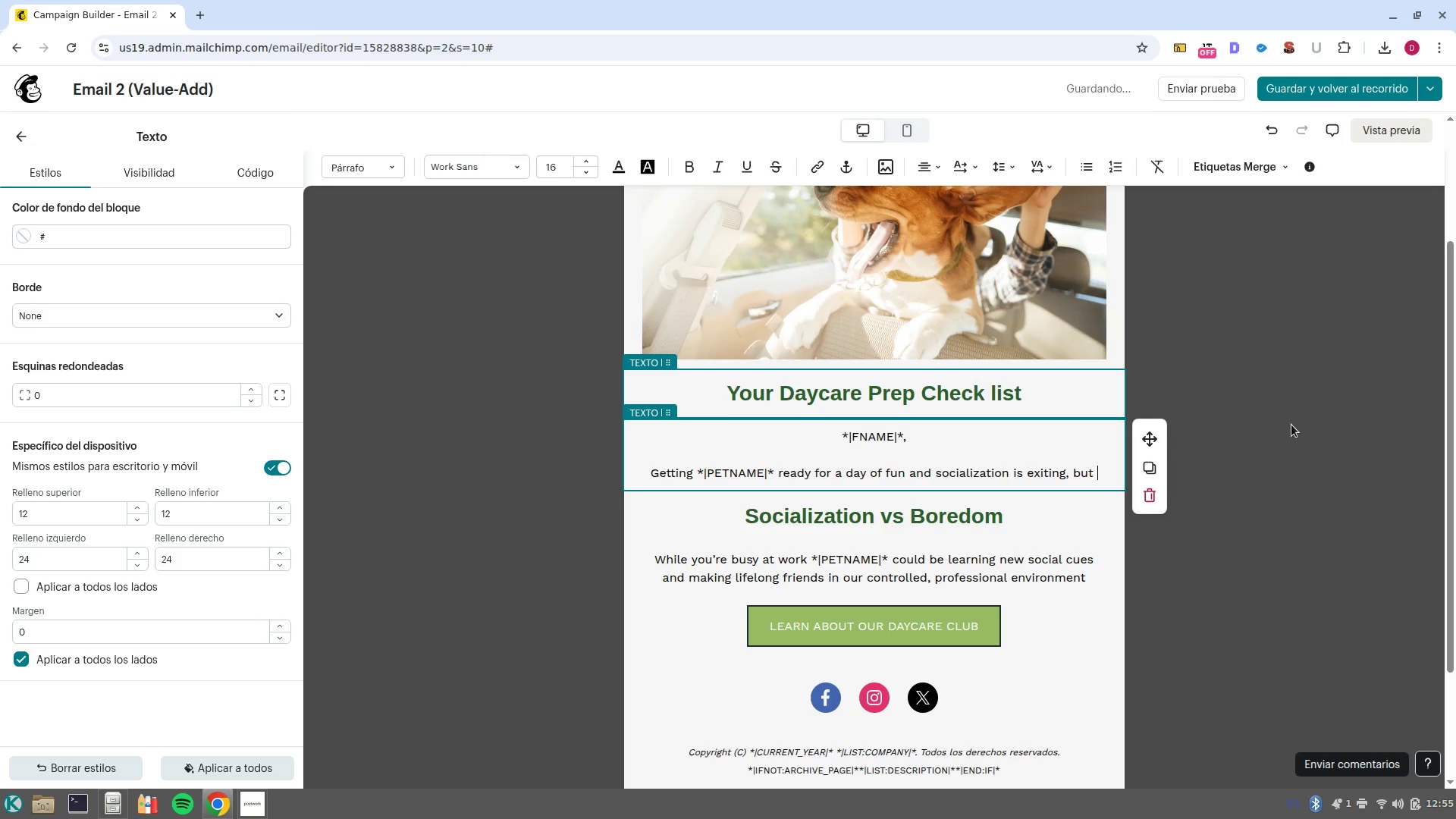 
key(Control+ArrowLeft)
 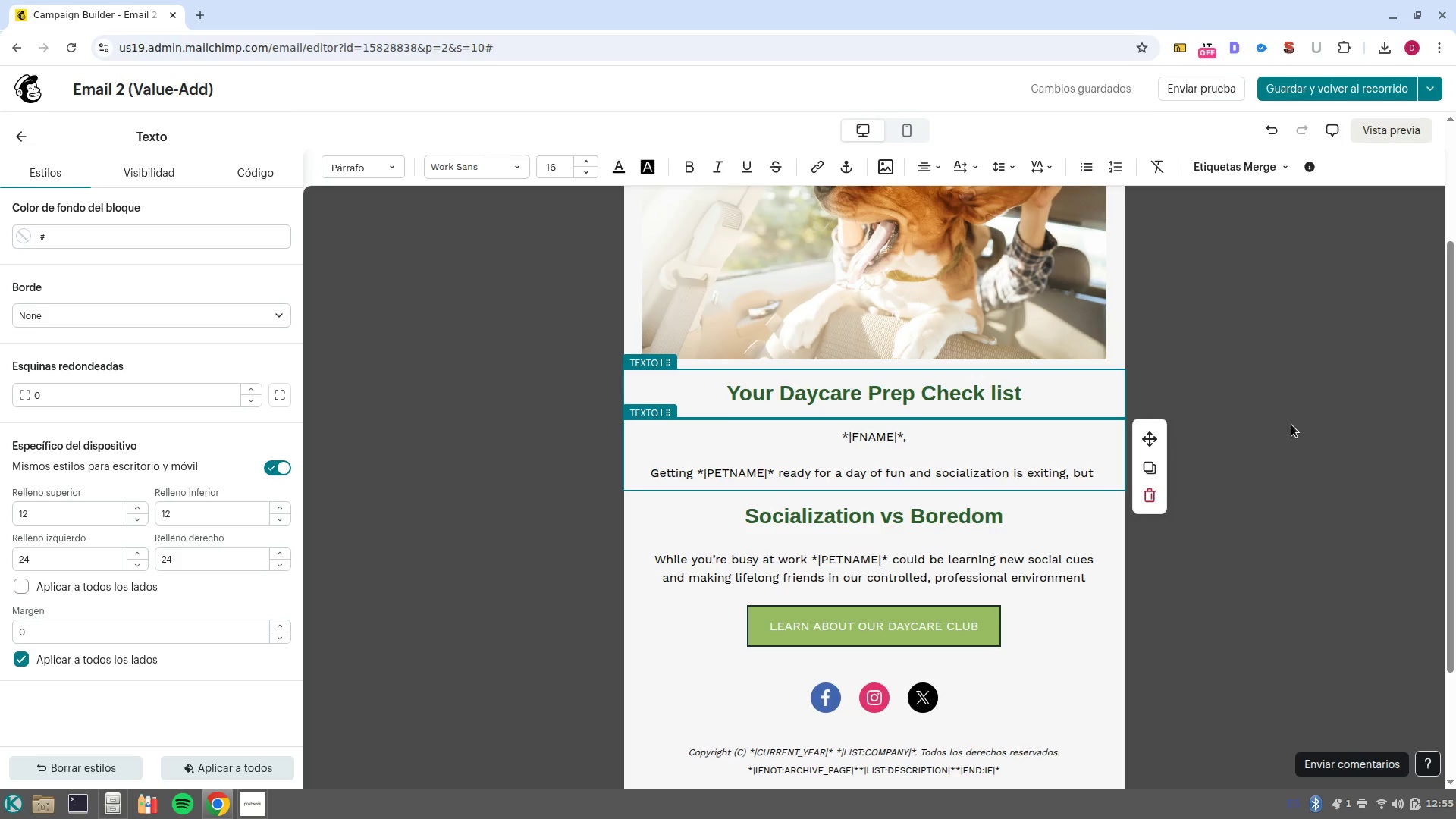 
key(Control+ArrowLeft)
 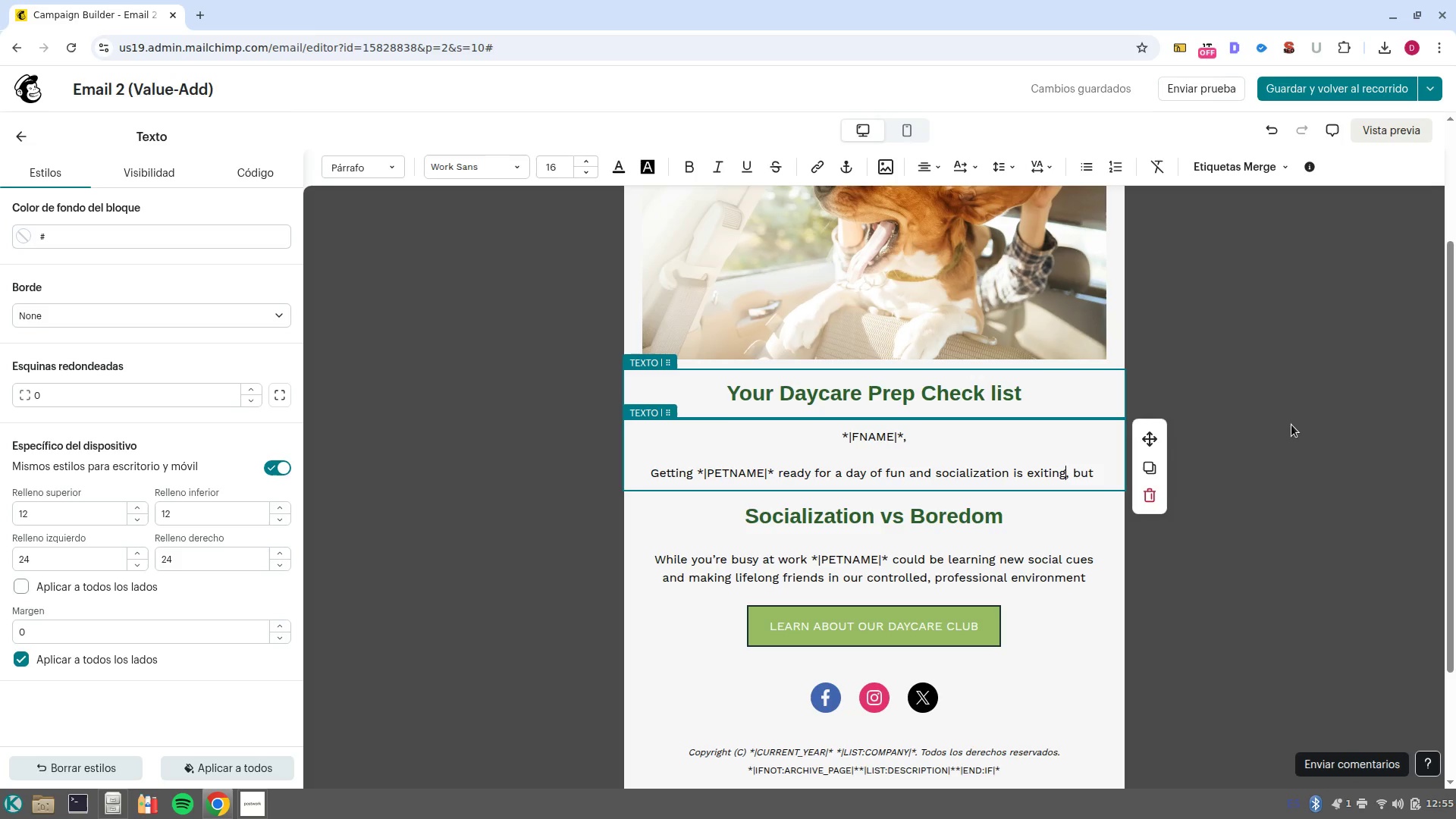 
key(Control+ArrowLeft)
 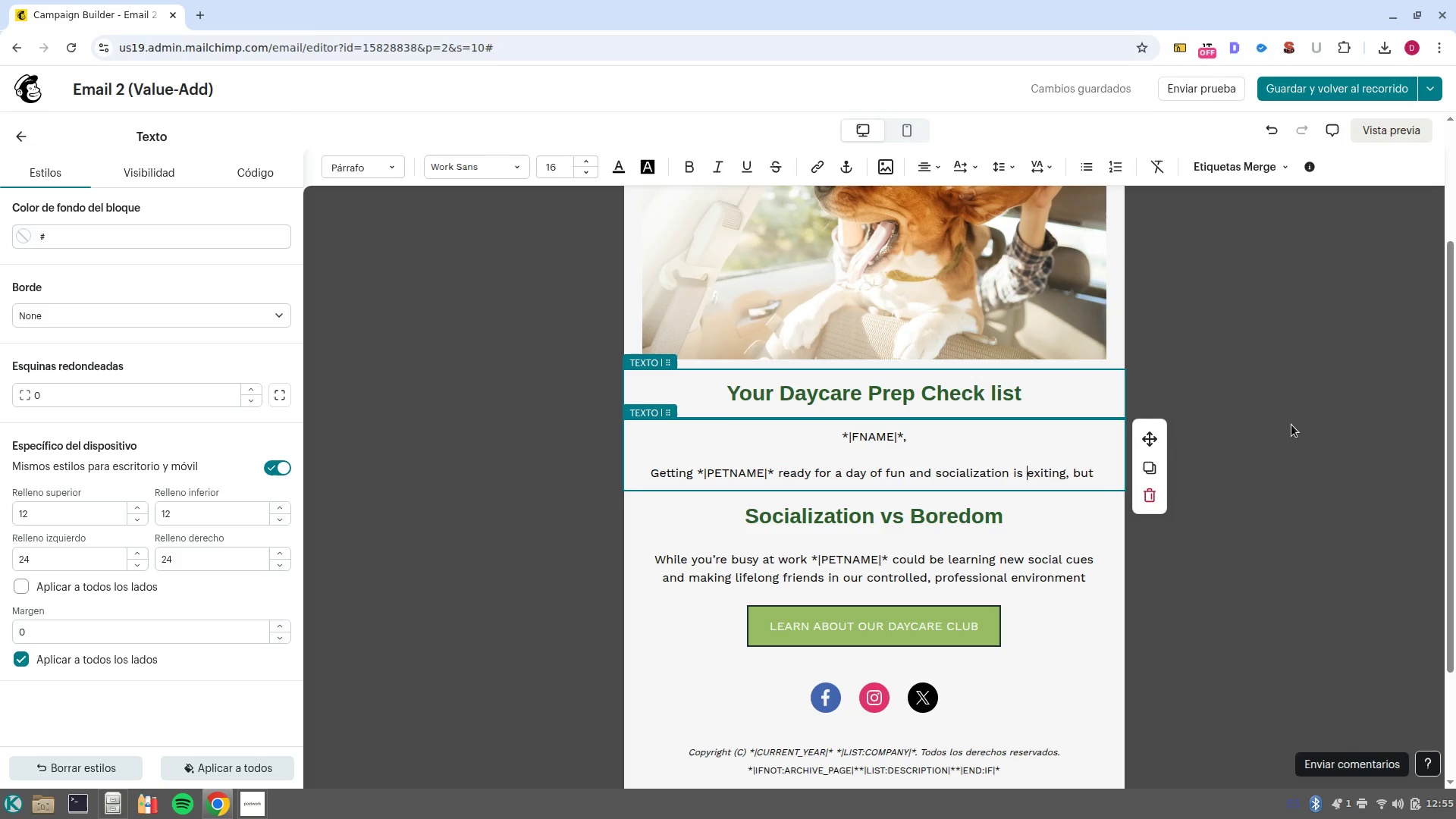 
key(ArrowRight)
 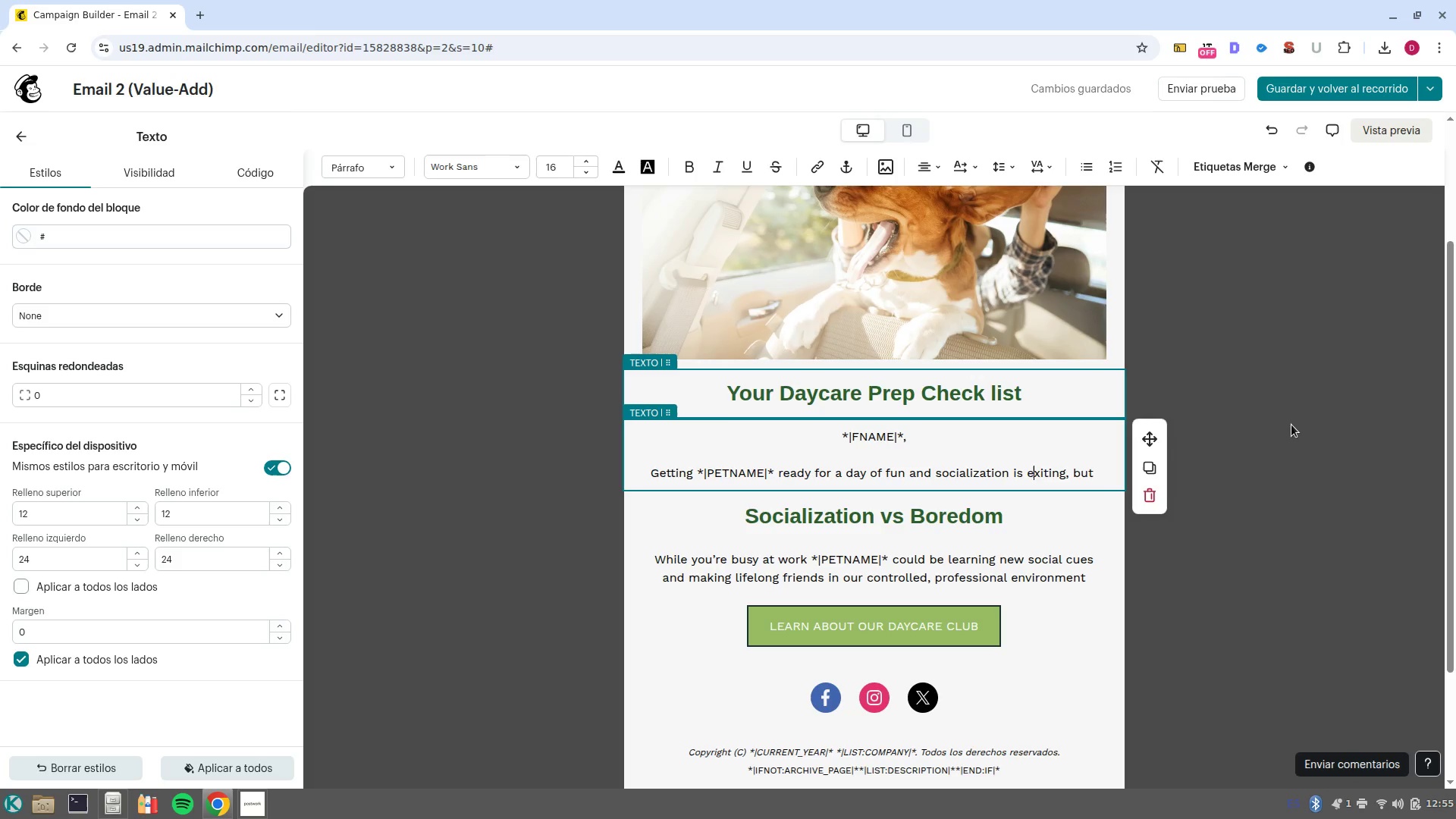 
key(ArrowRight)
 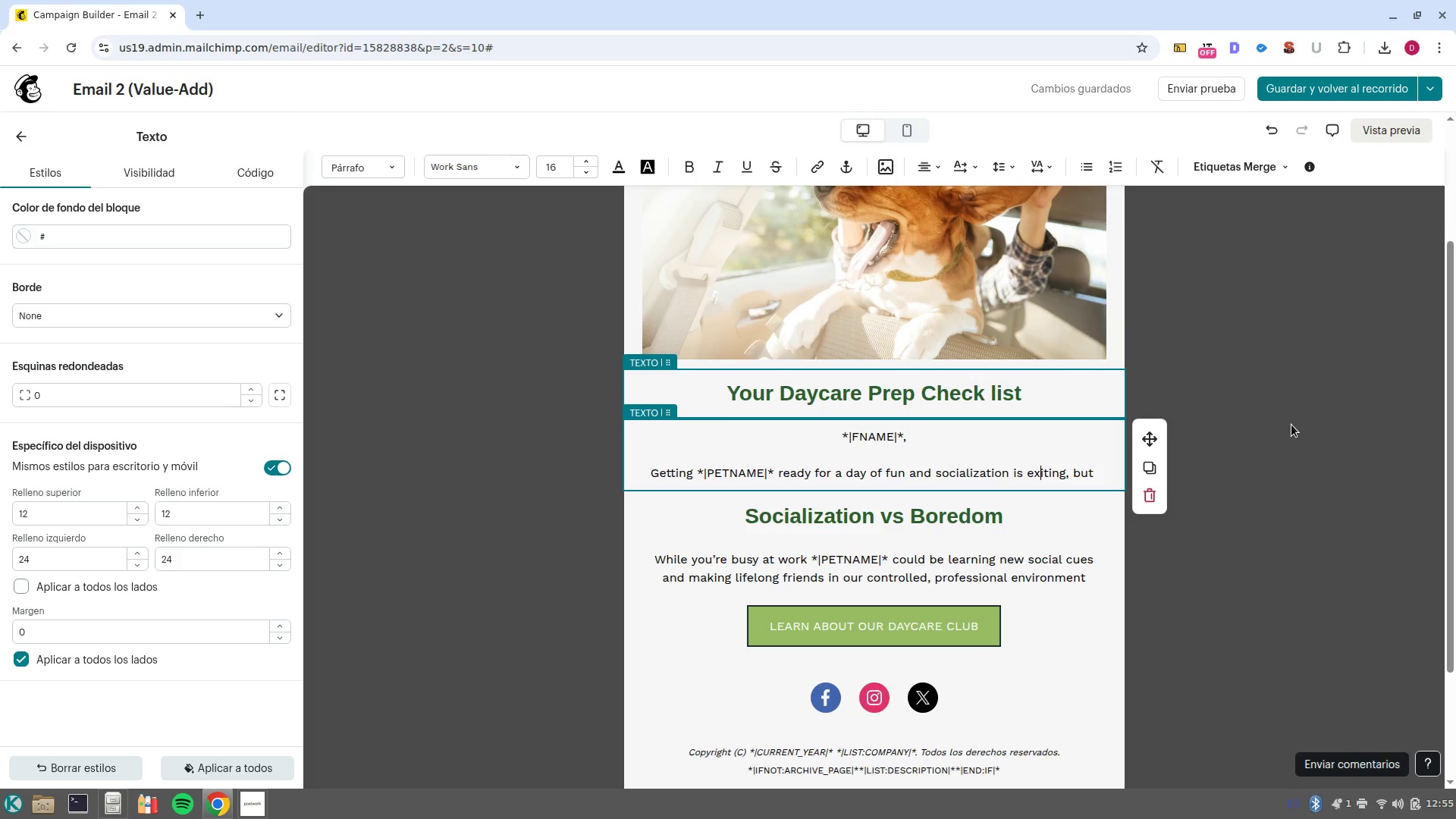 
key(C)
 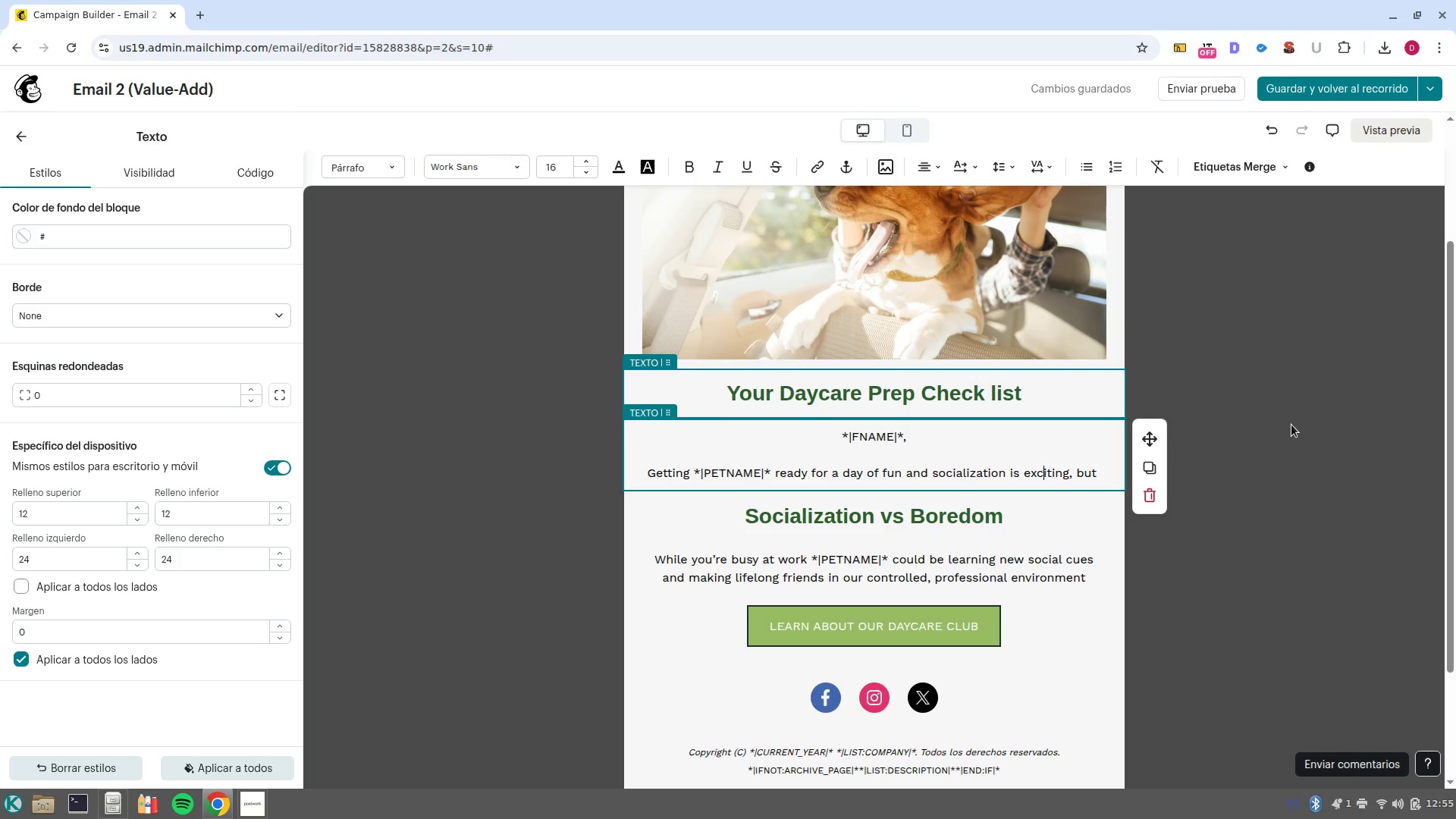 
key(Control+ArrowRight)
 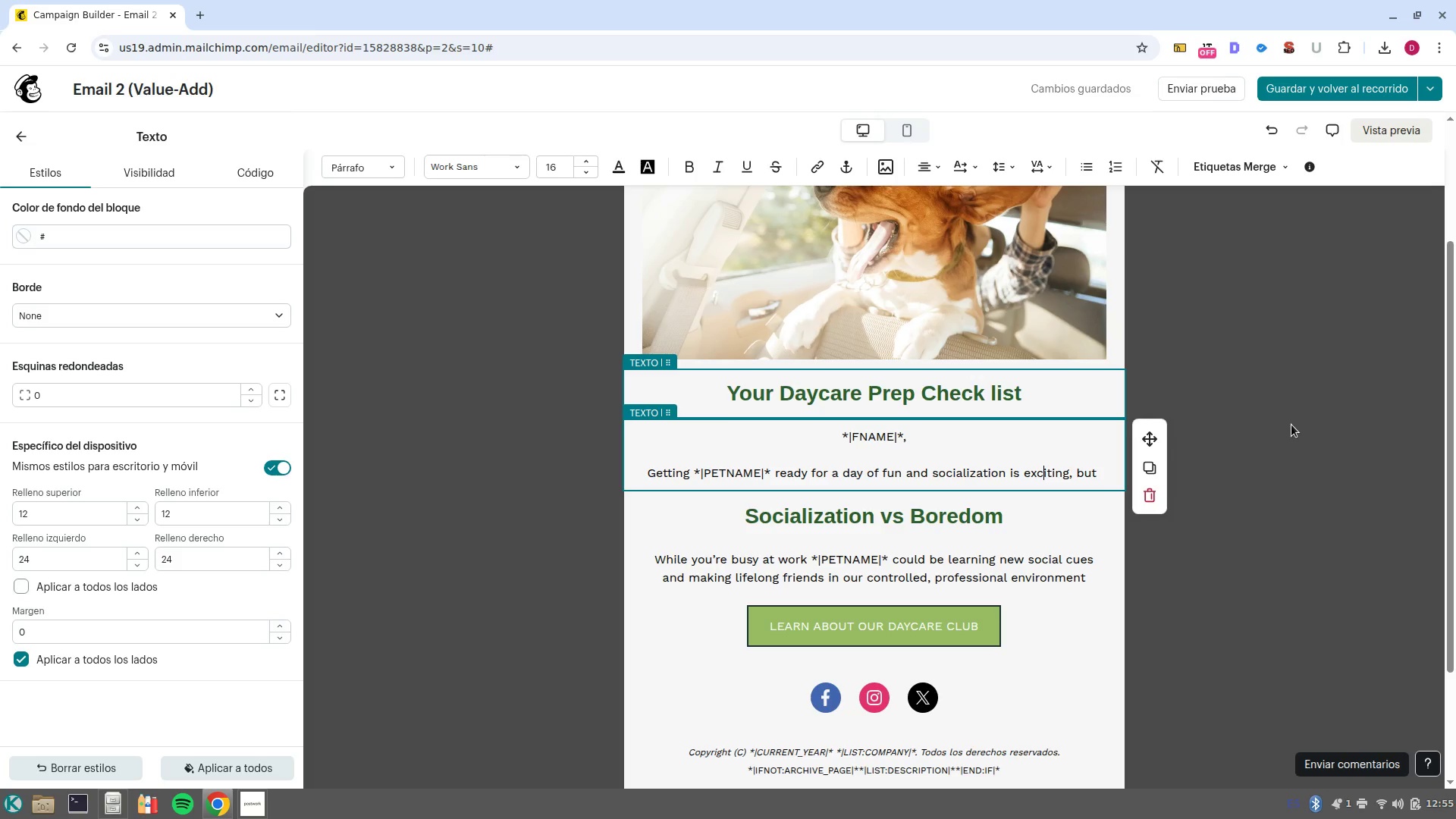 
key(Control+ArrowRight)
 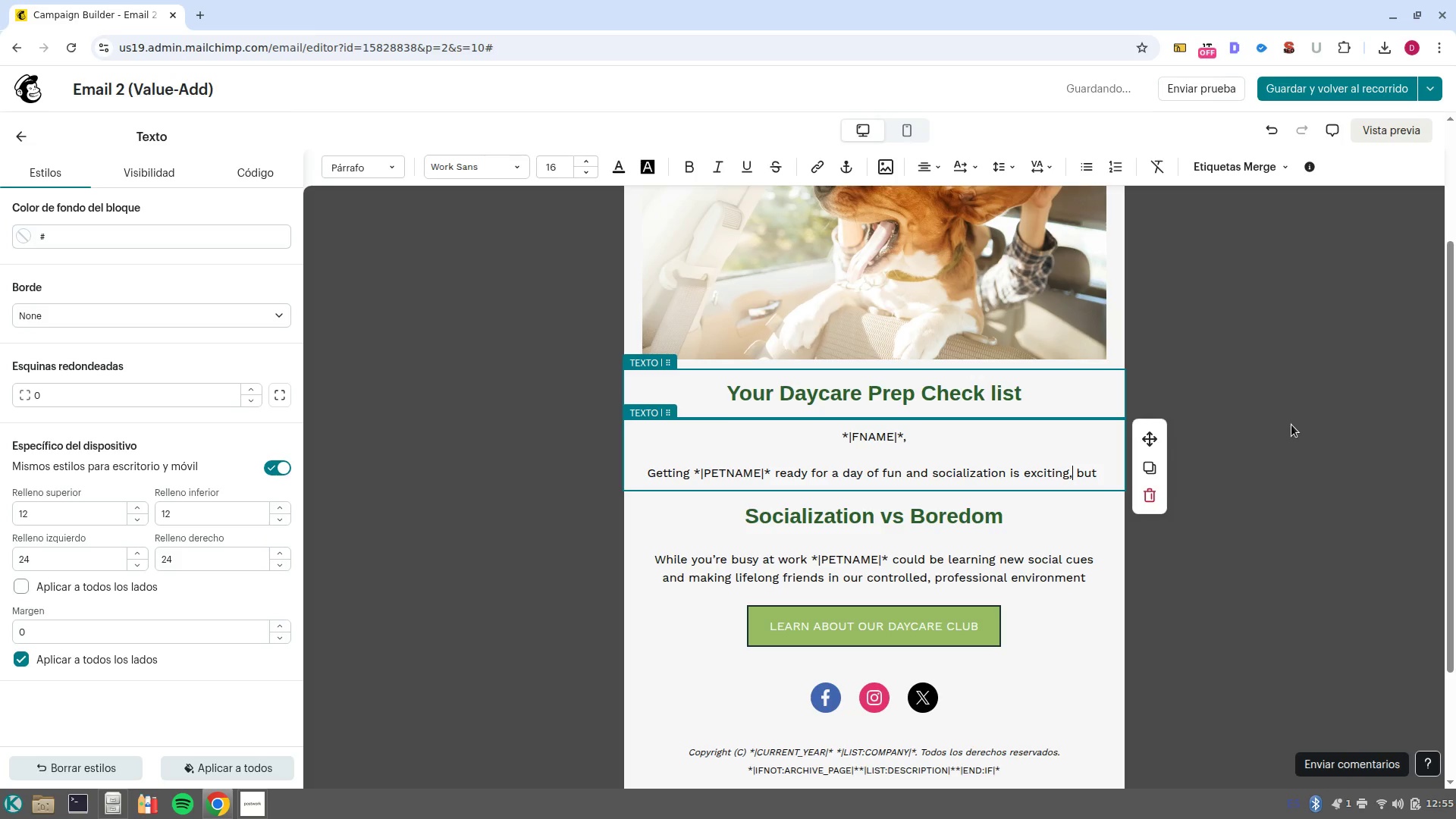 
key(Control+ArrowRight)
 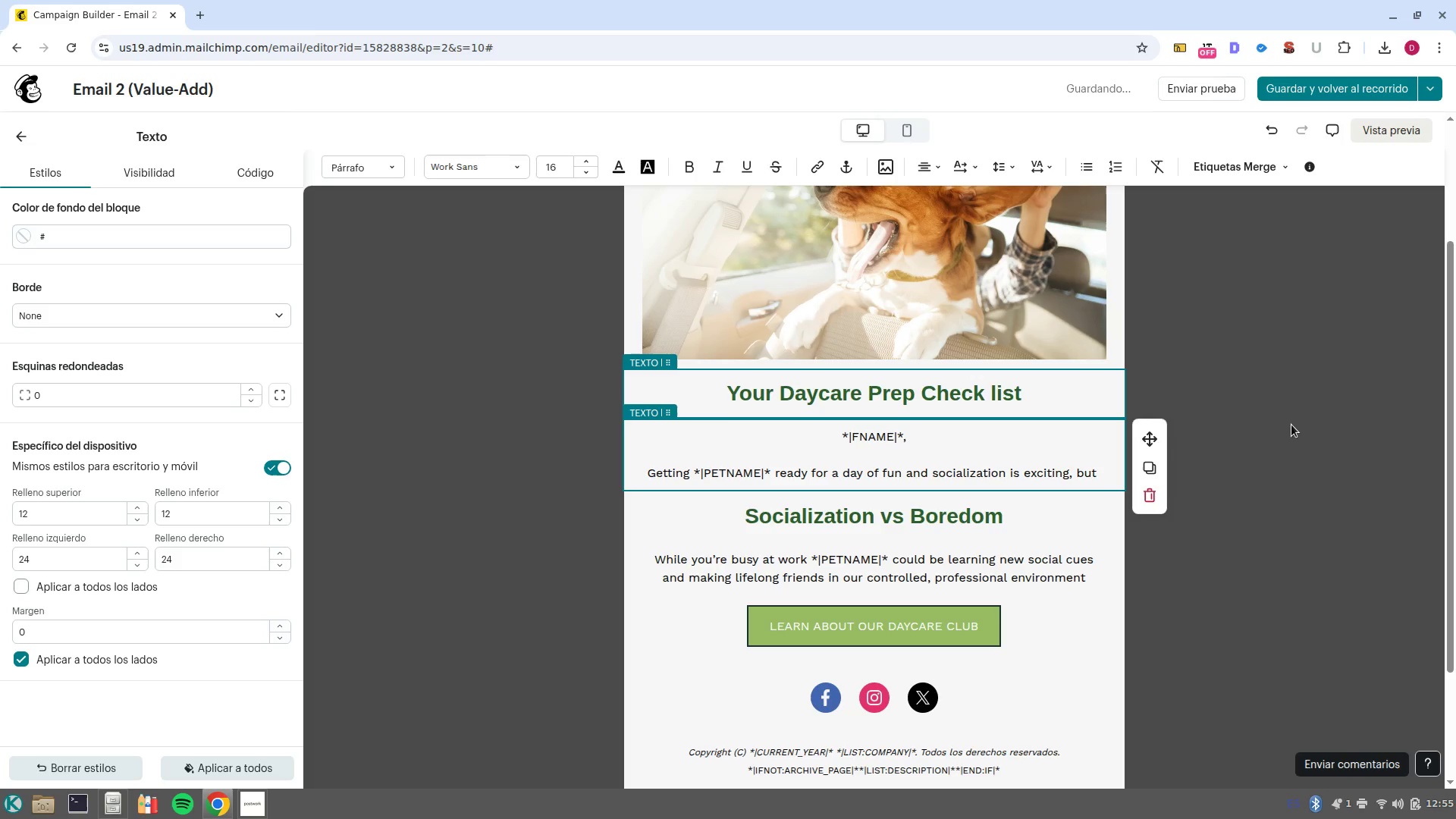 
type( a litt)
 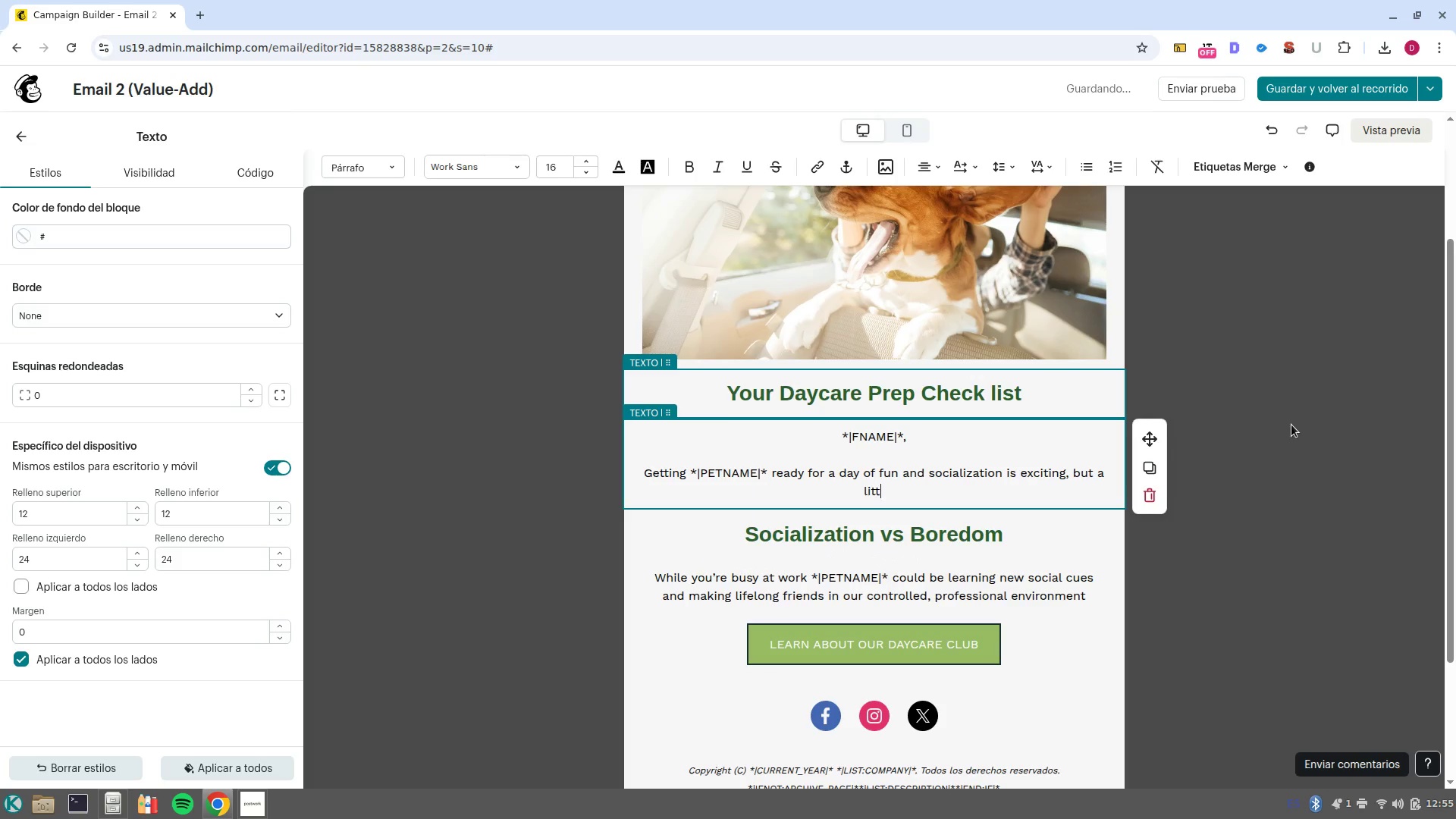 
type(le preparation goes long way)
 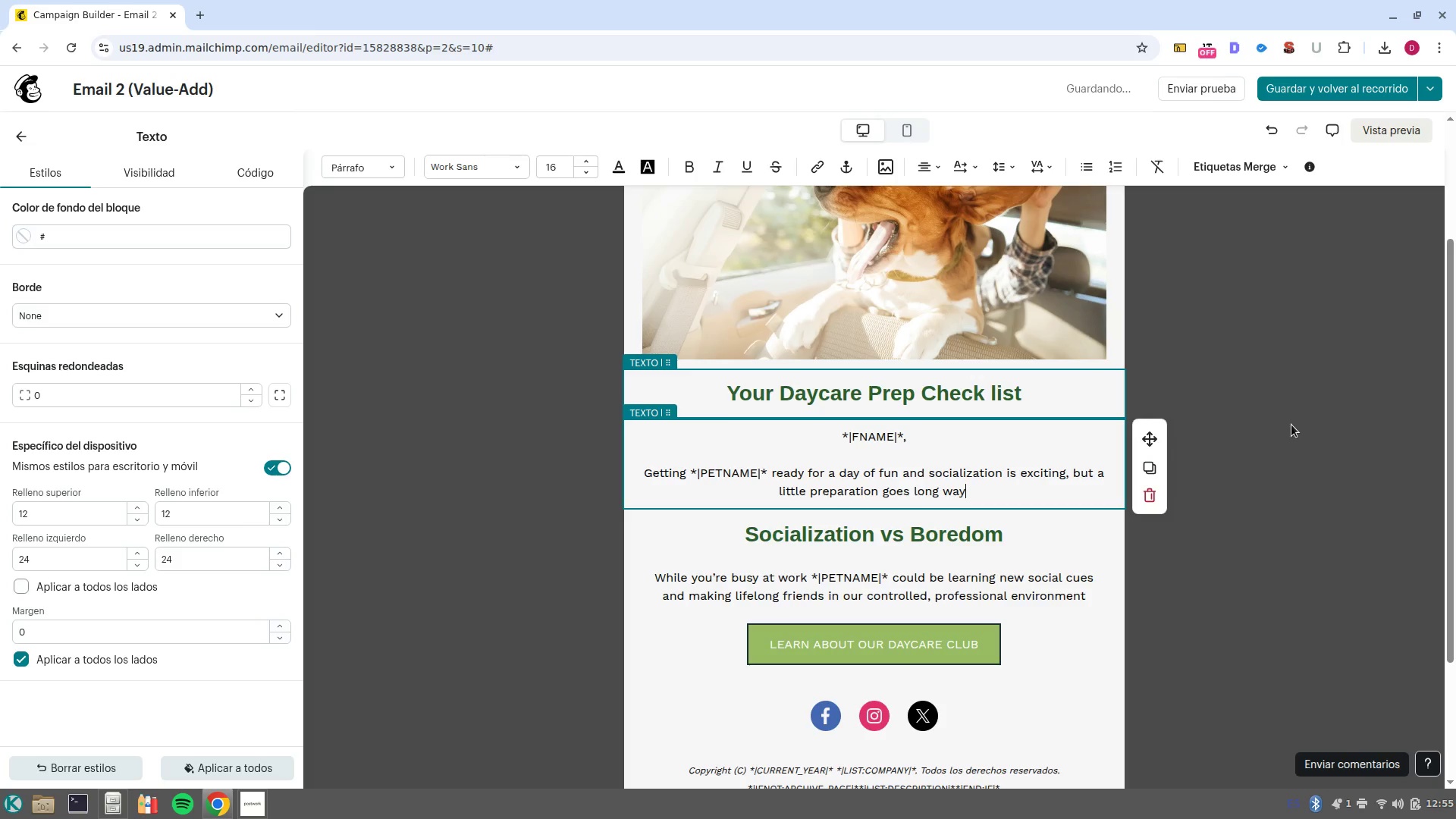 
wait(5.61)
 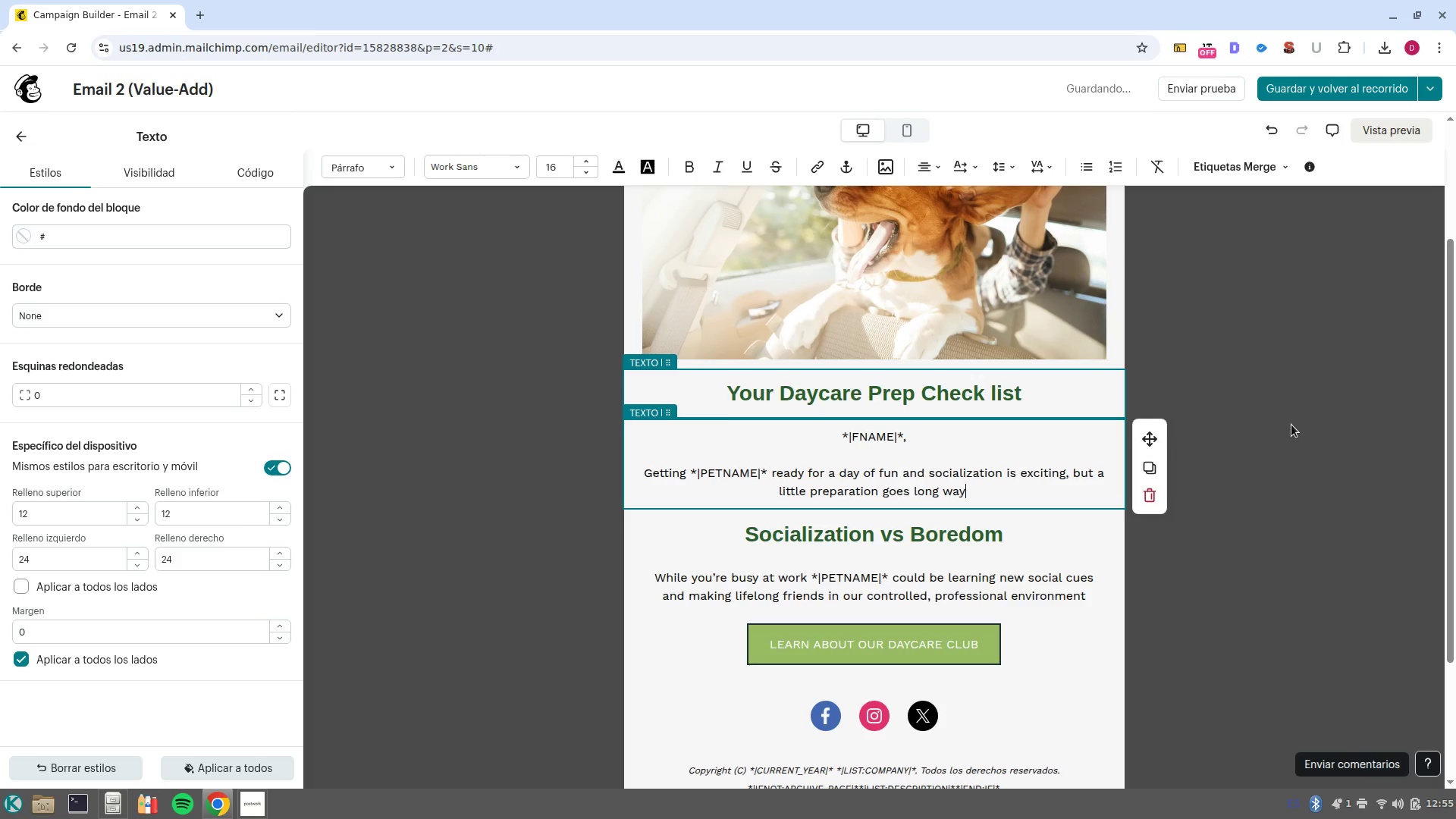 
type(. To ensure the best experience for your furry firend)
 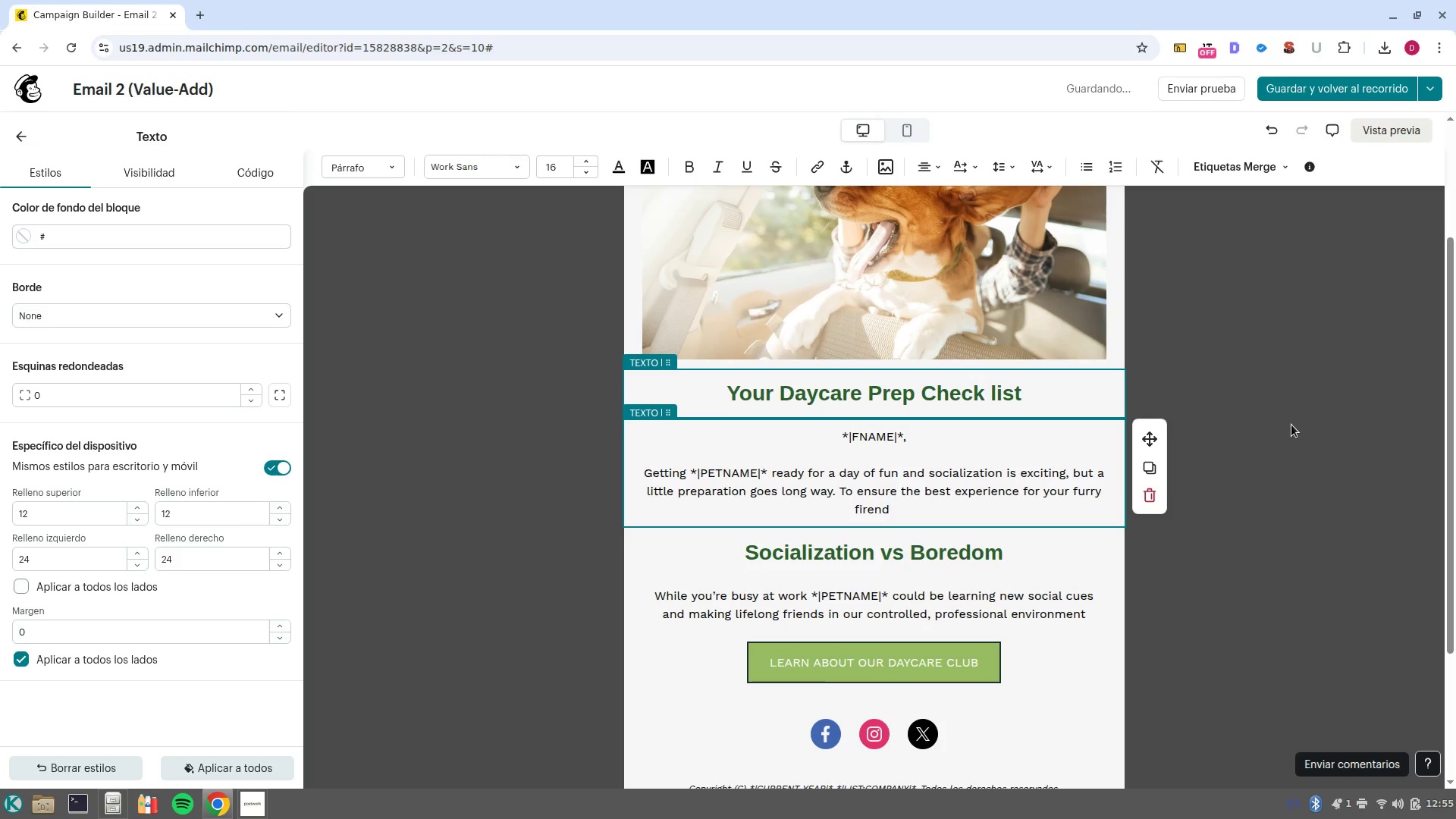 
key(Control+ControlLeft)
 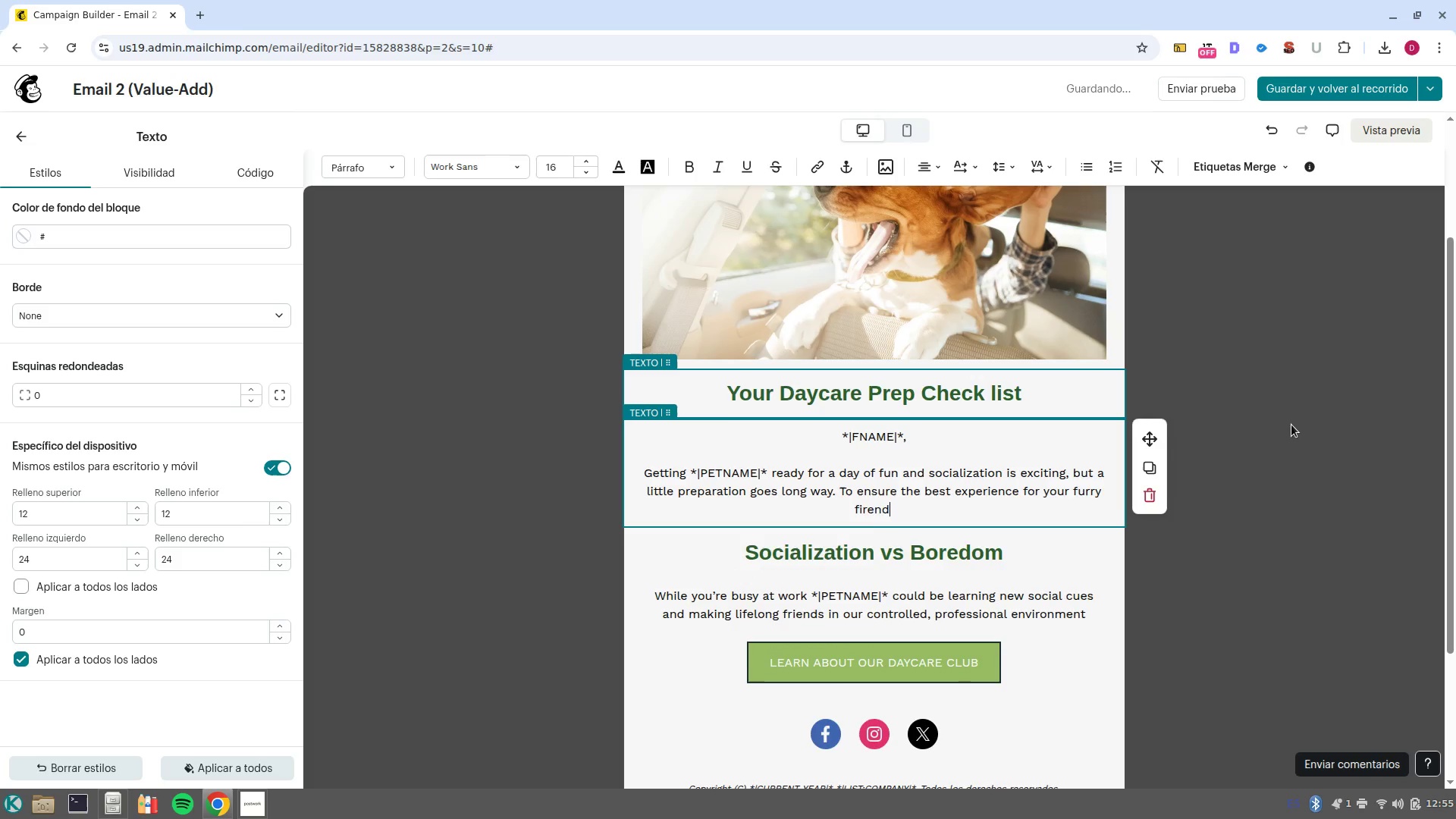 
key(Control+Backspace)
 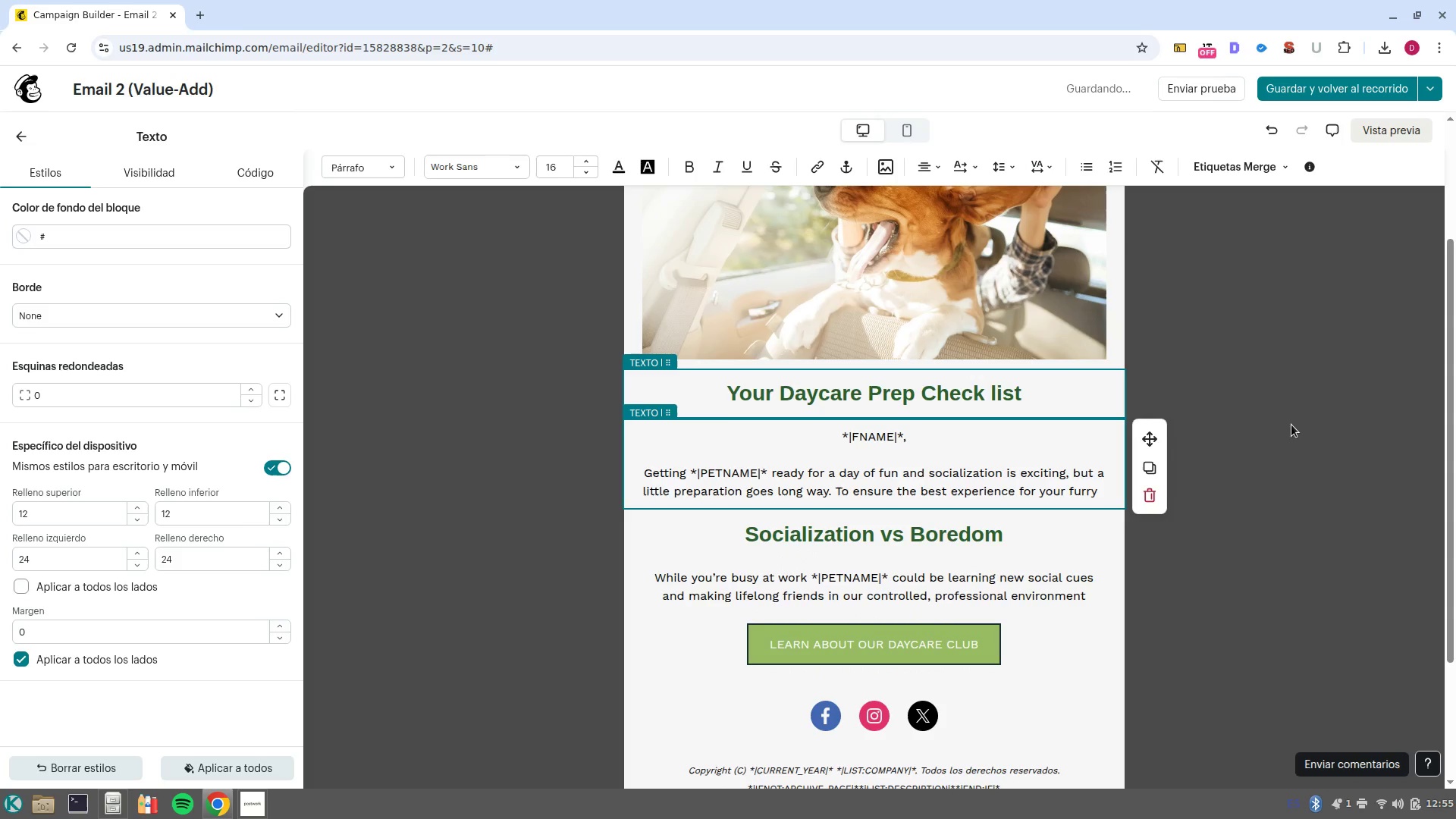 
type(friend)
 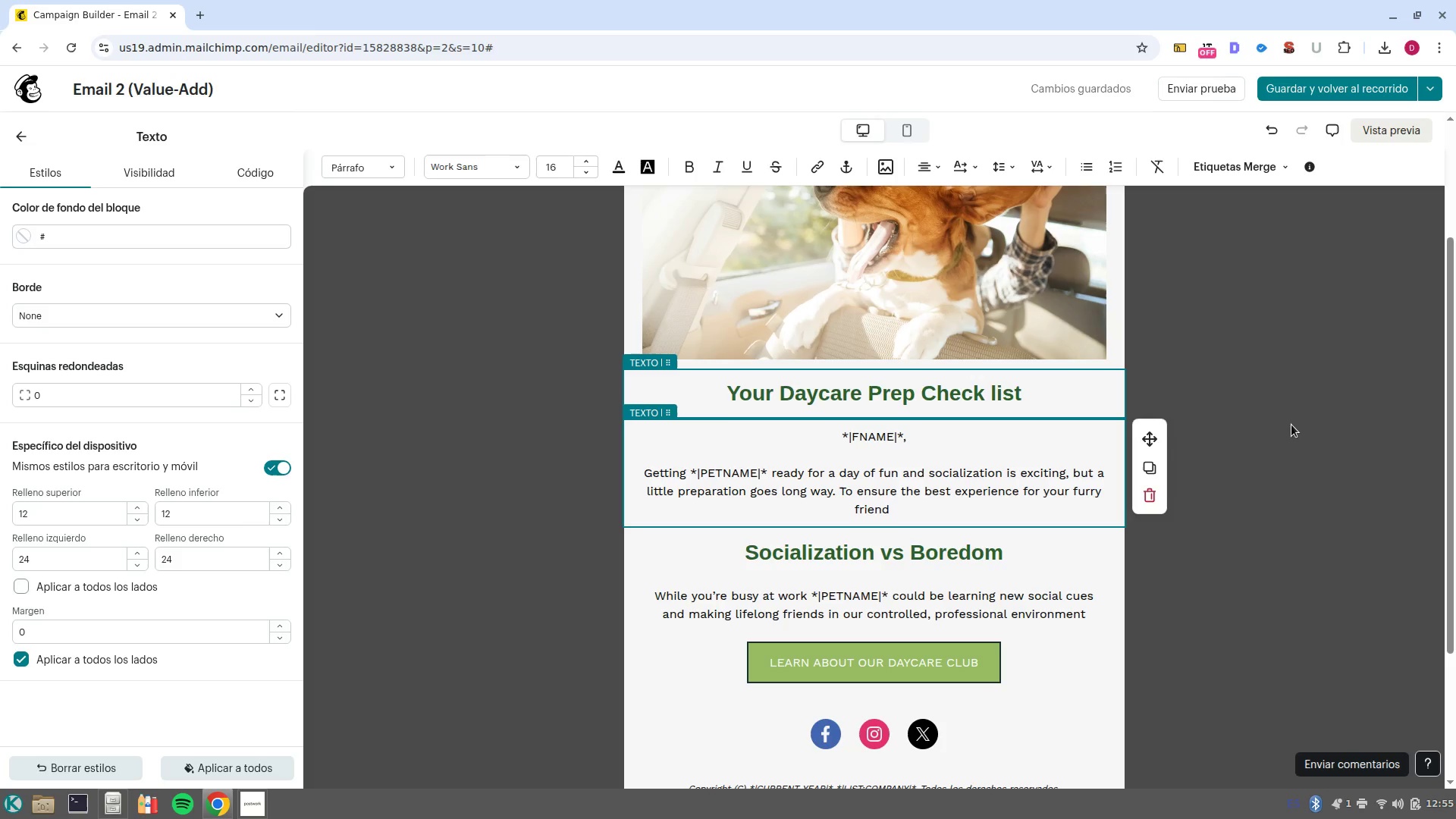 
wait(5.76)
 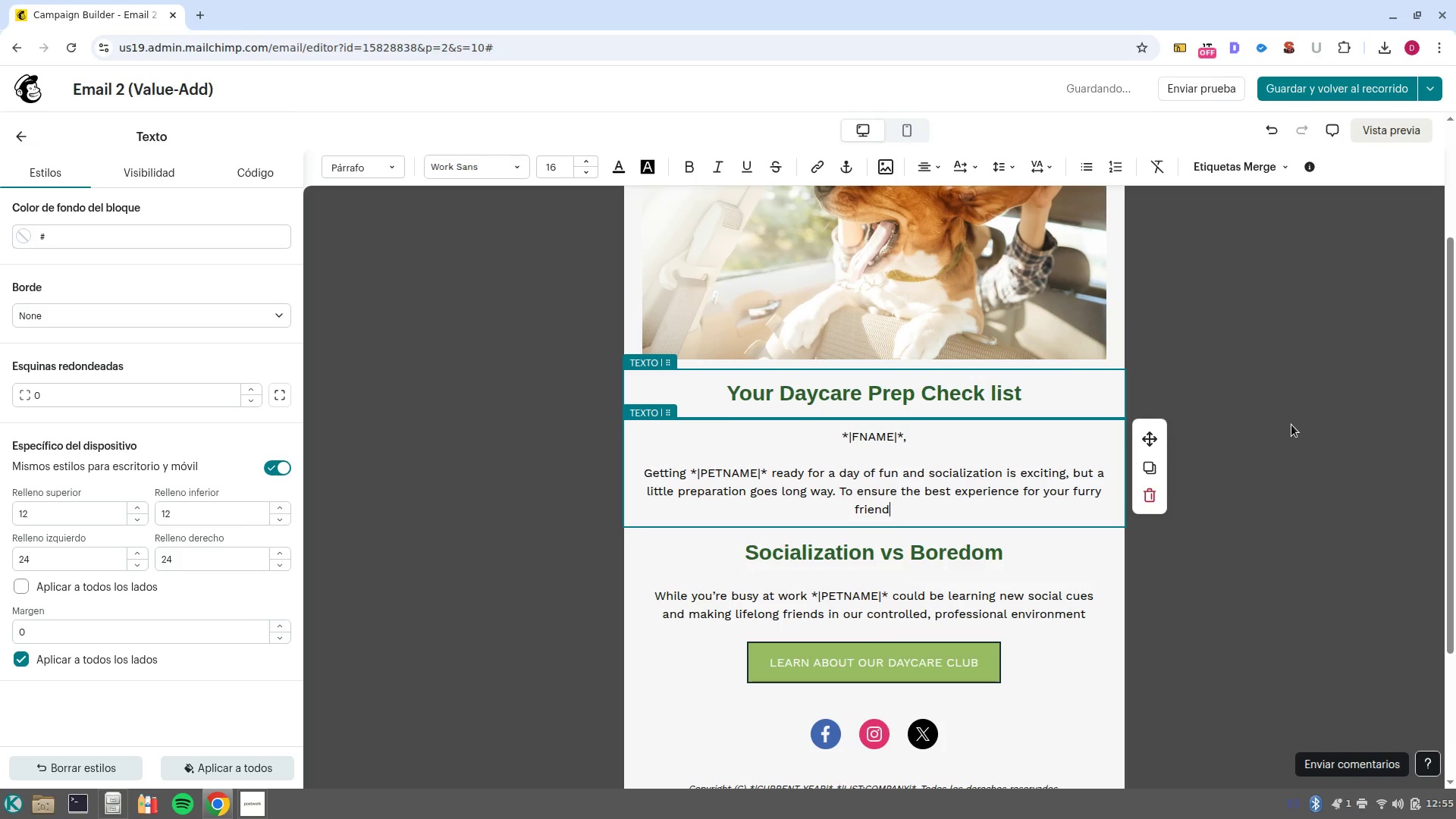 
type(, we-ve put toguether a quick -DayC)
key(Backspace)
type(care prep)
 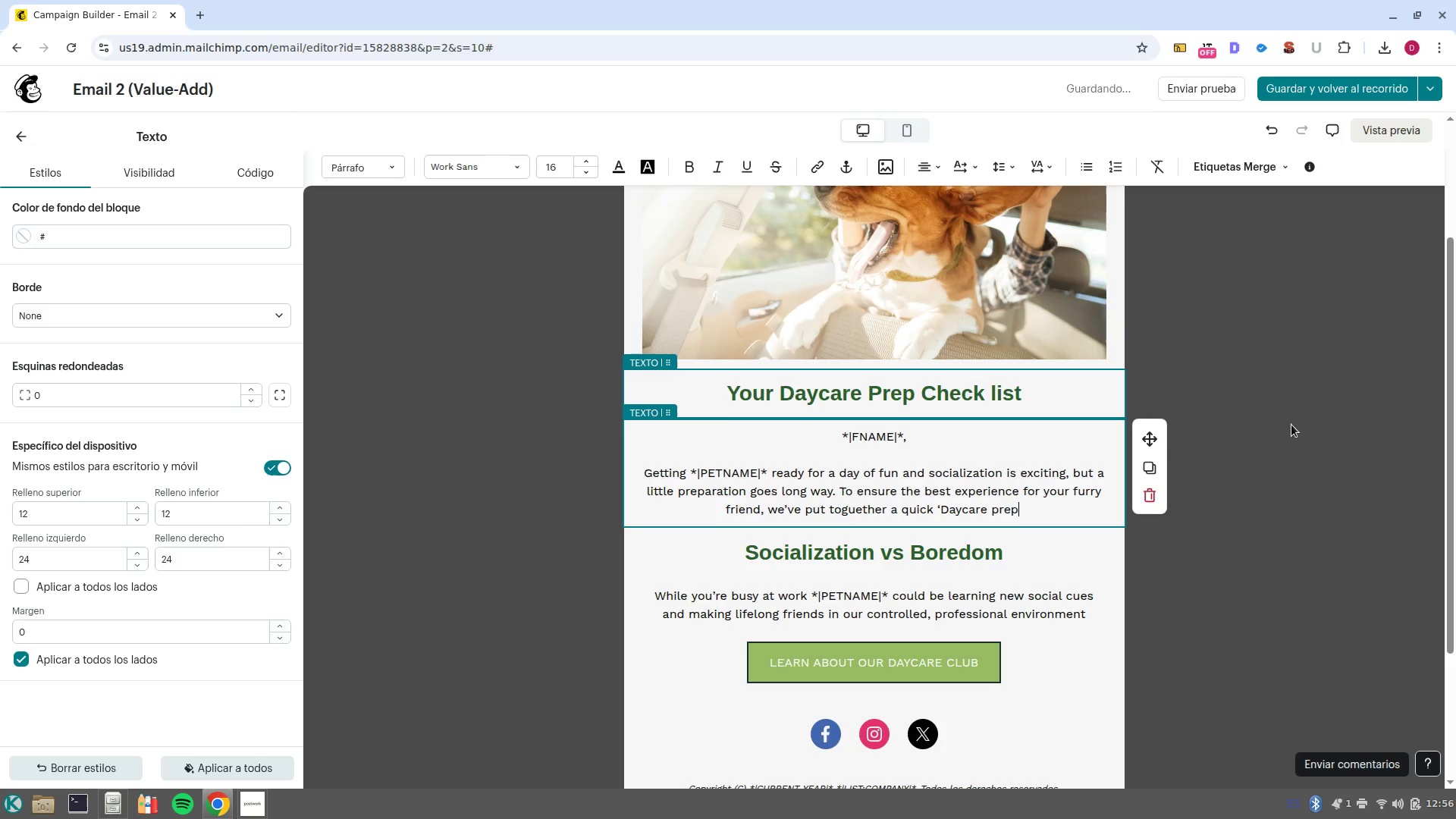 
key(Minus)
 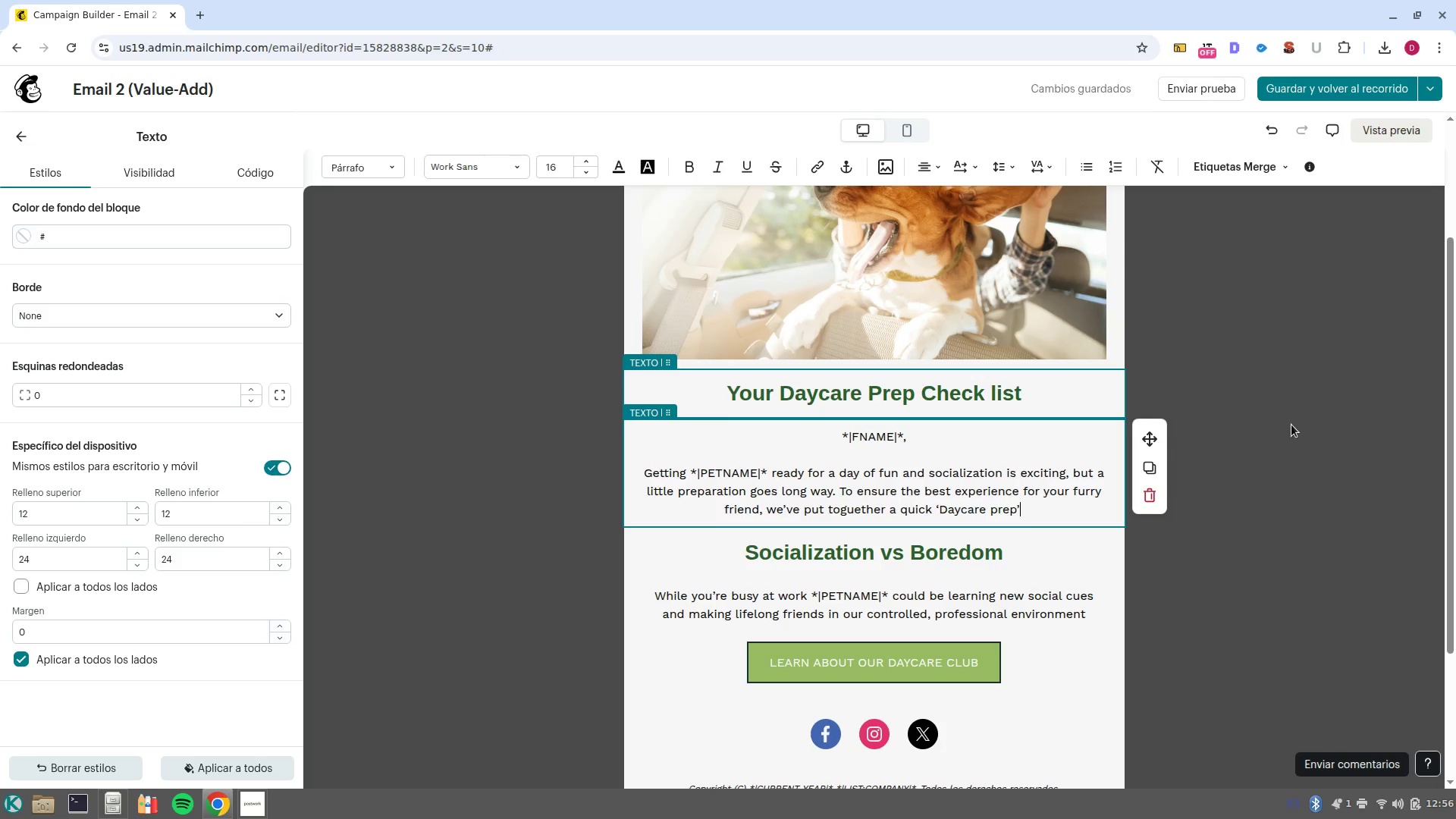 
key(Space)
 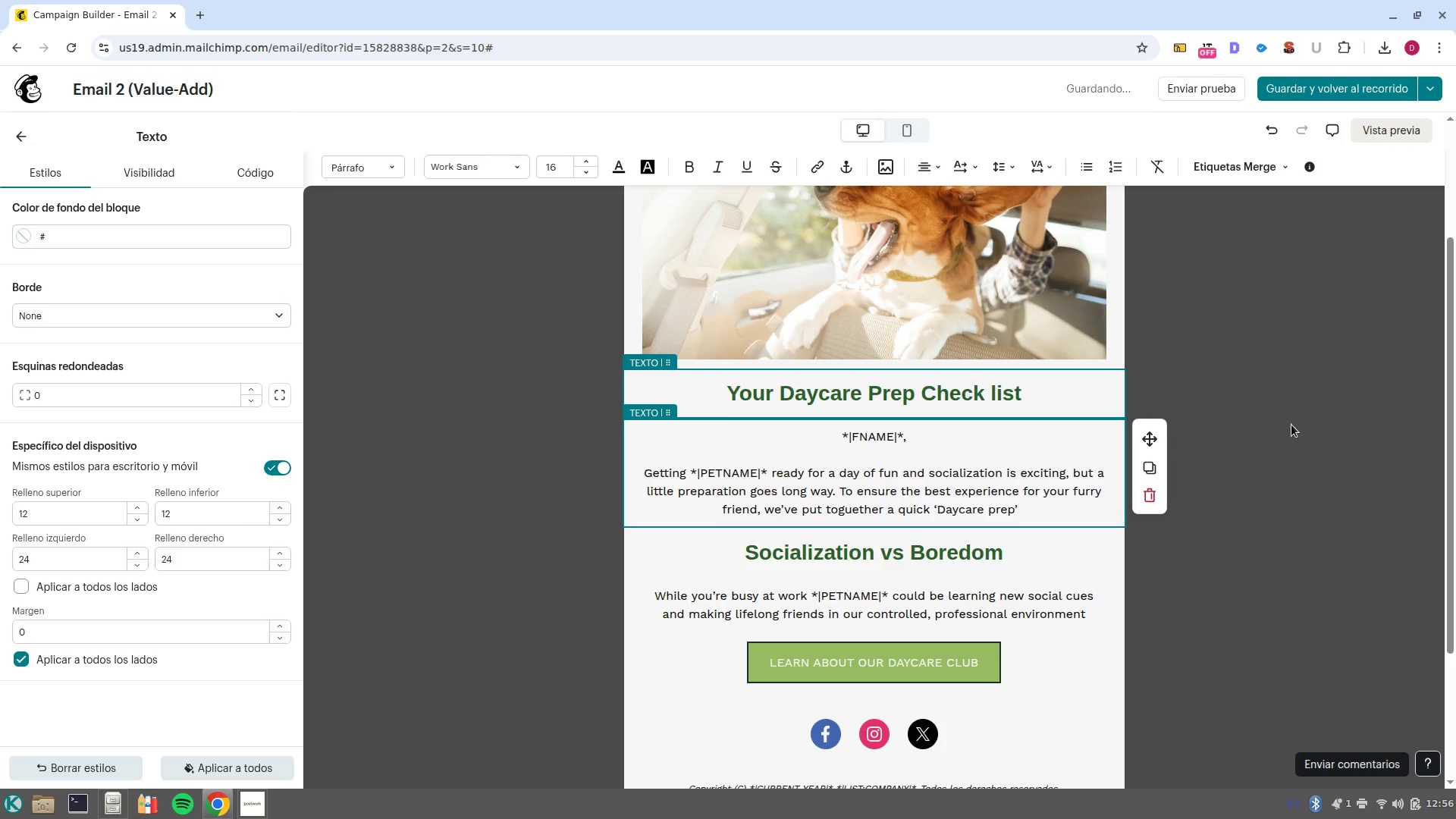 
type(checklist. )
 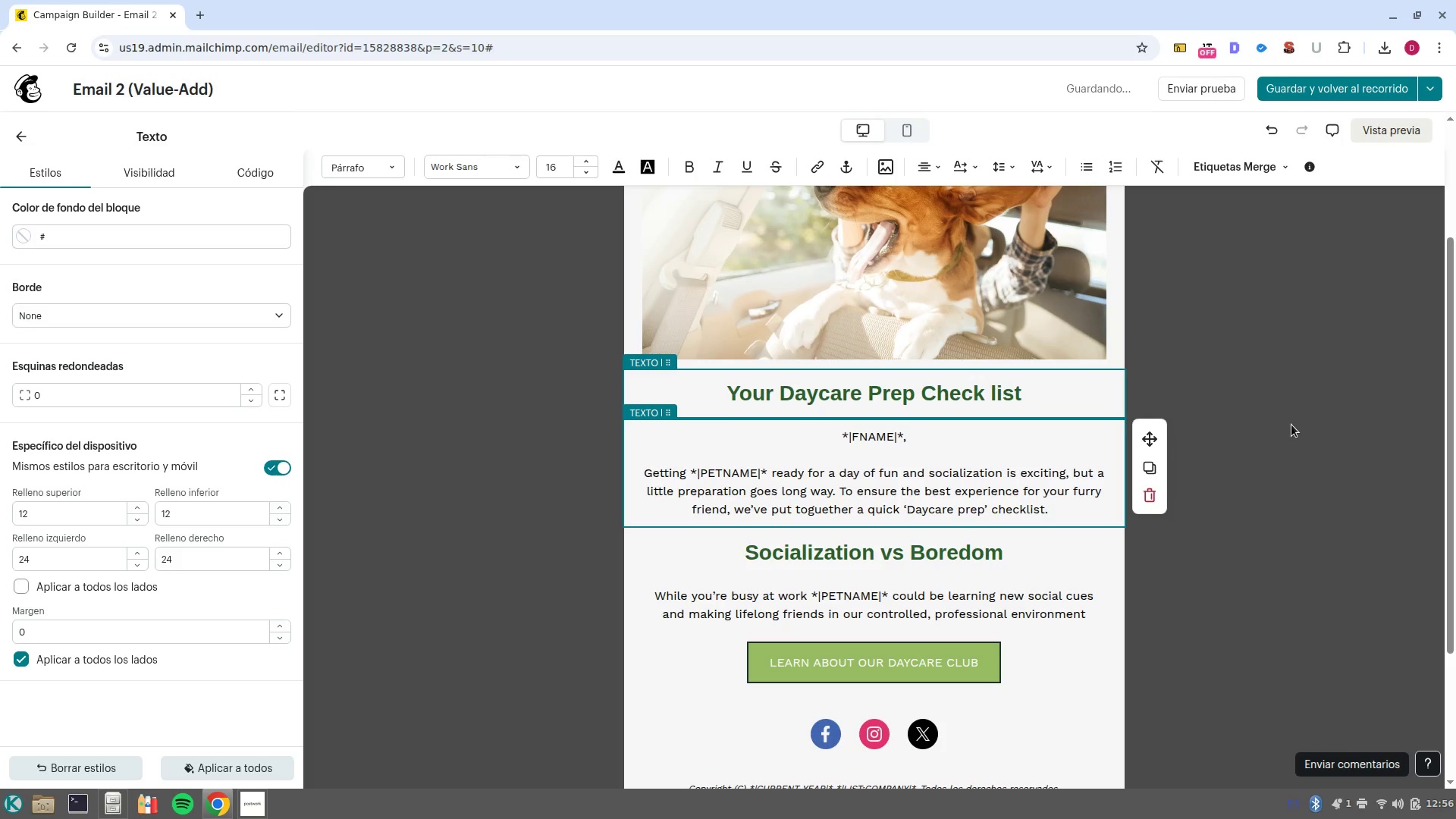 
left_click([836, 553])
 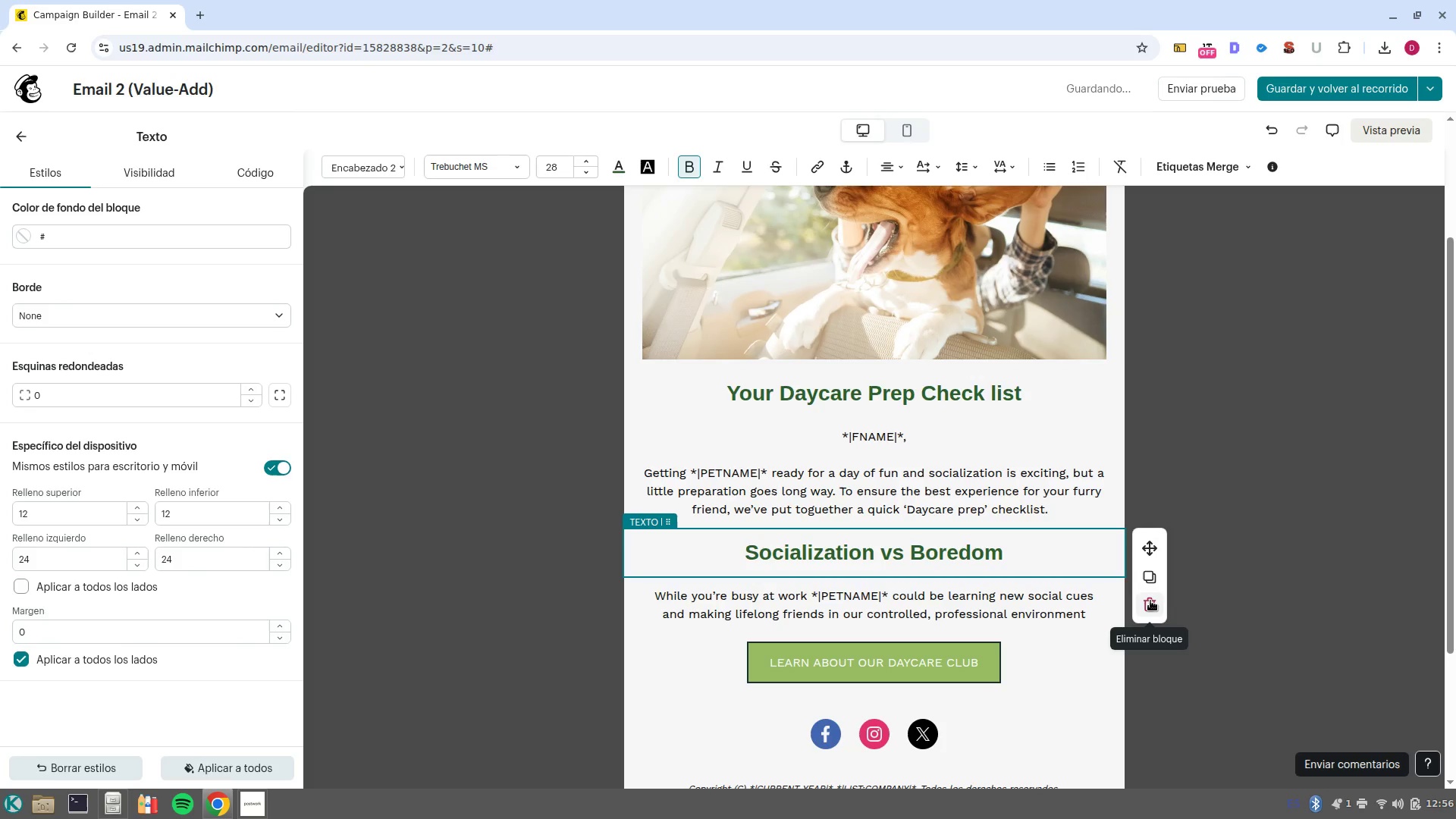 
left_click([1148, 607])
 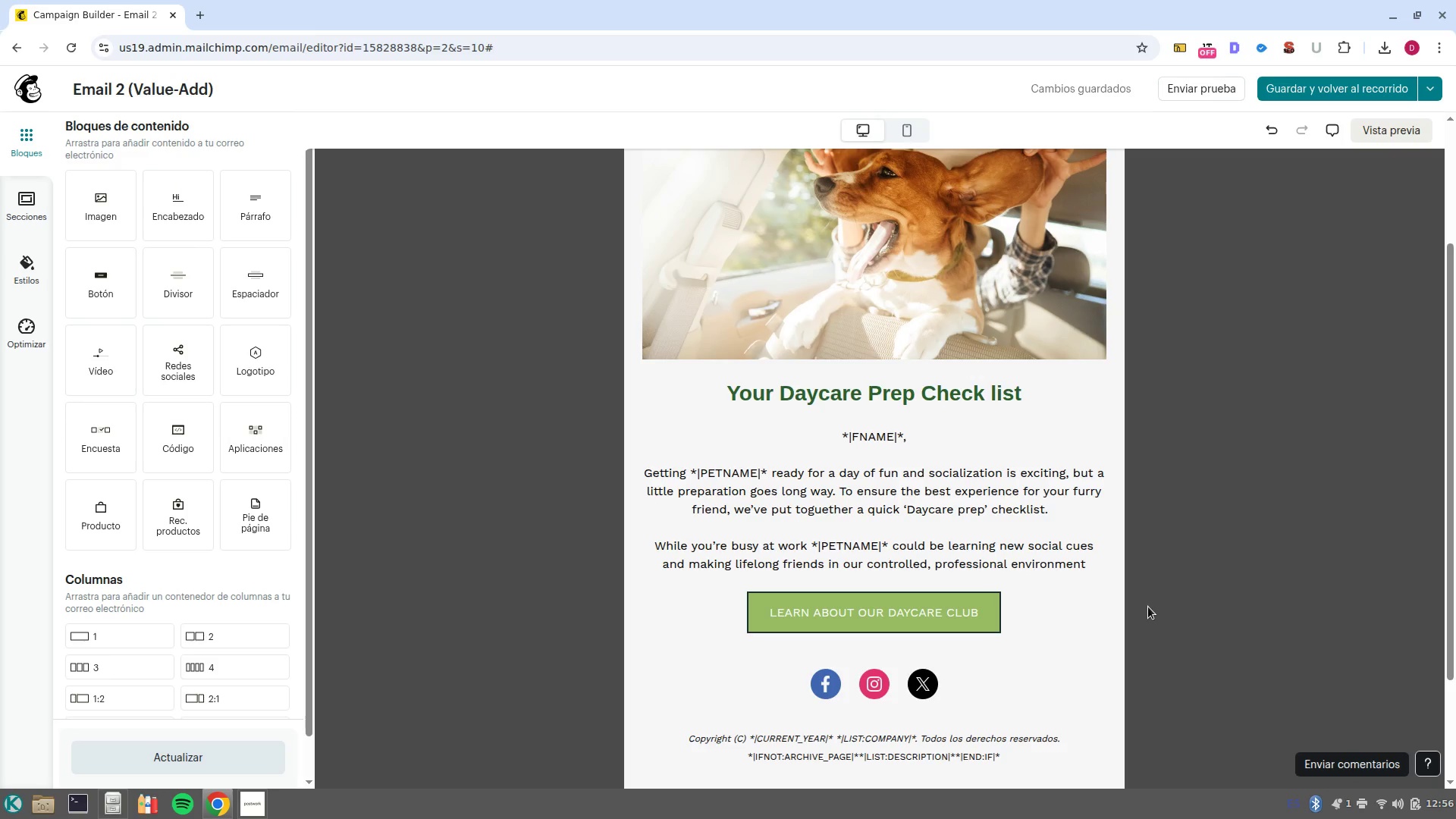 
wait(14.43)
 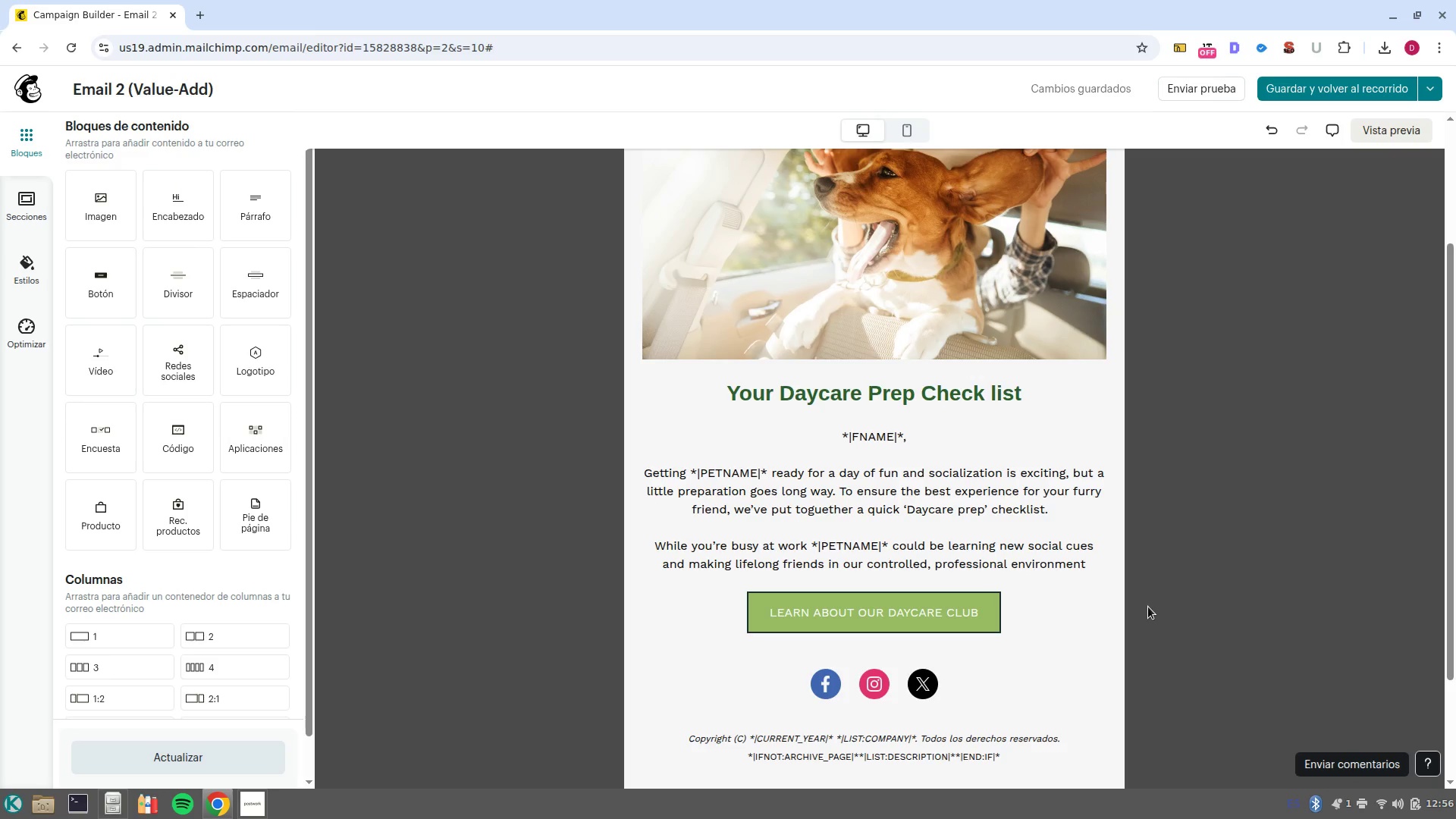 
left_click([975, 565])
 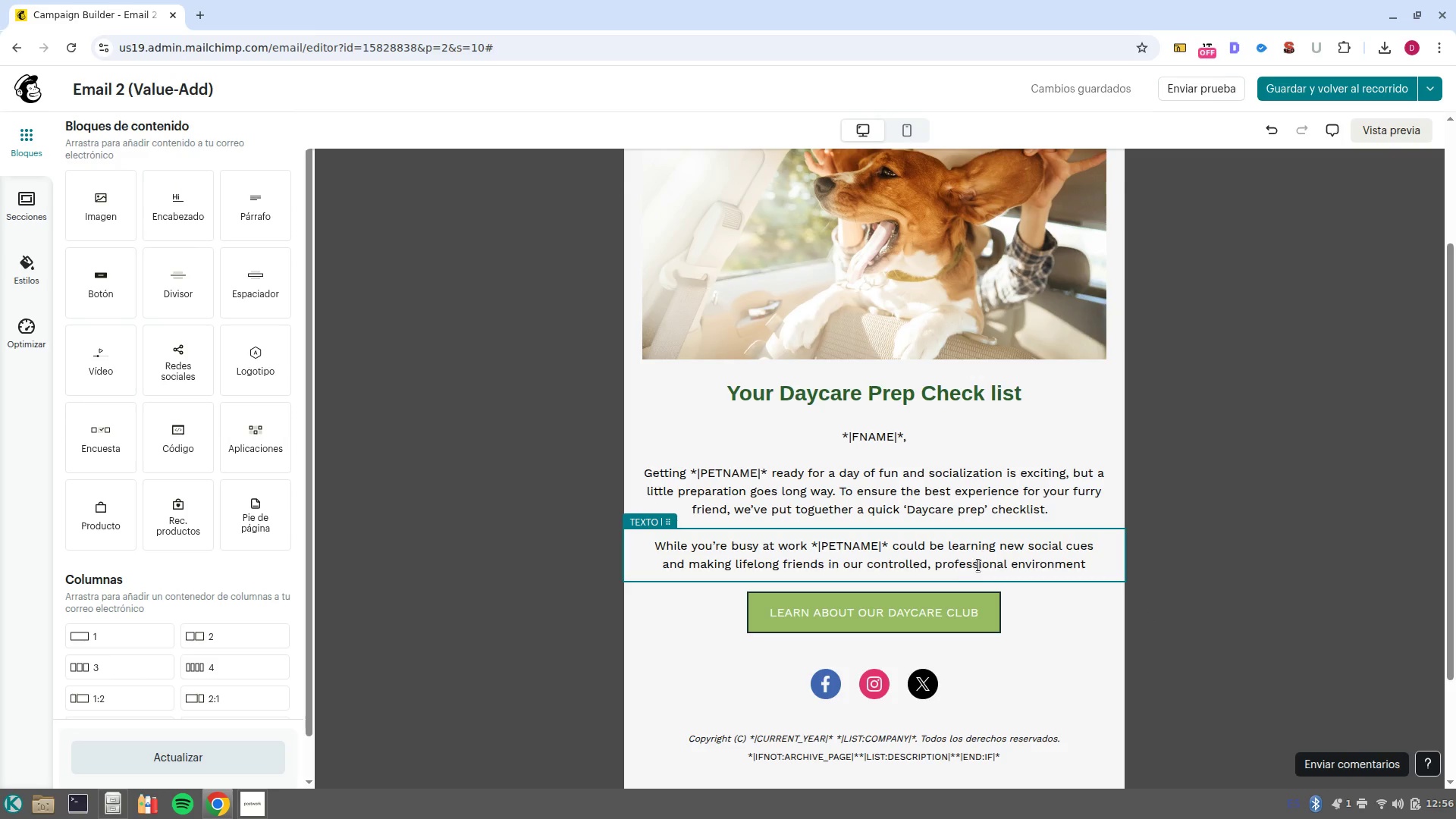 
mouse_move([1065, 564])
 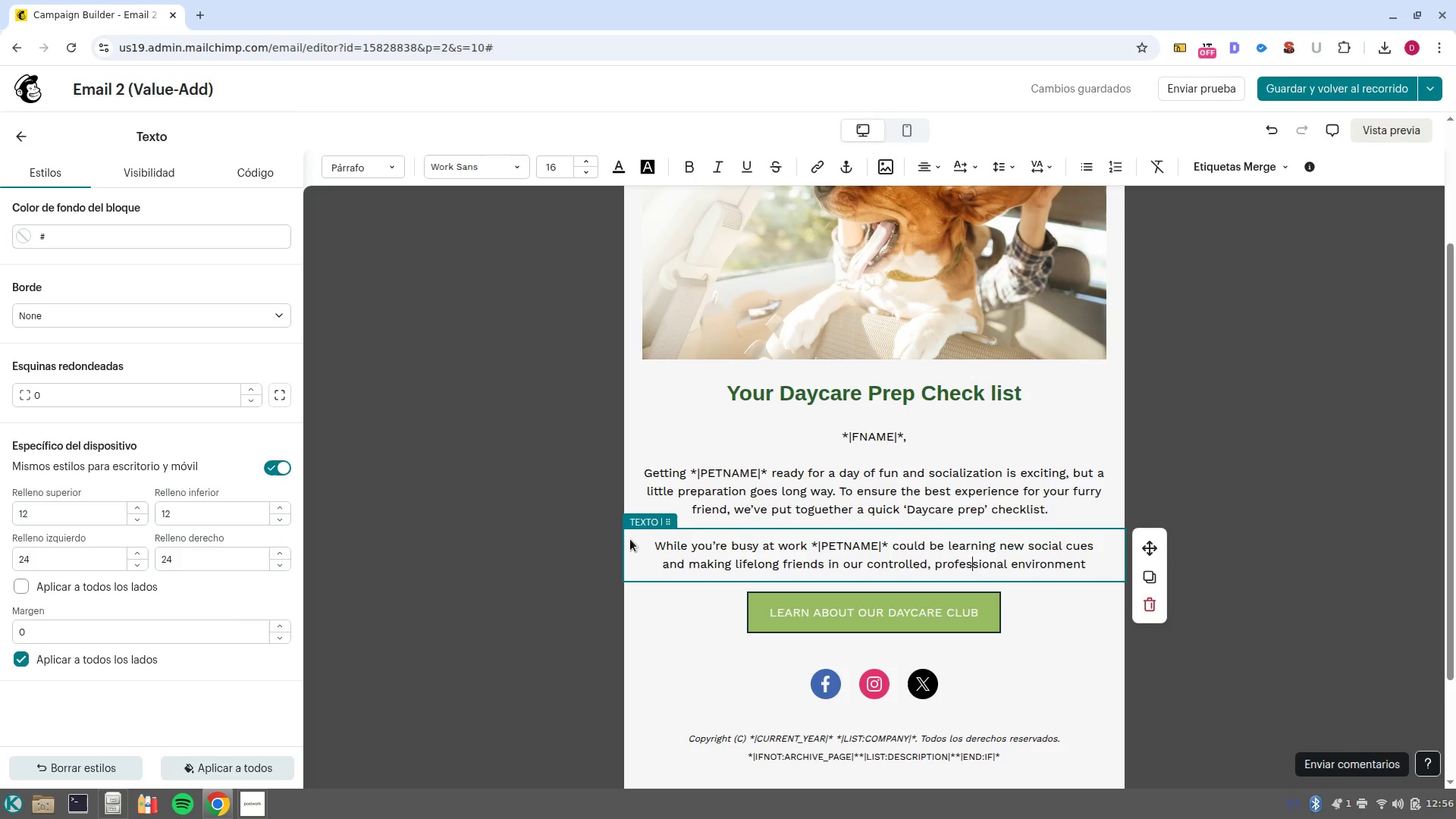 
left_click([628, 539])
 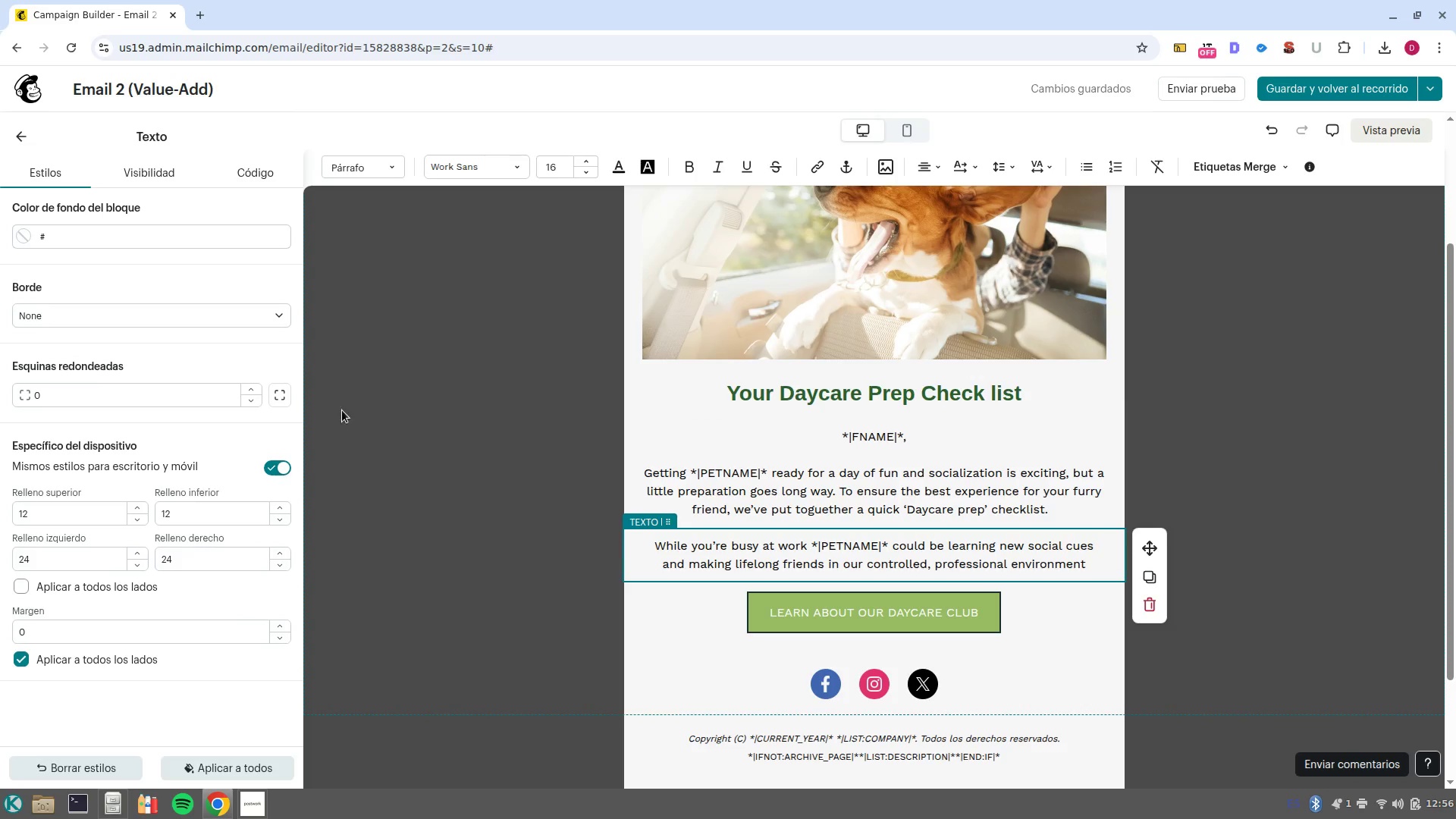 
wait(5.18)
 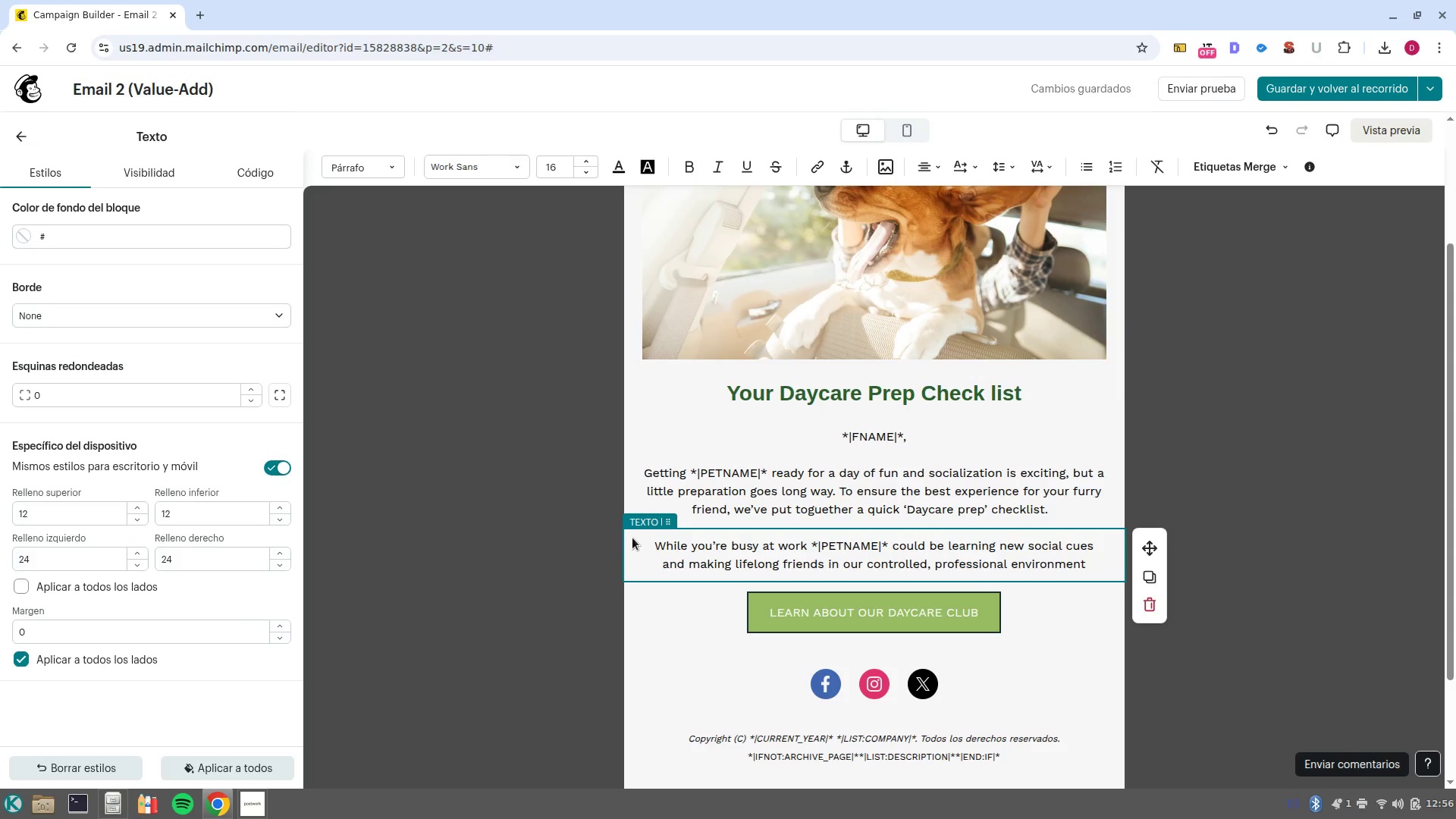 
left_click([136, 177])
 